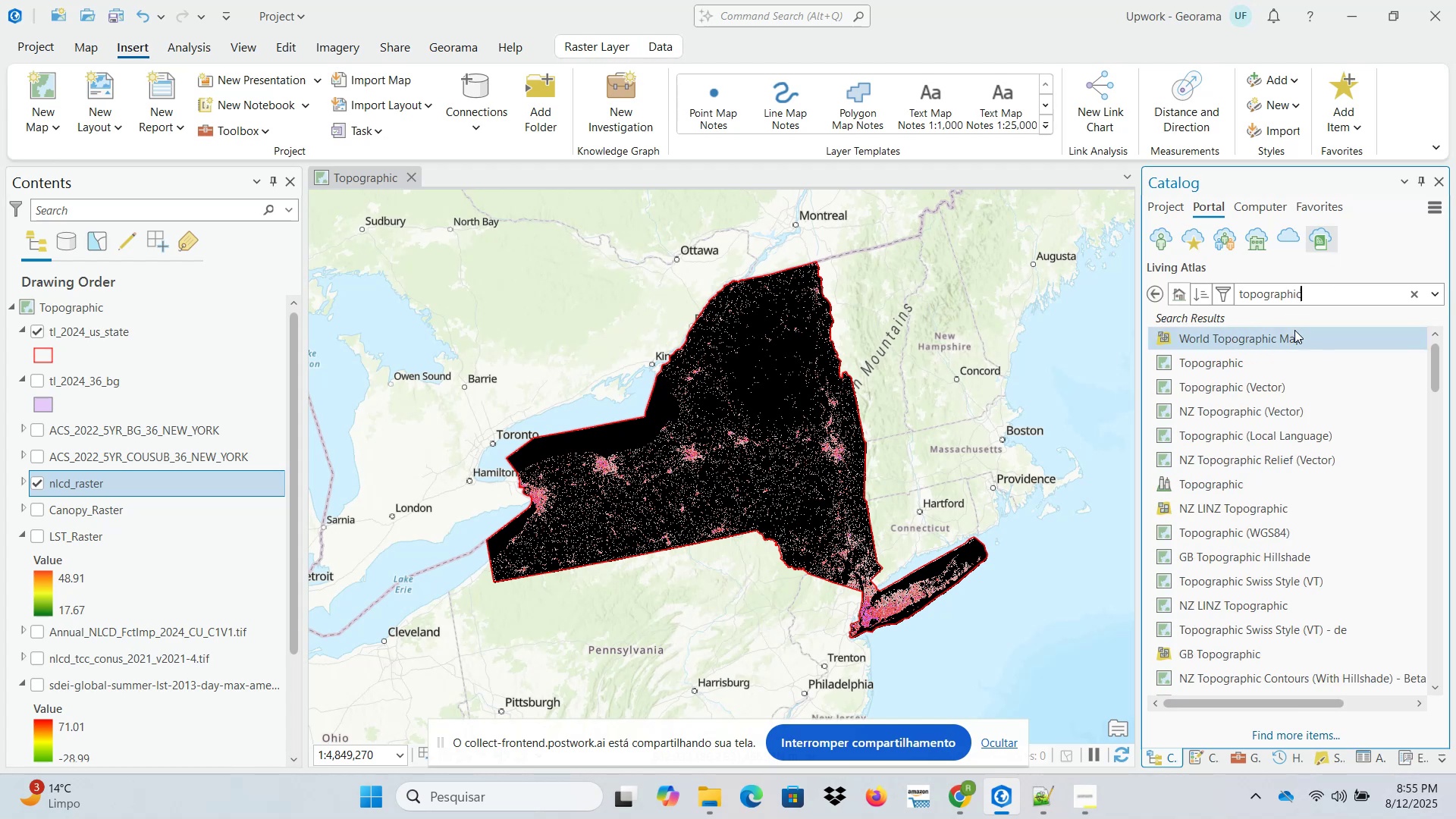 
right_click([1260, 363])
 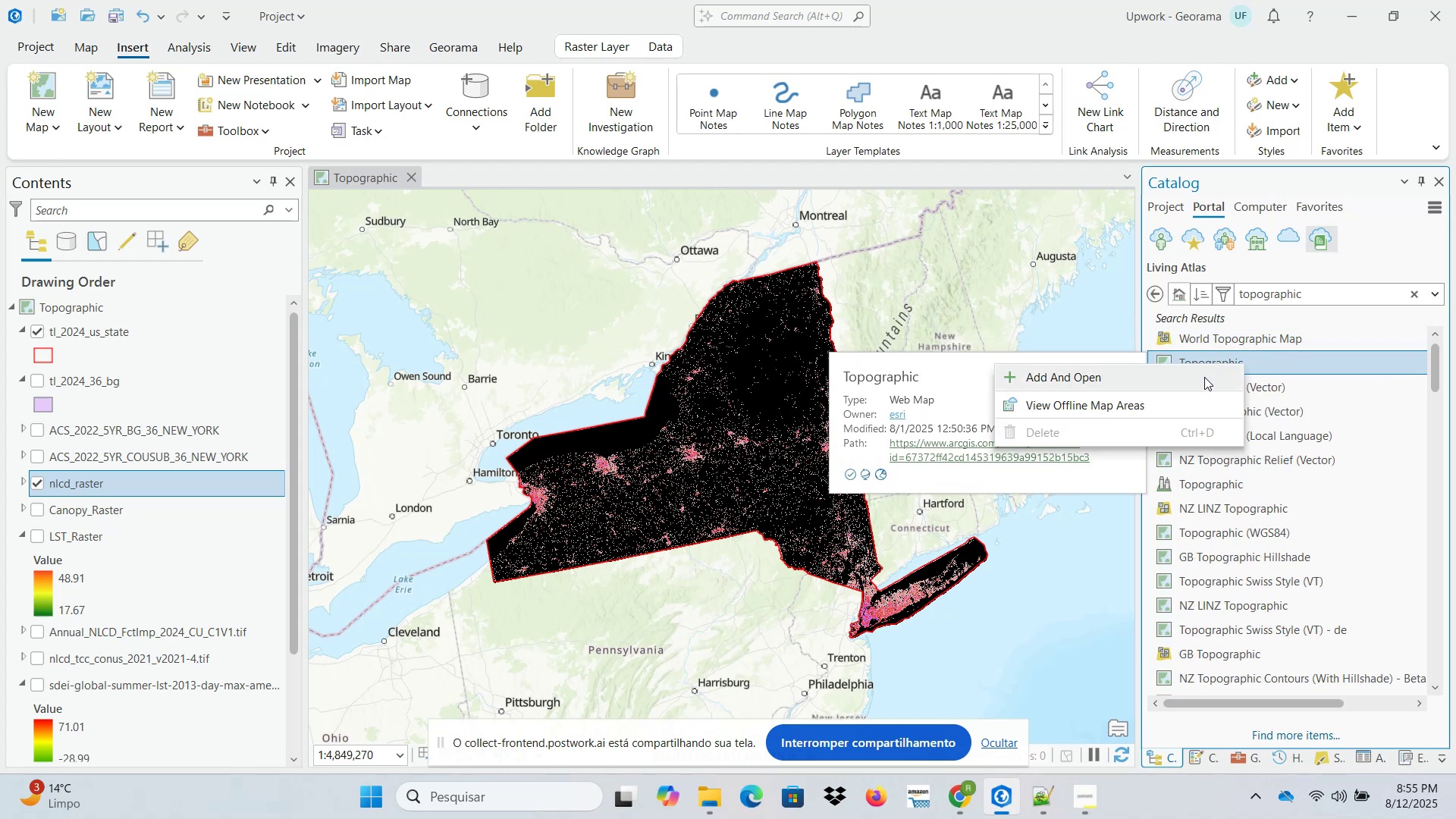 
left_click([1204, 377])
 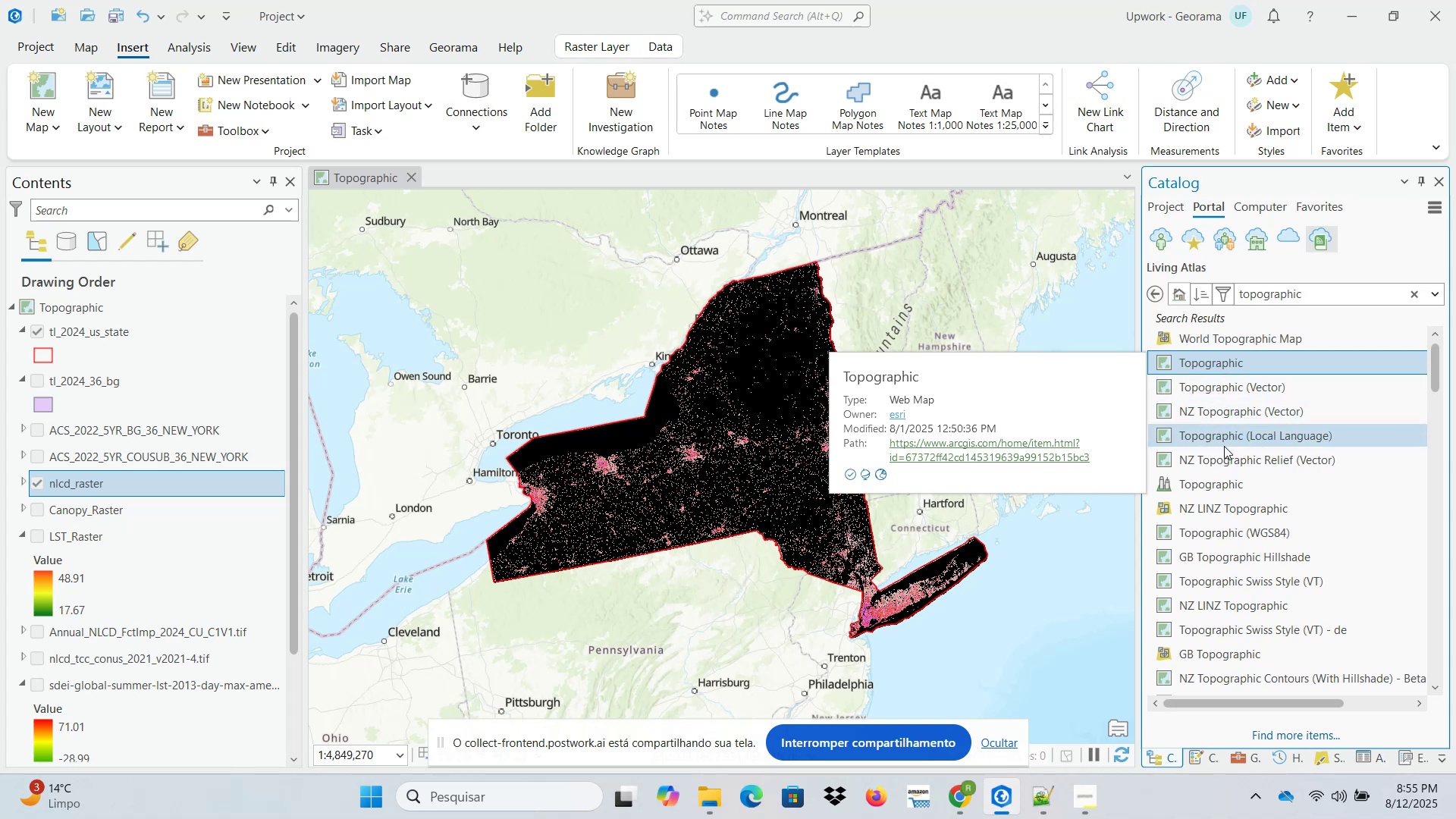 
wait(9.33)
 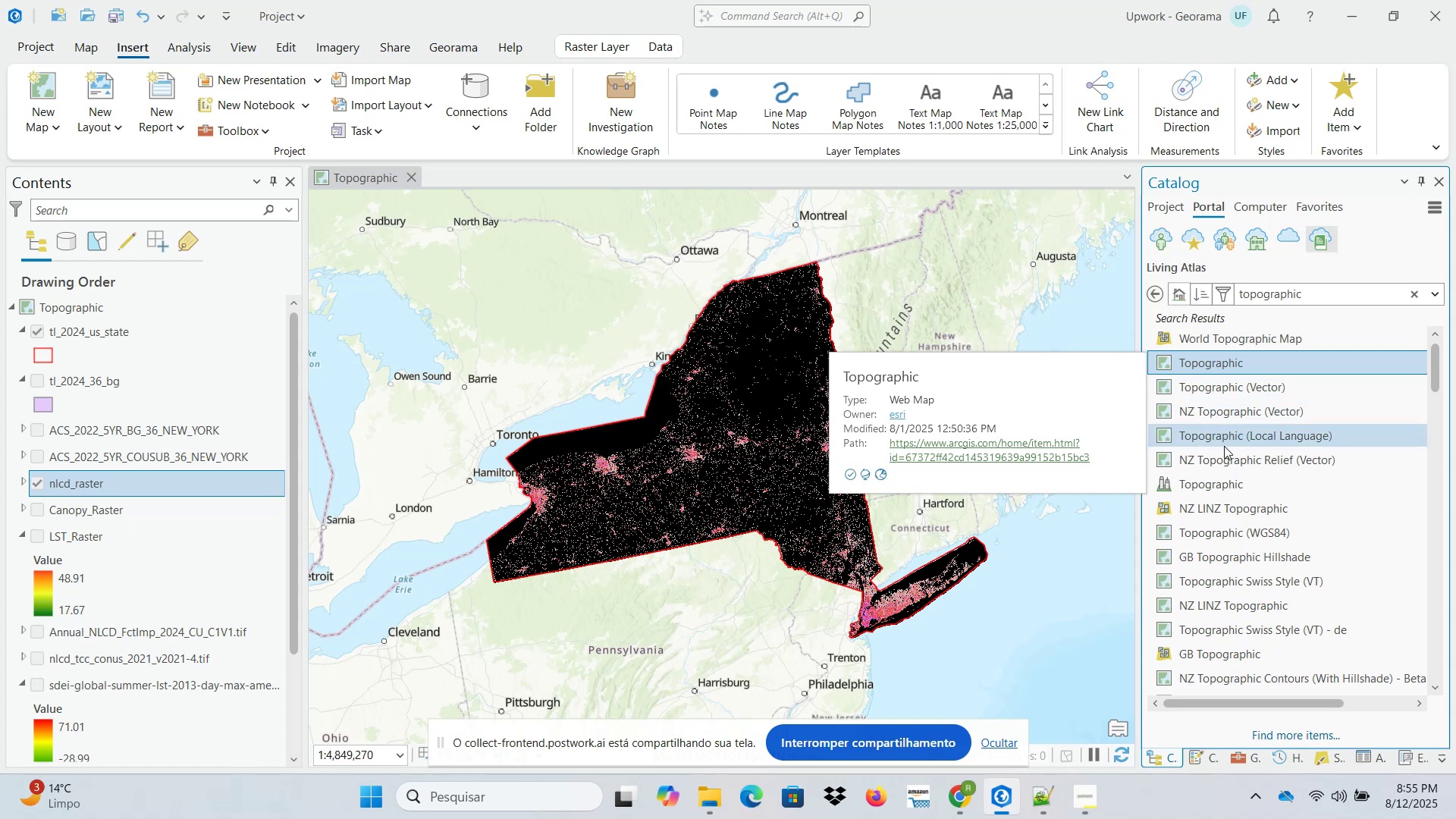 
left_click([362, 177])
 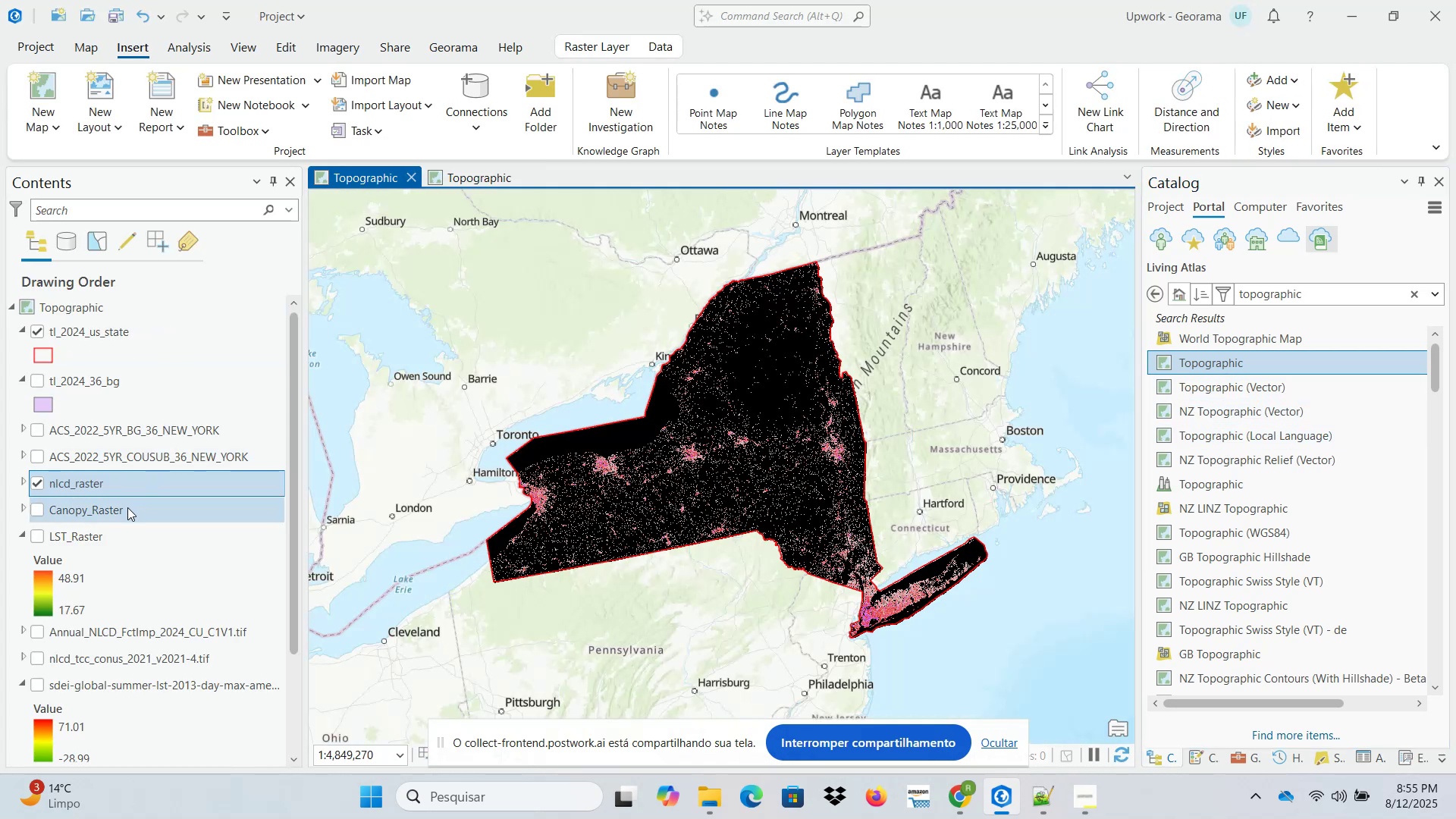 
left_click([127, 538])
 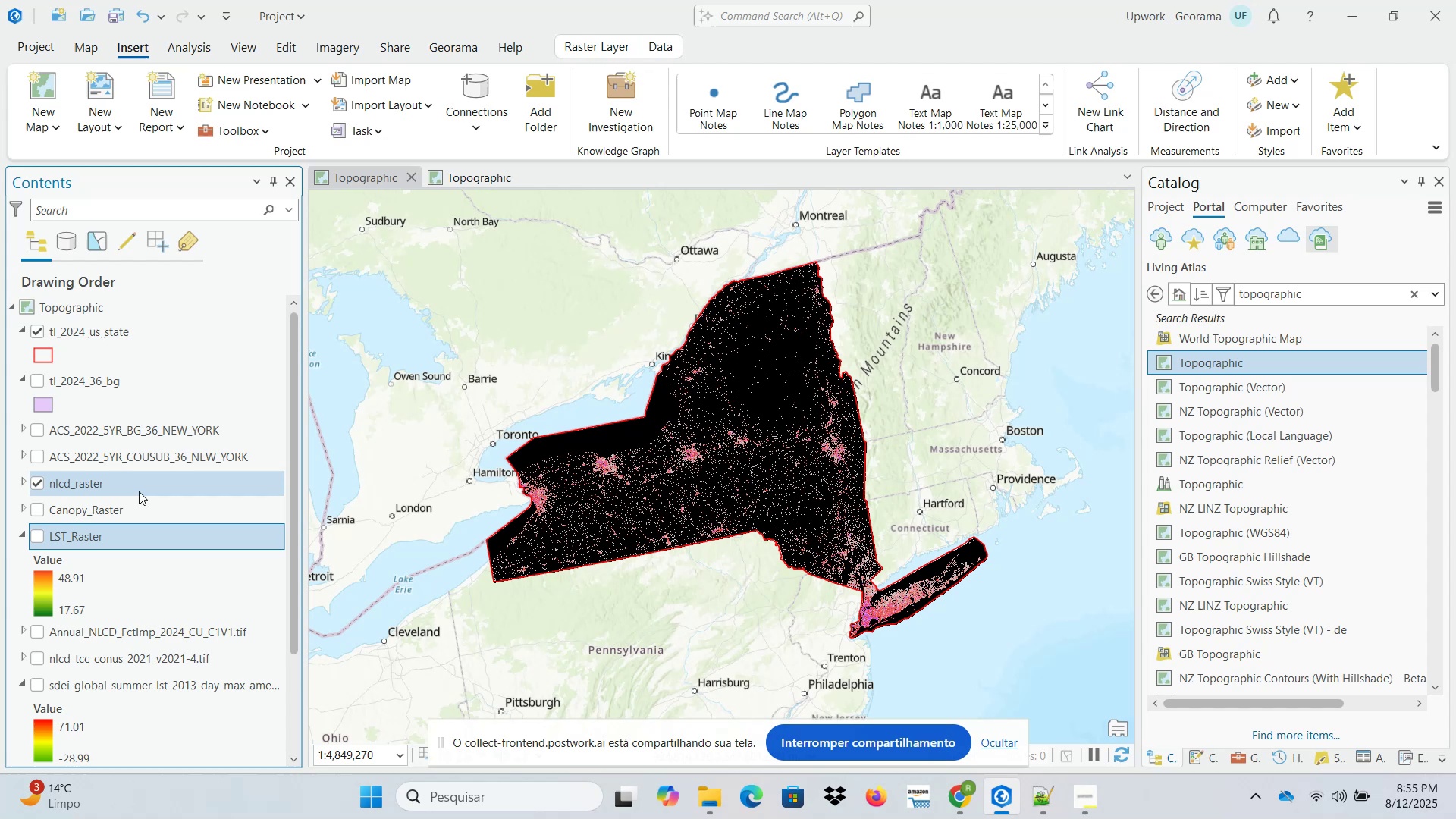 
hold_key(key=ControlLeft, duration=1.09)
 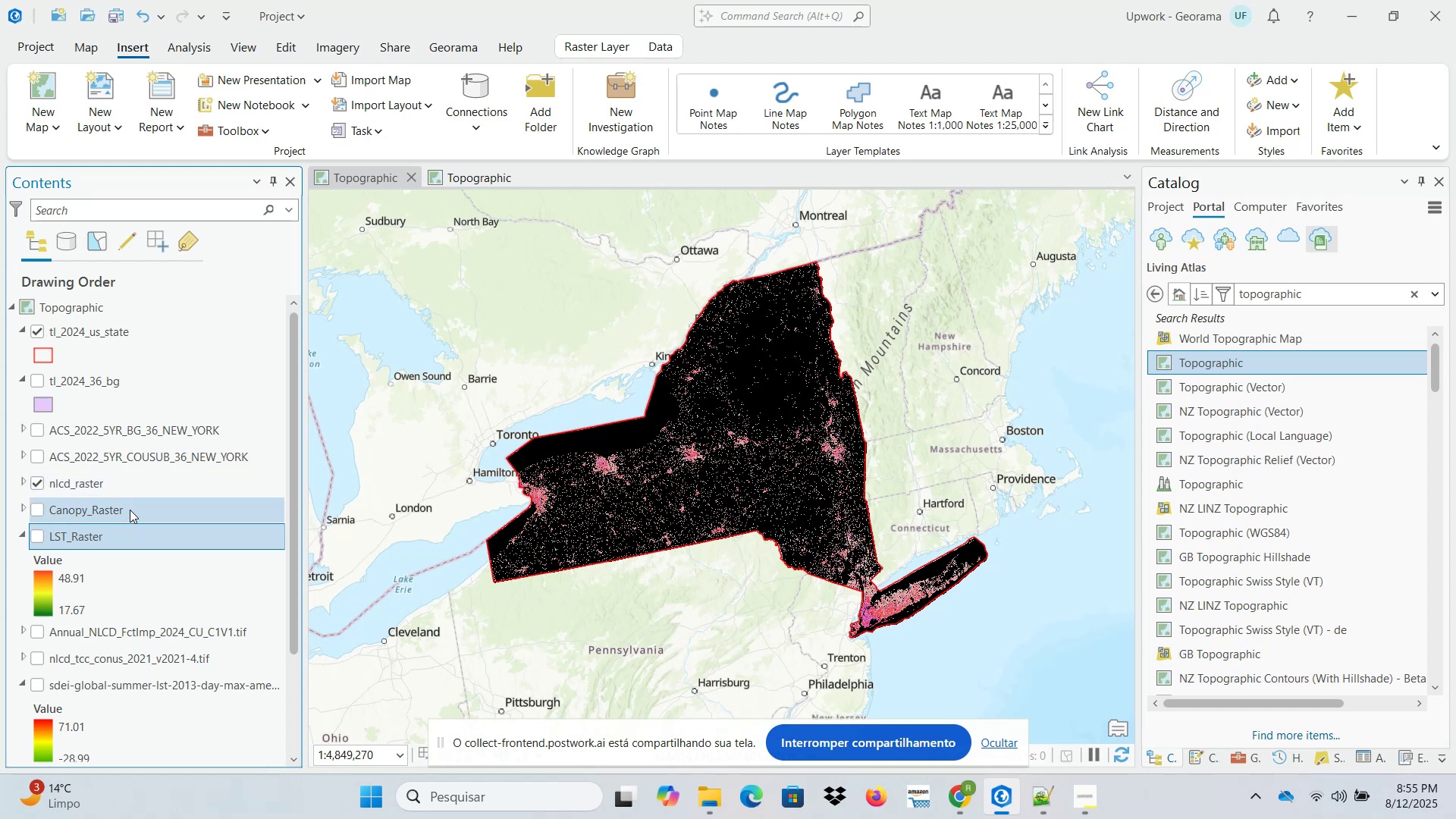 
hold_key(key=ControlLeft, duration=1.5)
left_click([130, 508])
 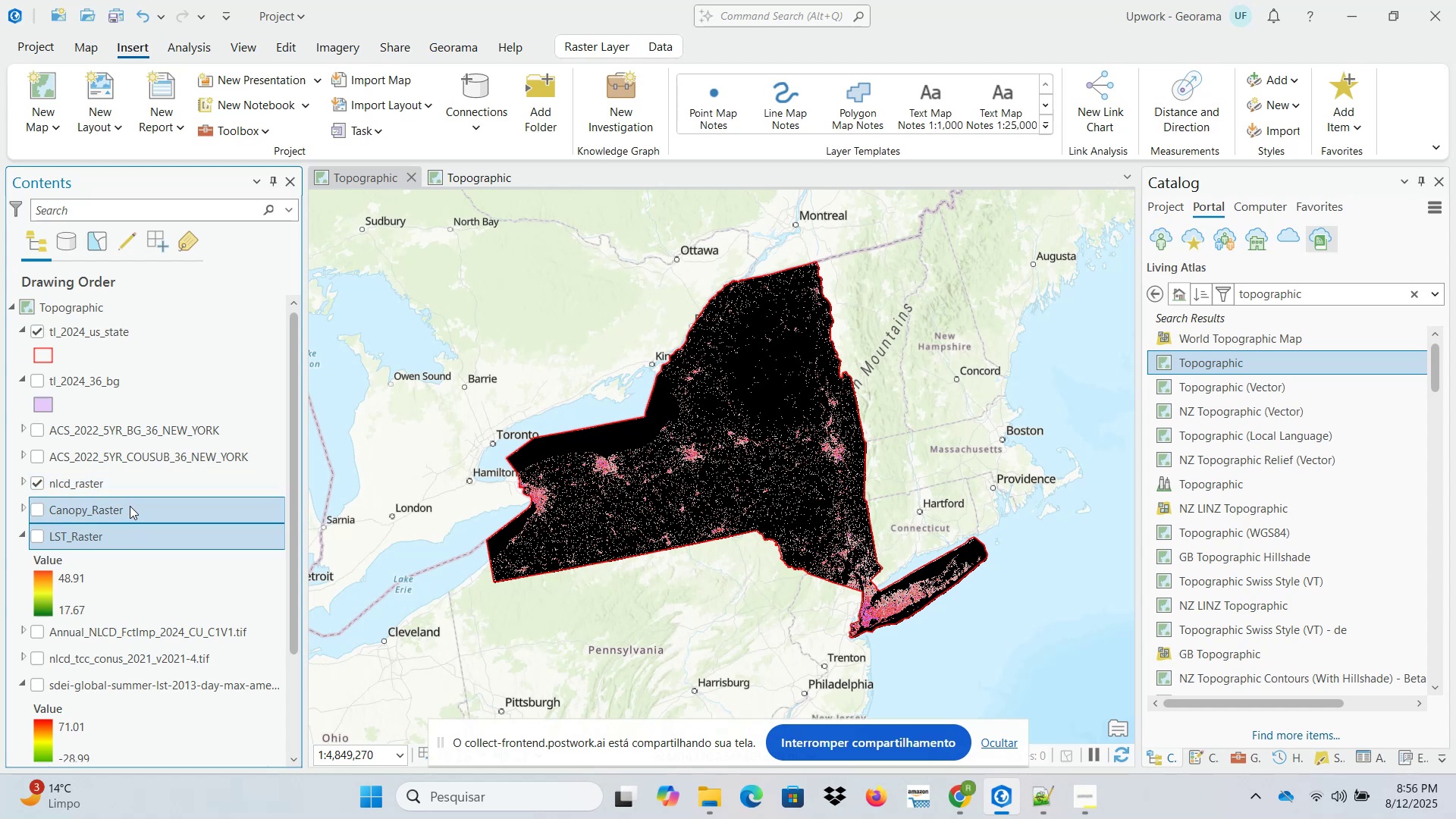 
hold_key(key=ControlLeft, duration=1.5)
left_click([128, 485])
 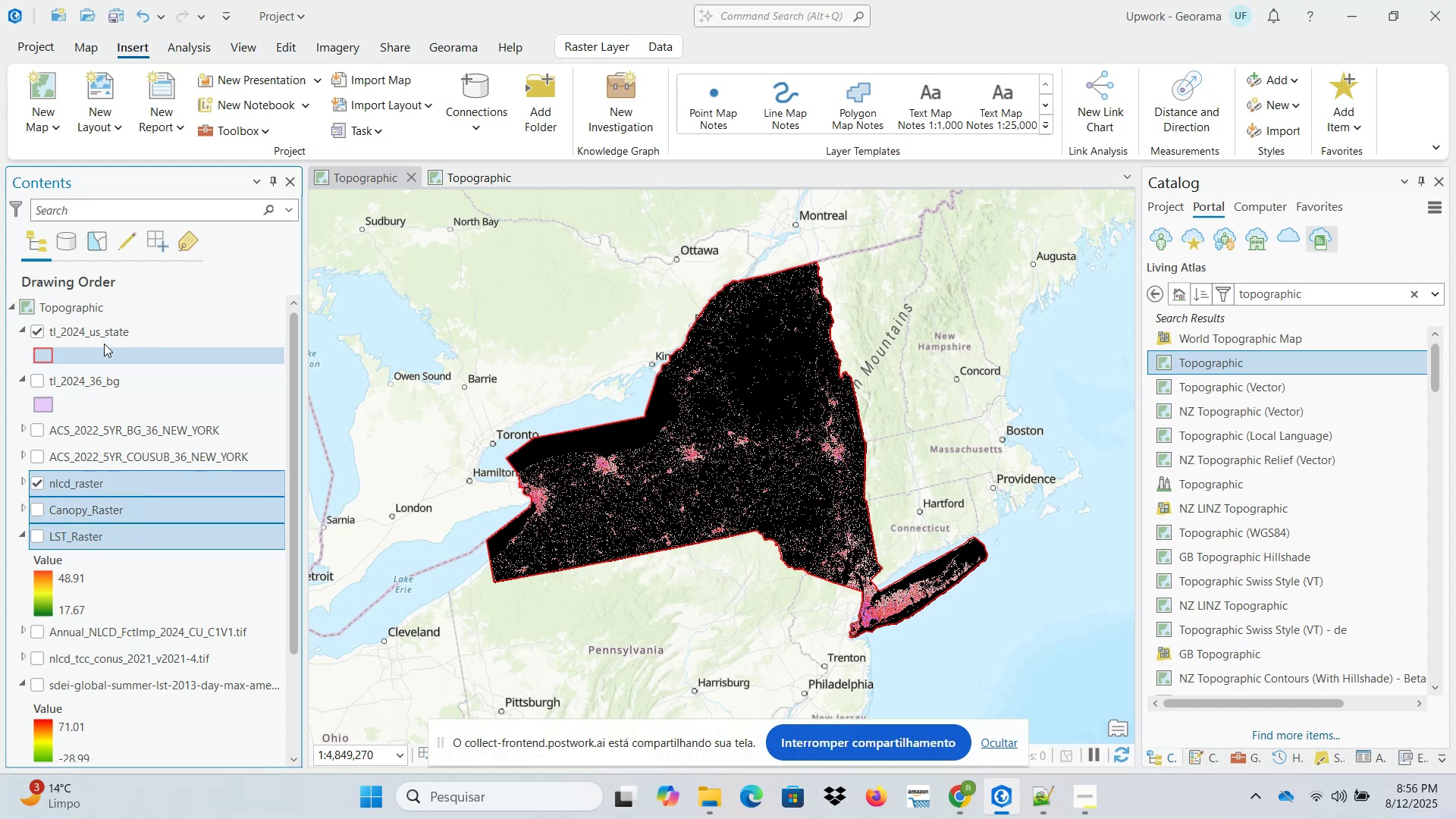 
left_click([105, 335])
 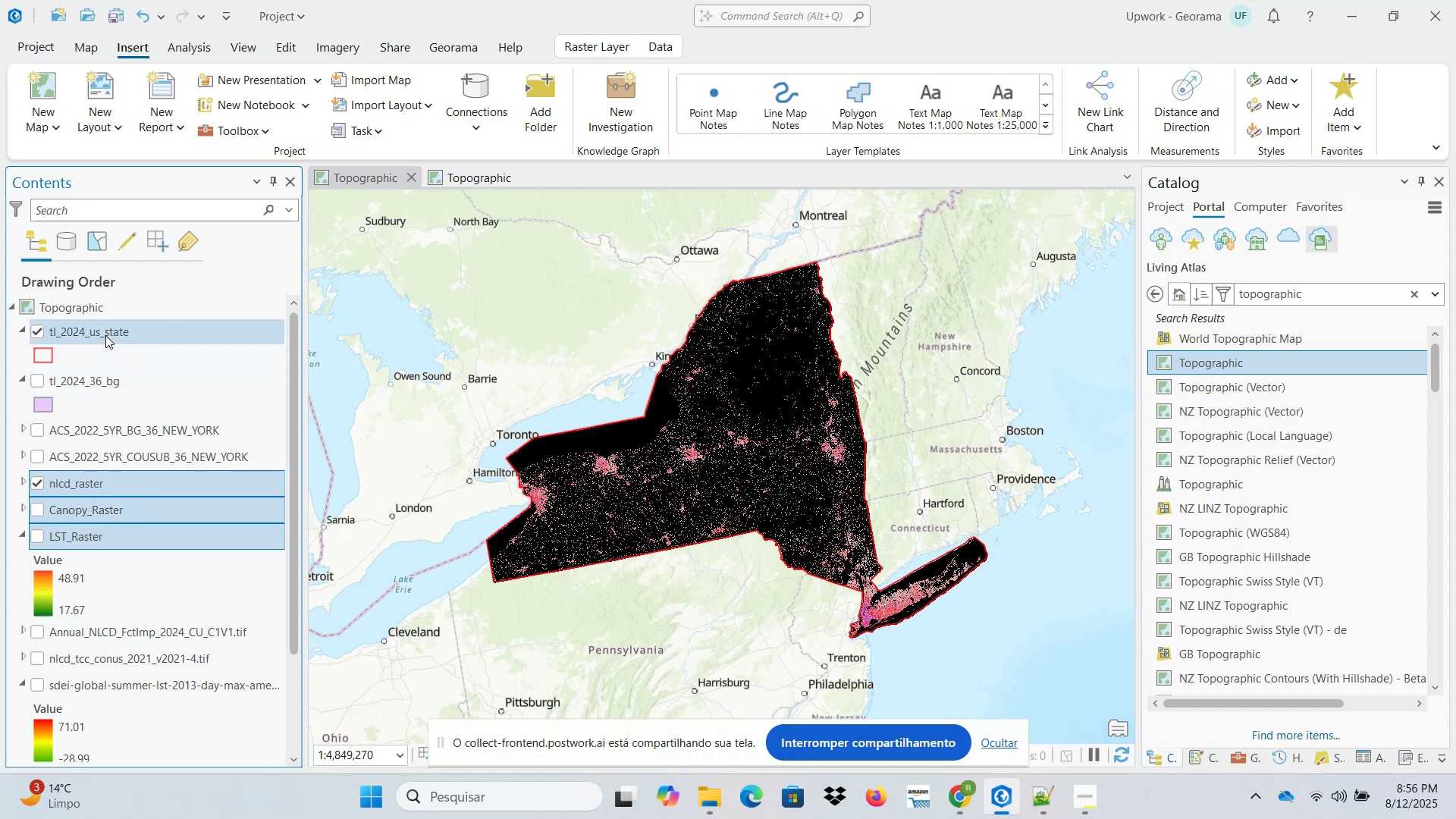 
key(Control+ControlLeft)
 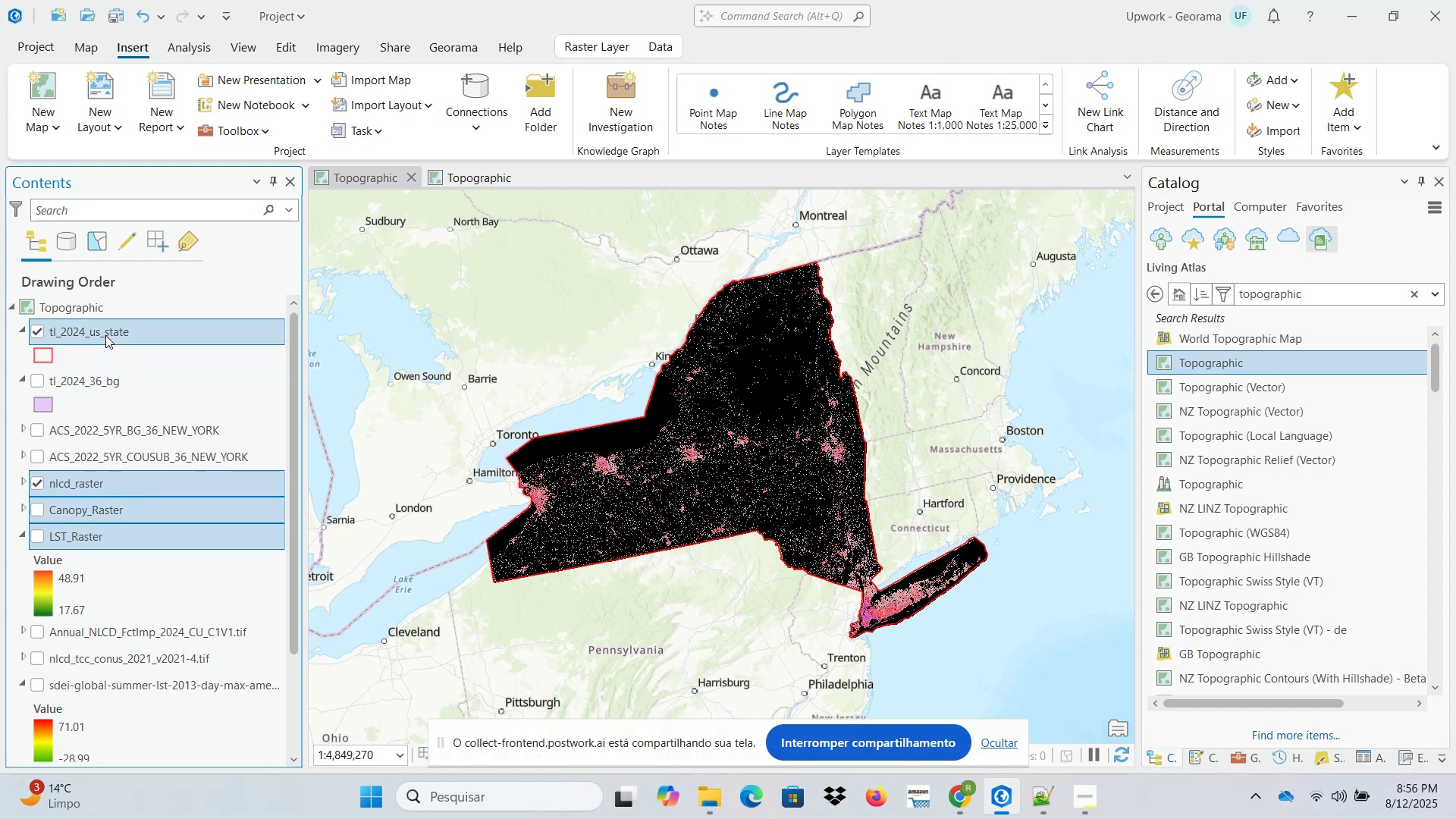 
key(Control+ControlLeft)
 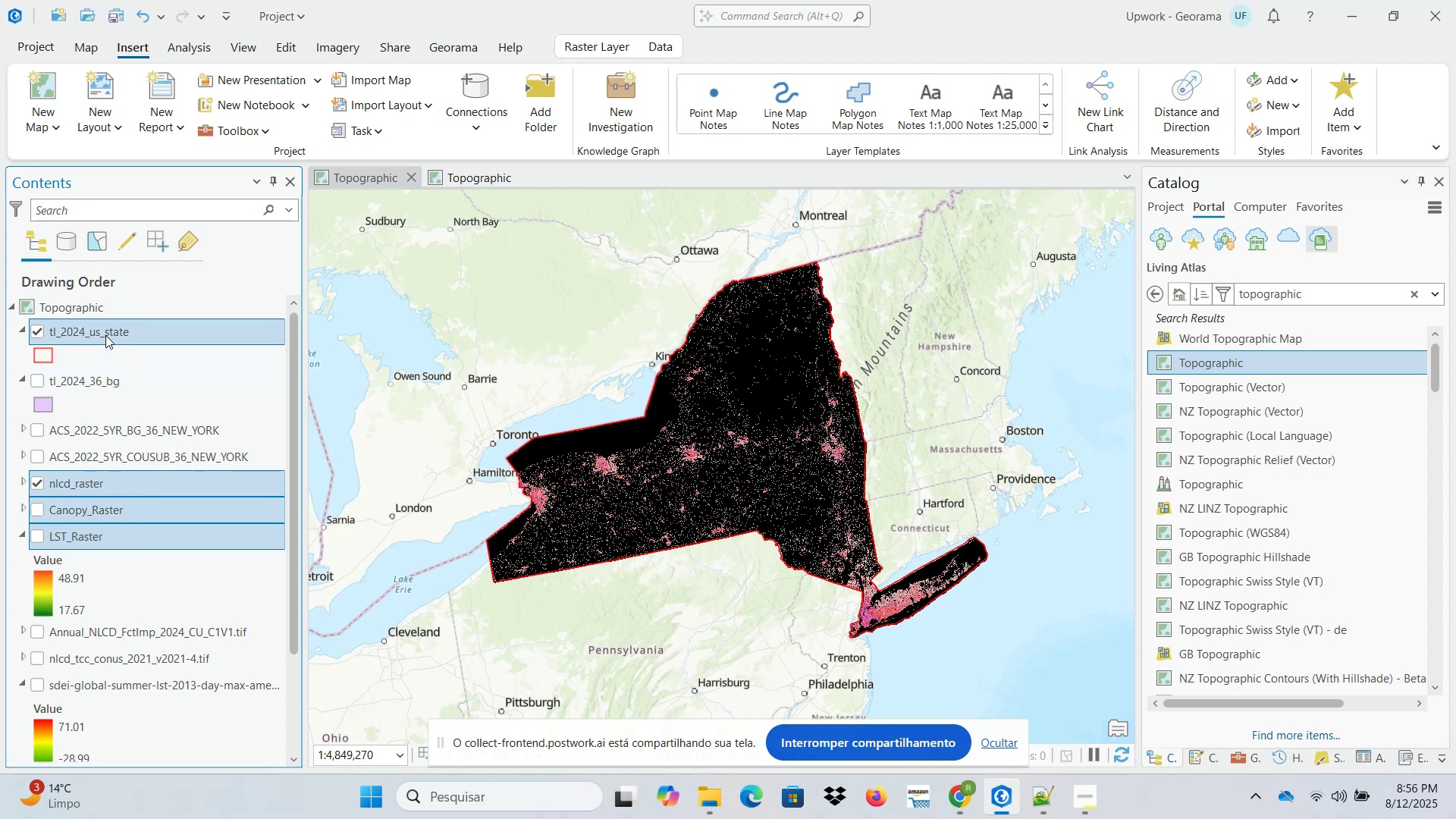 
key(Control+ControlLeft)
 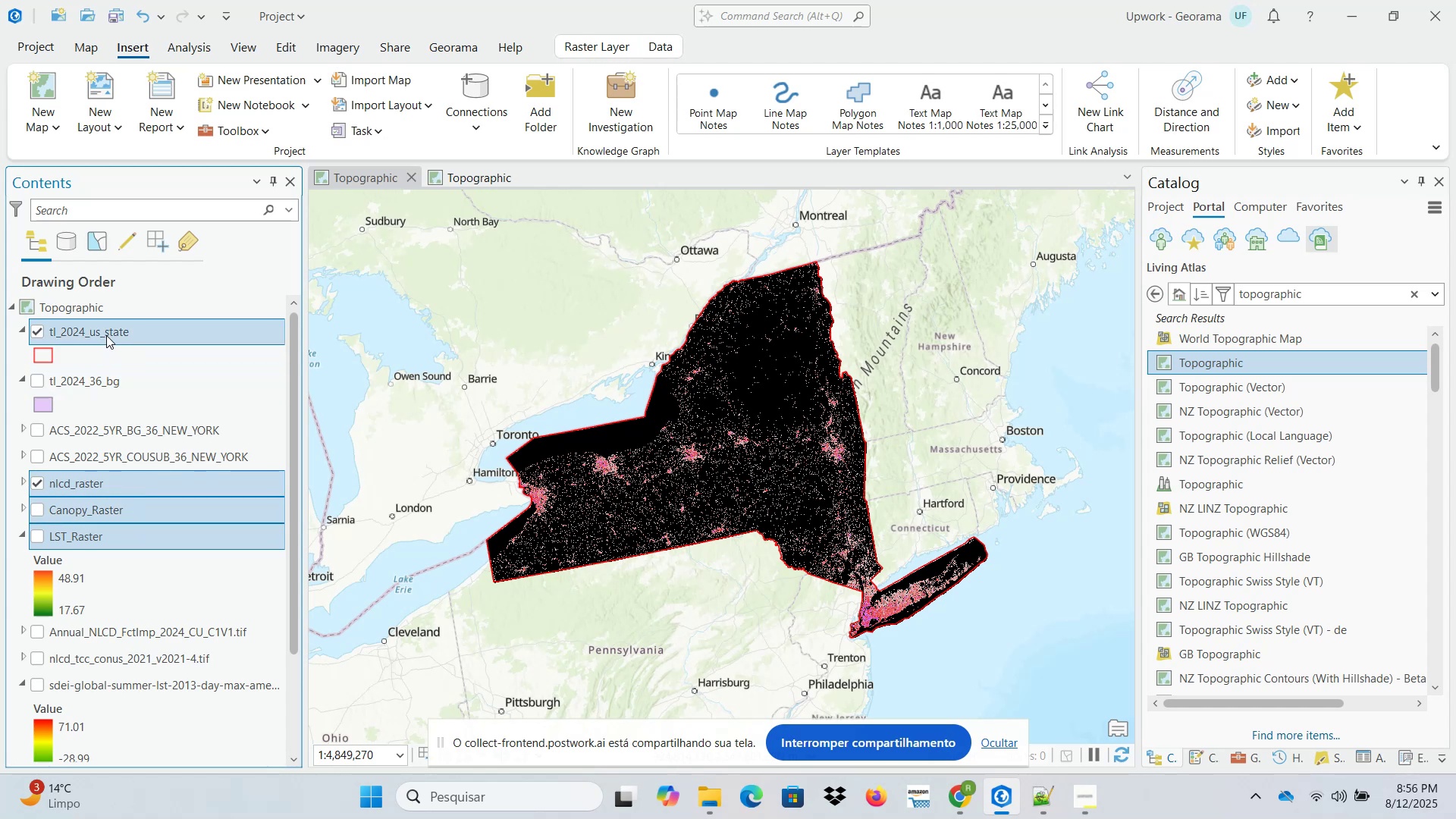 
key(Control+ControlLeft)
 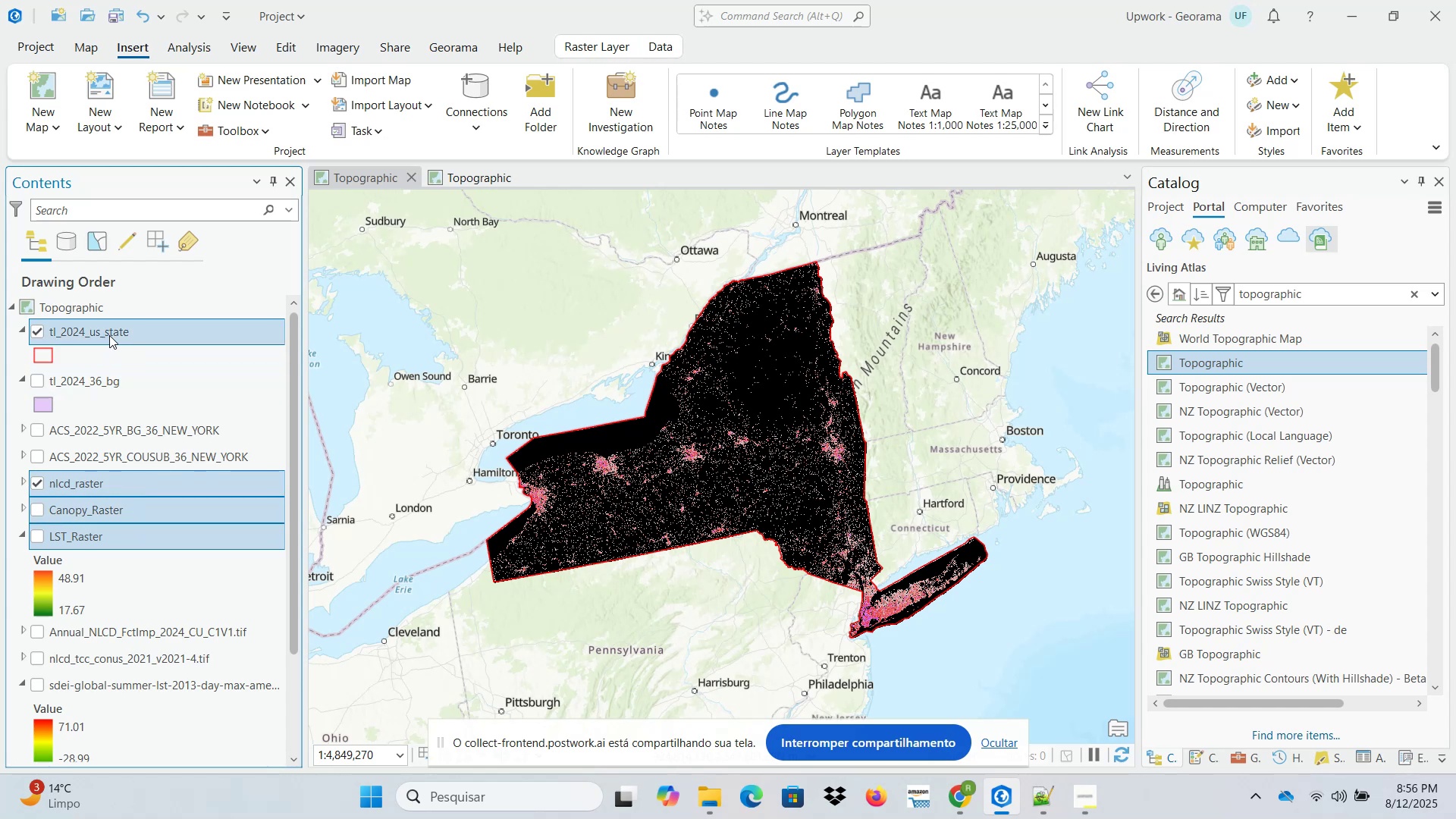 
key(Control+ControlLeft)
 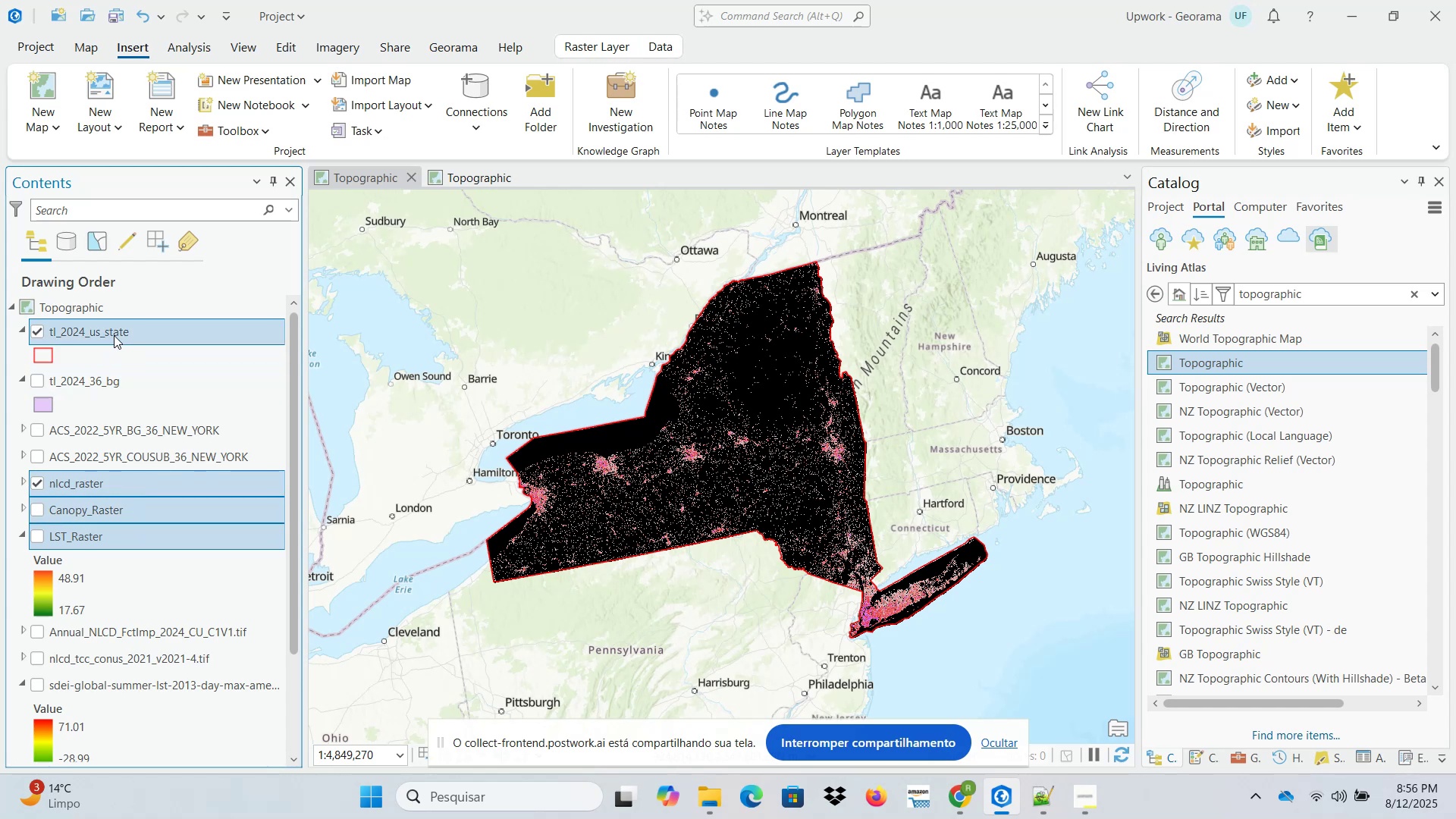 
key(Control+ControlLeft)
 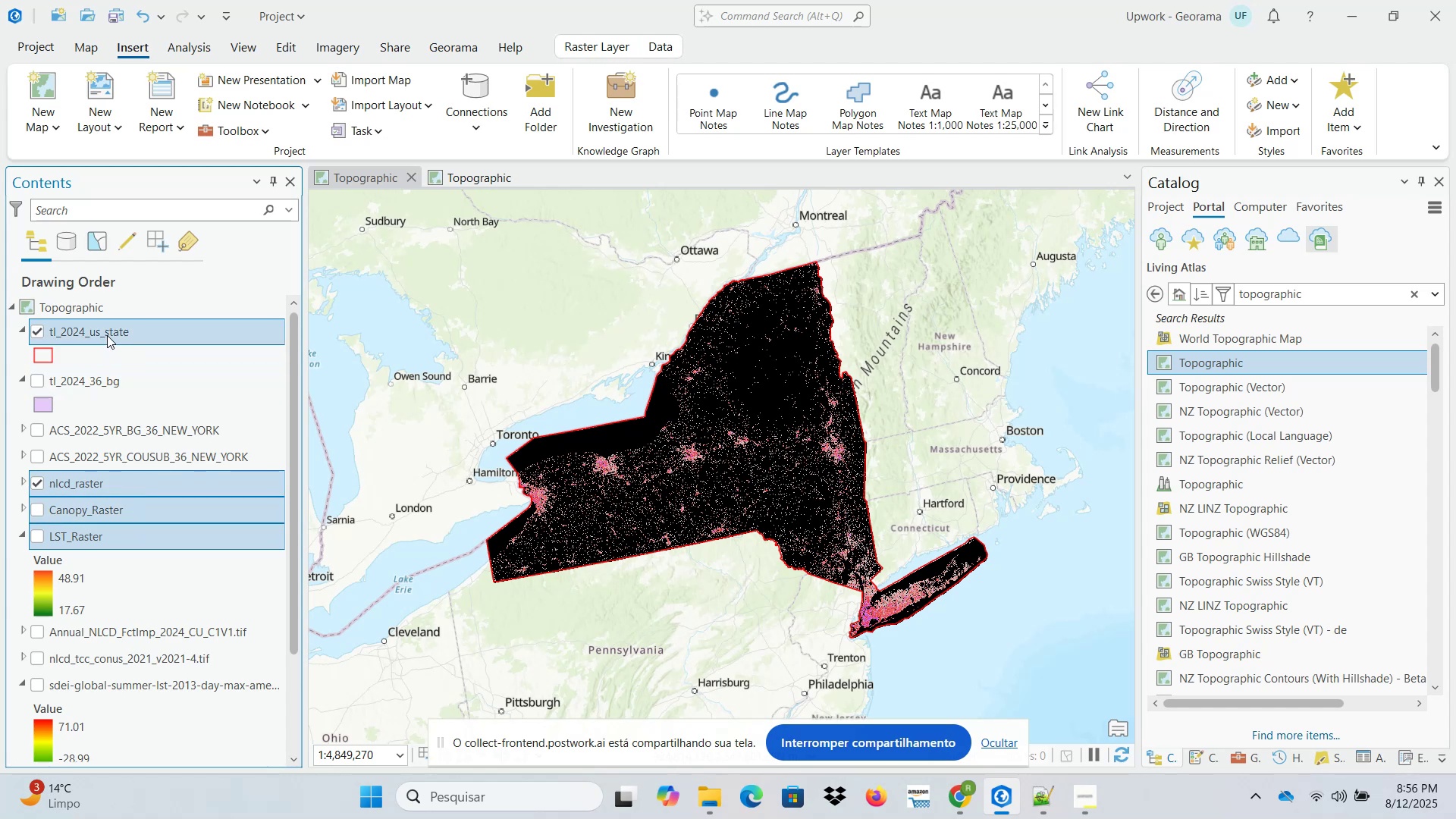 
key(Control+ControlLeft)
 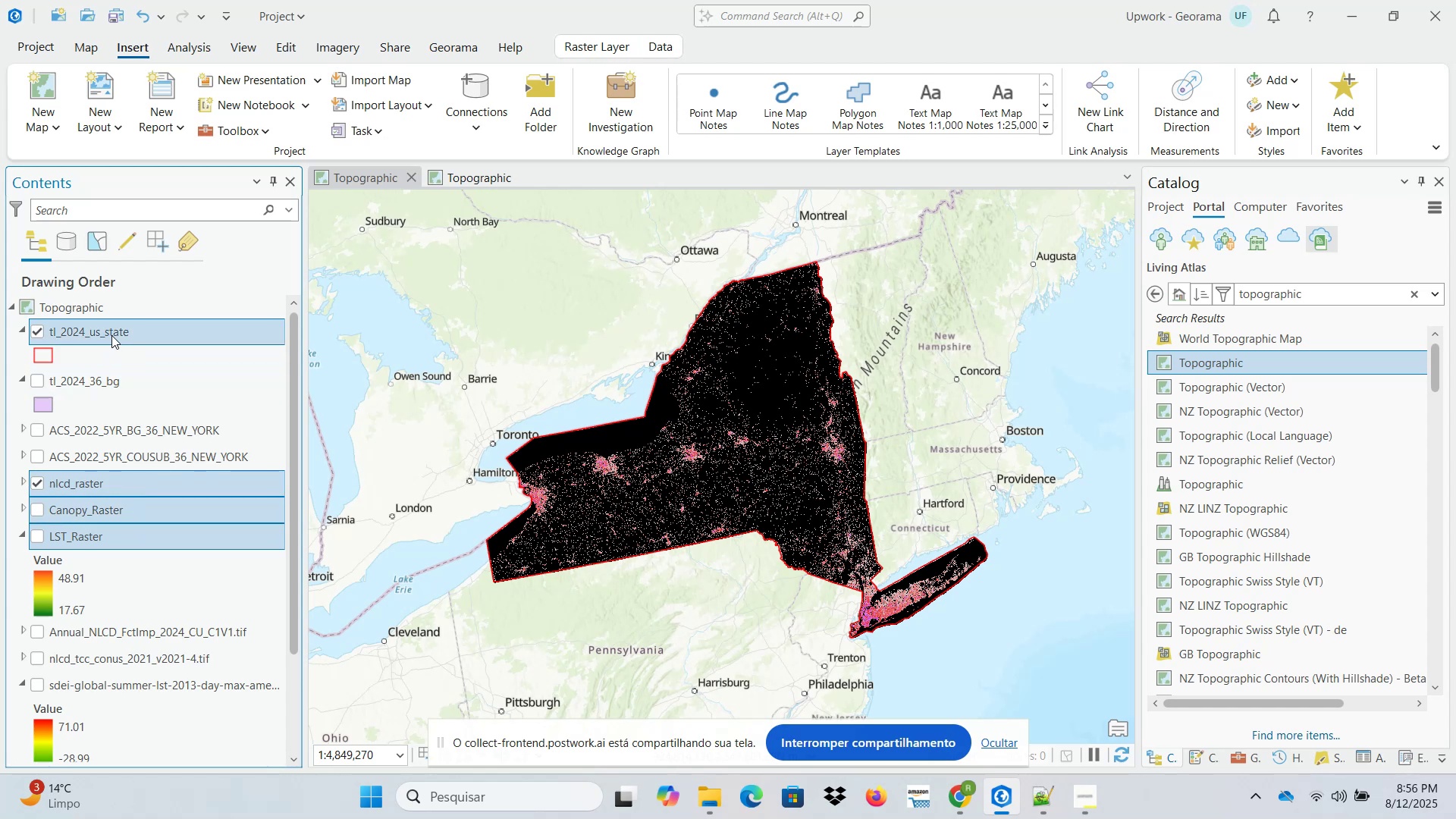 
key(Control+ControlLeft)
 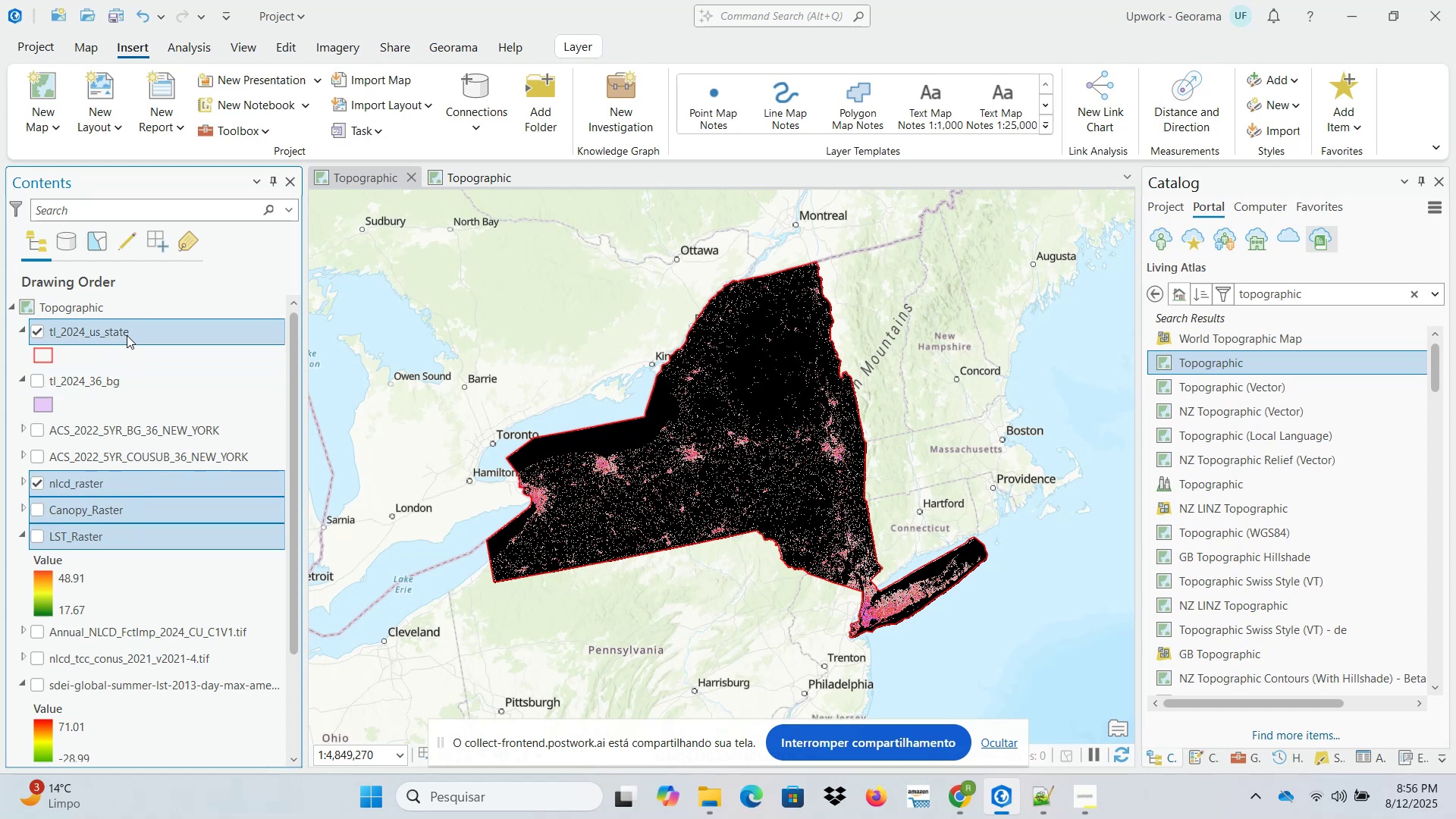 
right_click([127, 335])
 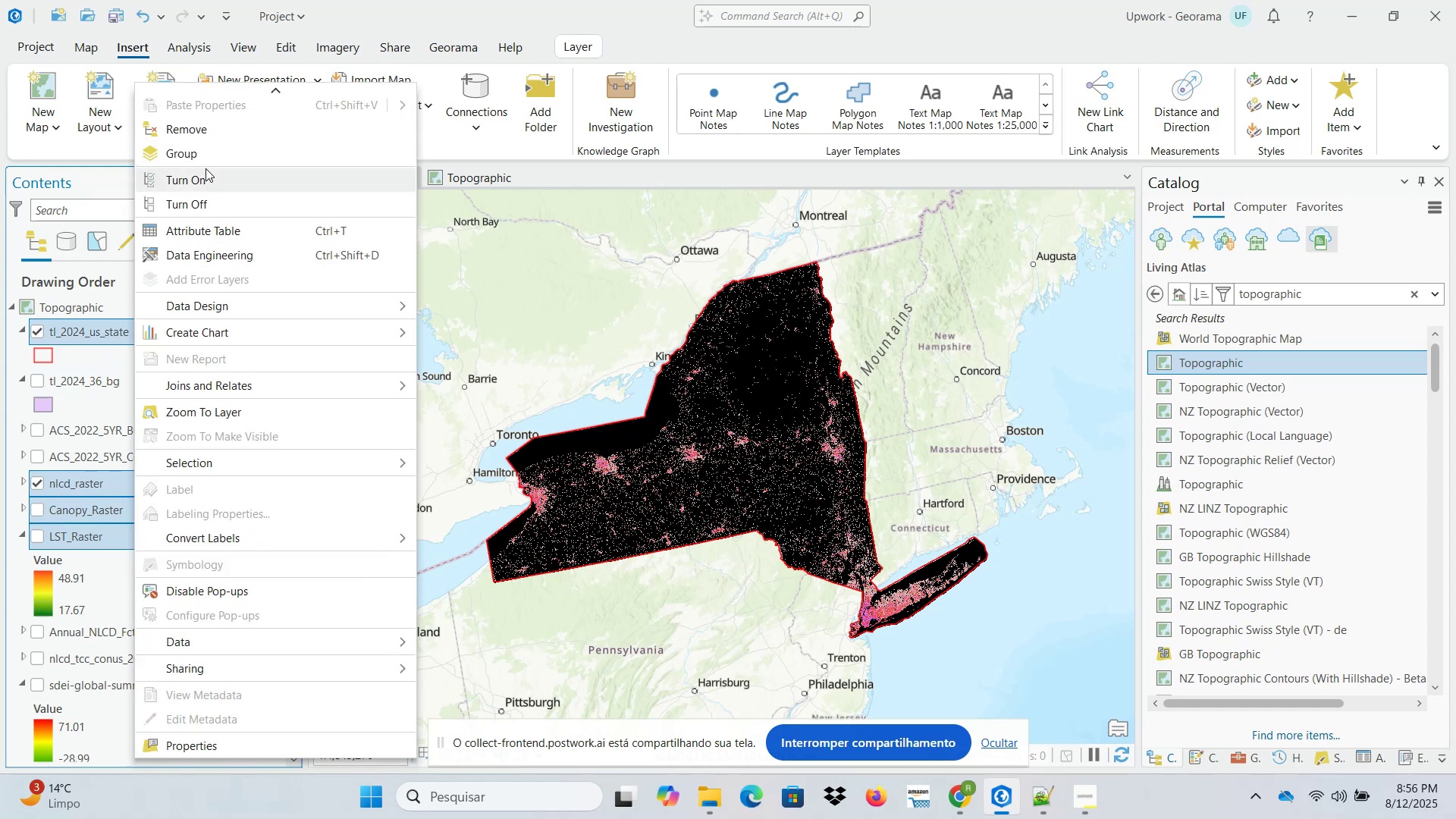 
scroll: coordinate [203, 192], scroll_direction: up, amount: 2.0
 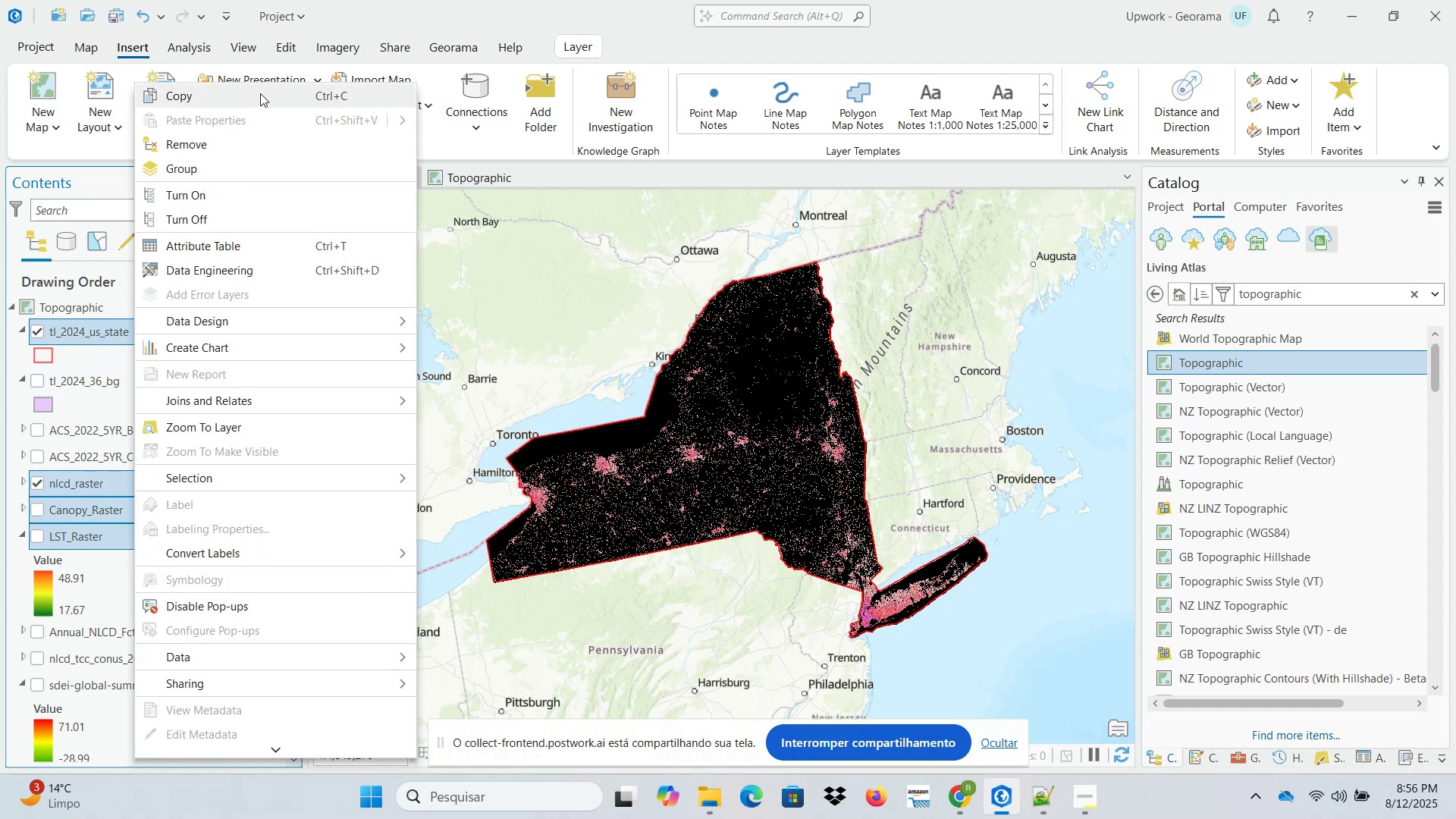 
left_click([259, 93])
 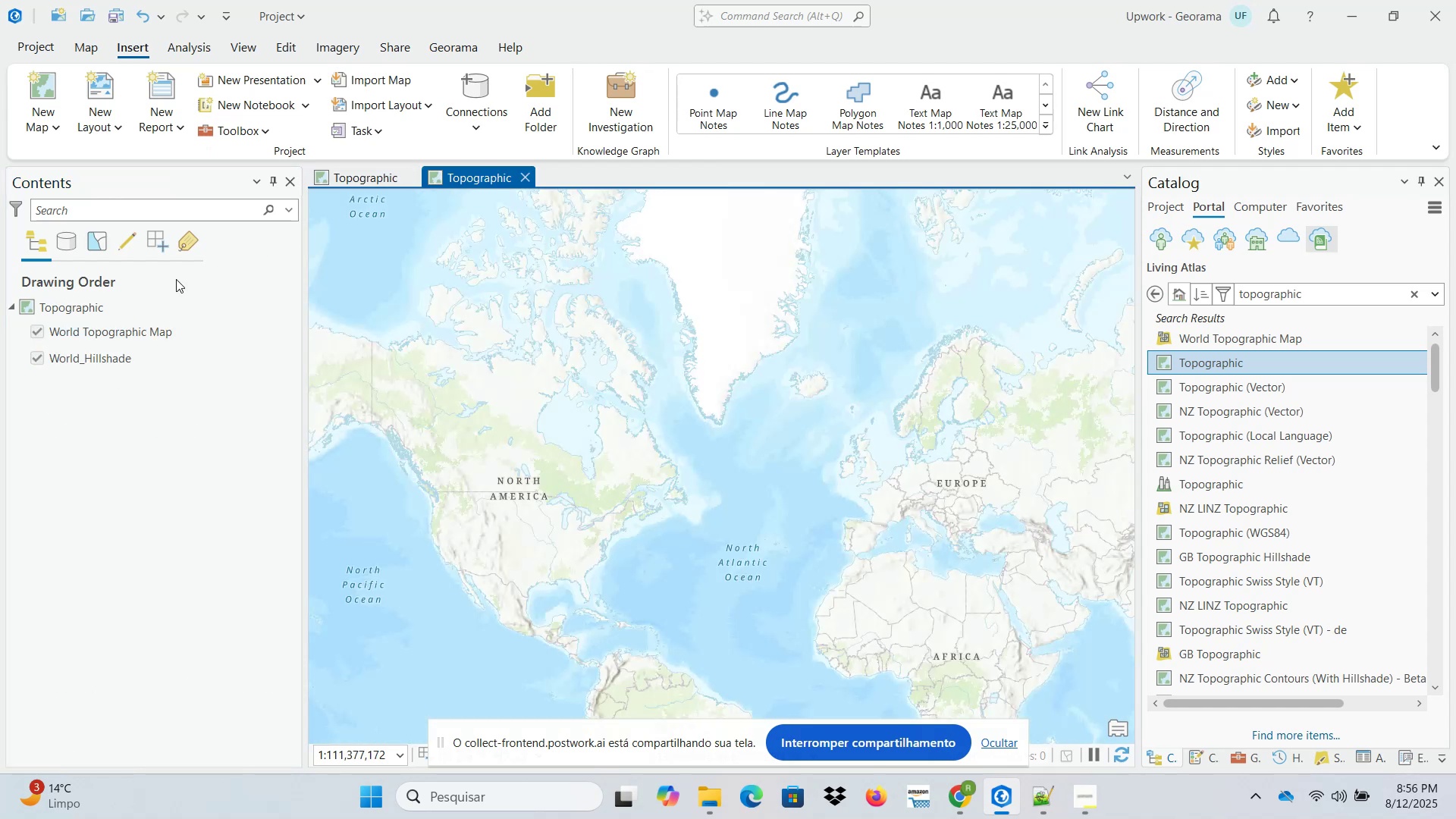 
right_click([115, 311])
 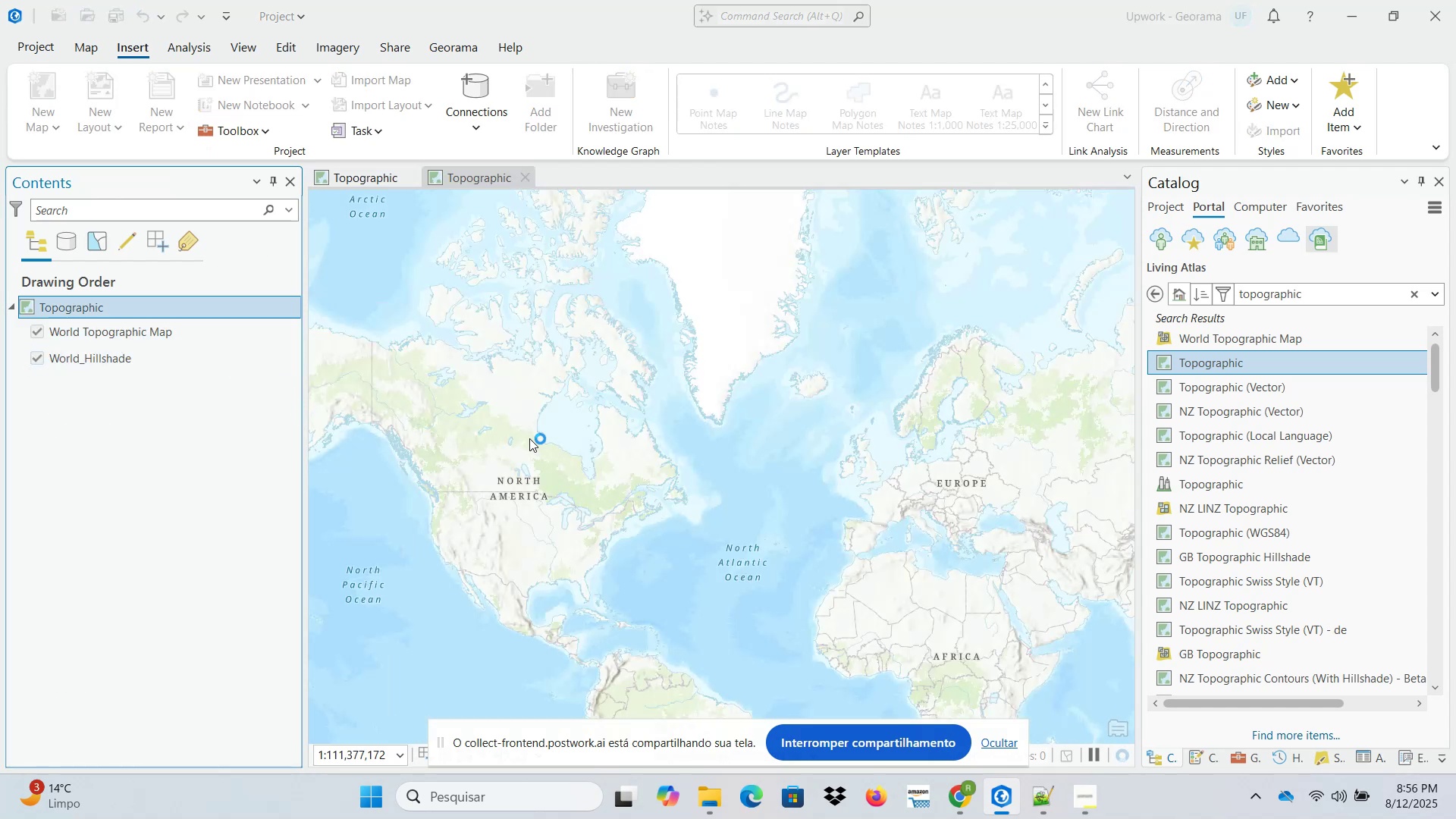 
wait(8.34)
 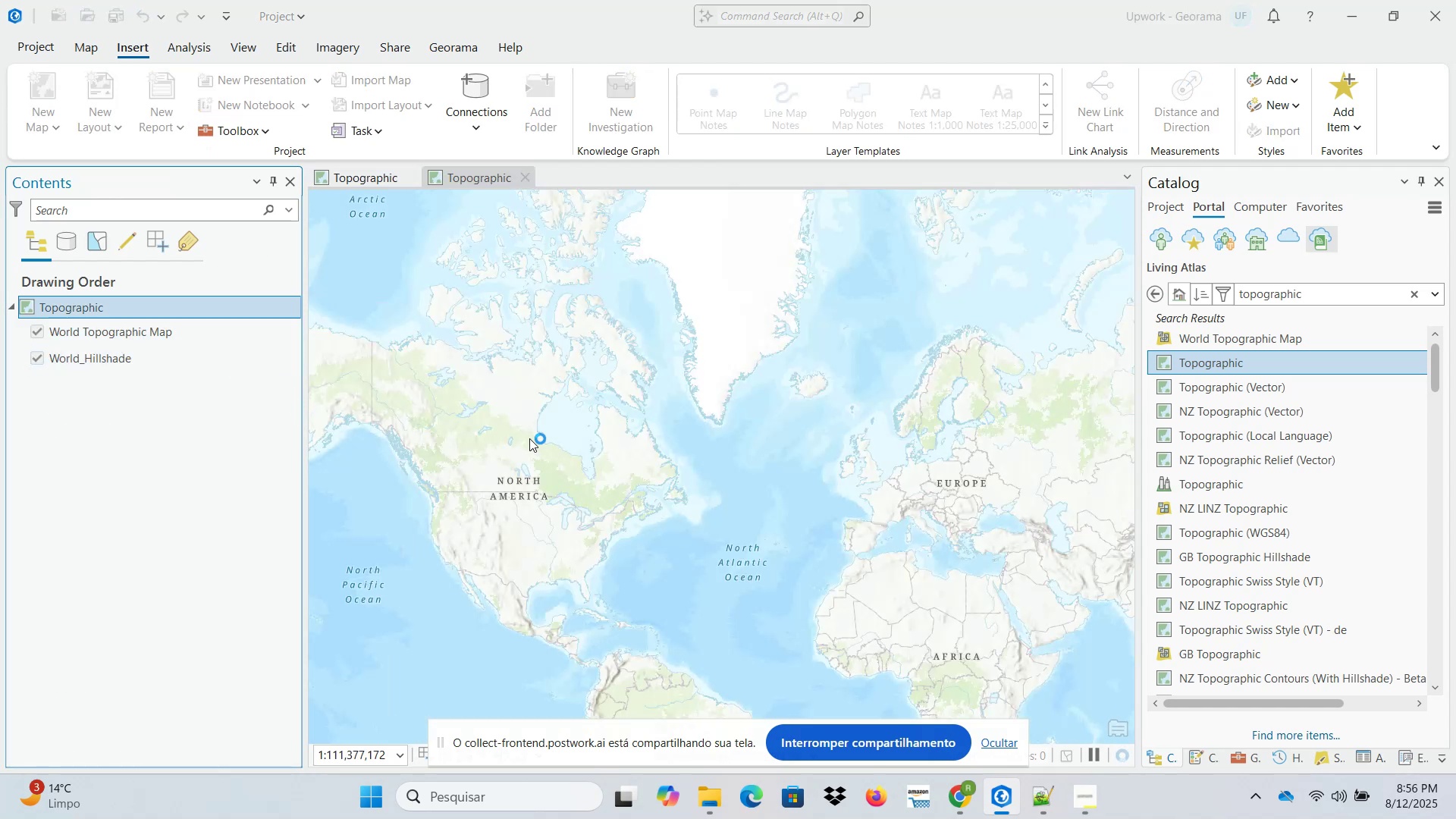 
left_click([187, 645])
 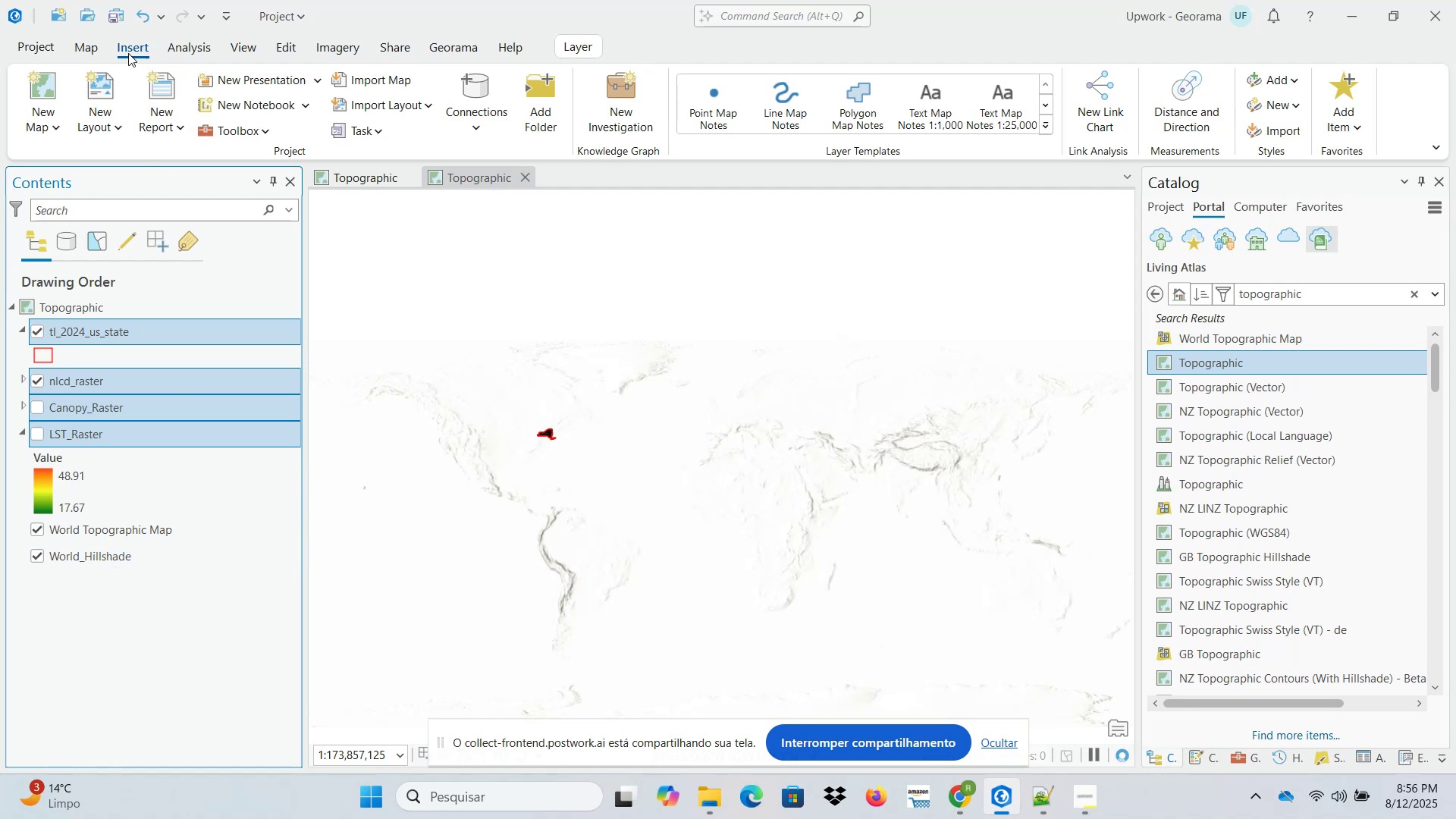 
left_click([115, 15])
 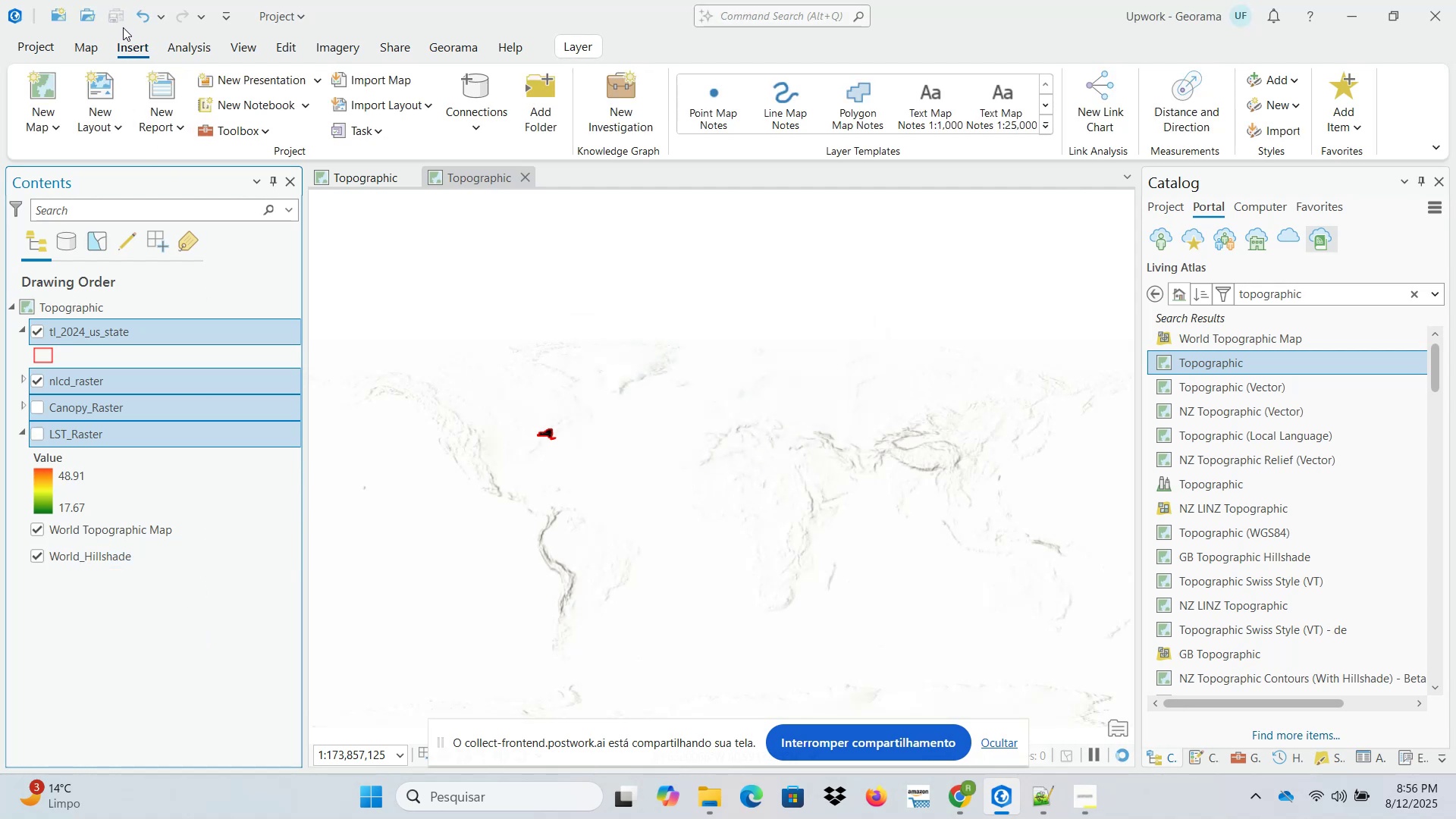 
left_click([1177, 205])
 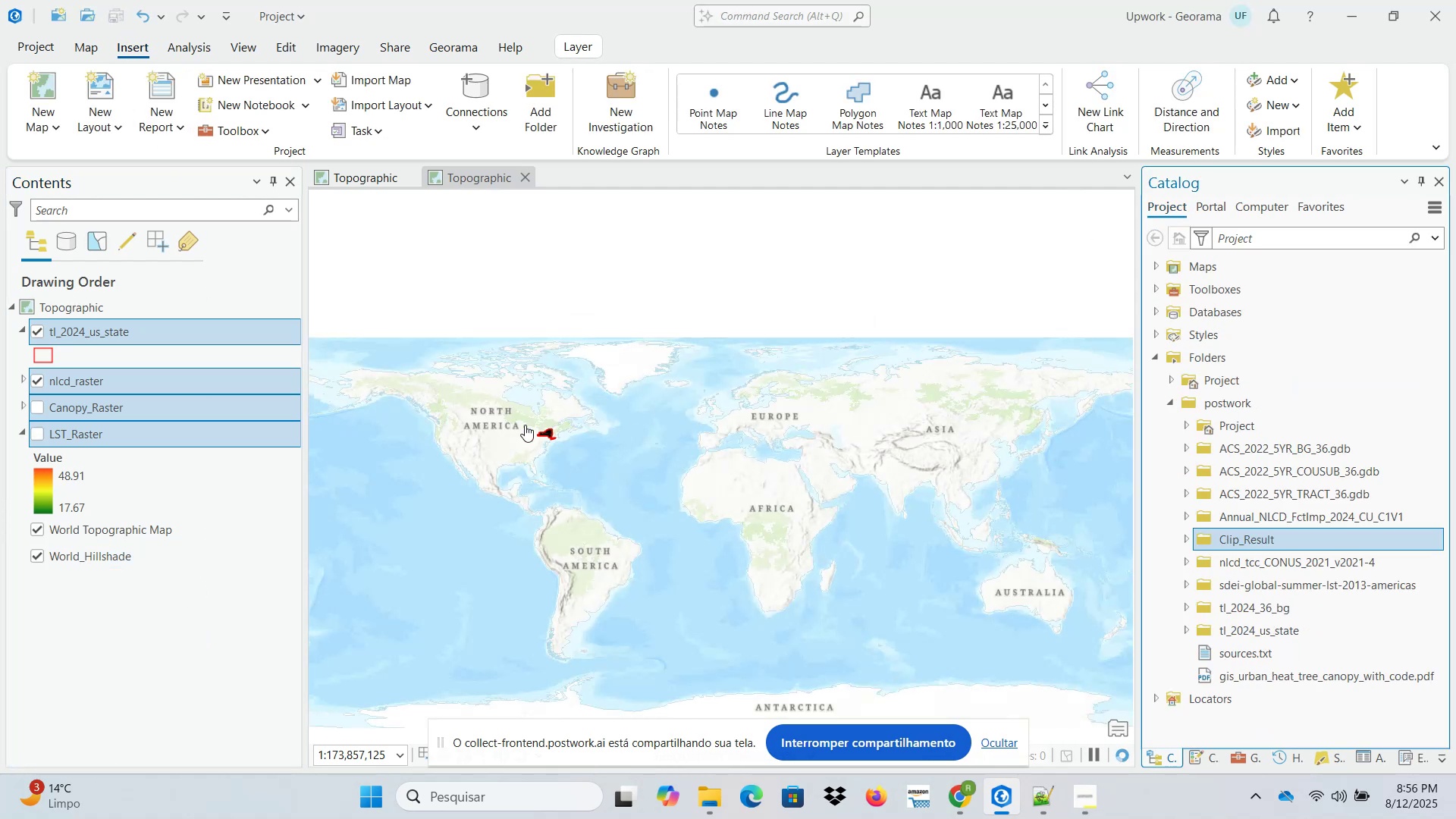 
scroll: coordinate [693, 405], scroll_direction: up, amount: 5.0
 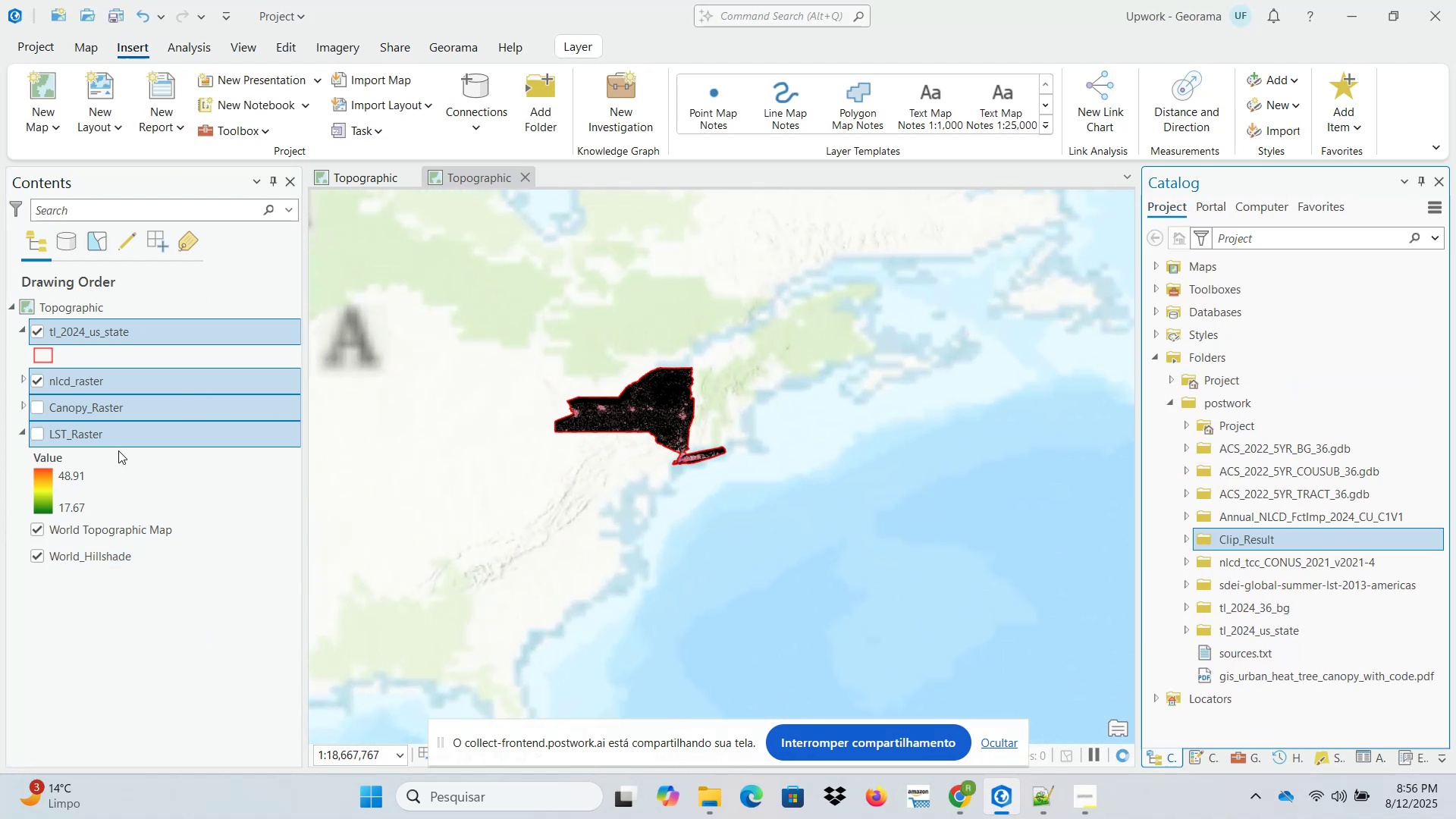 
left_click([95, 656])
 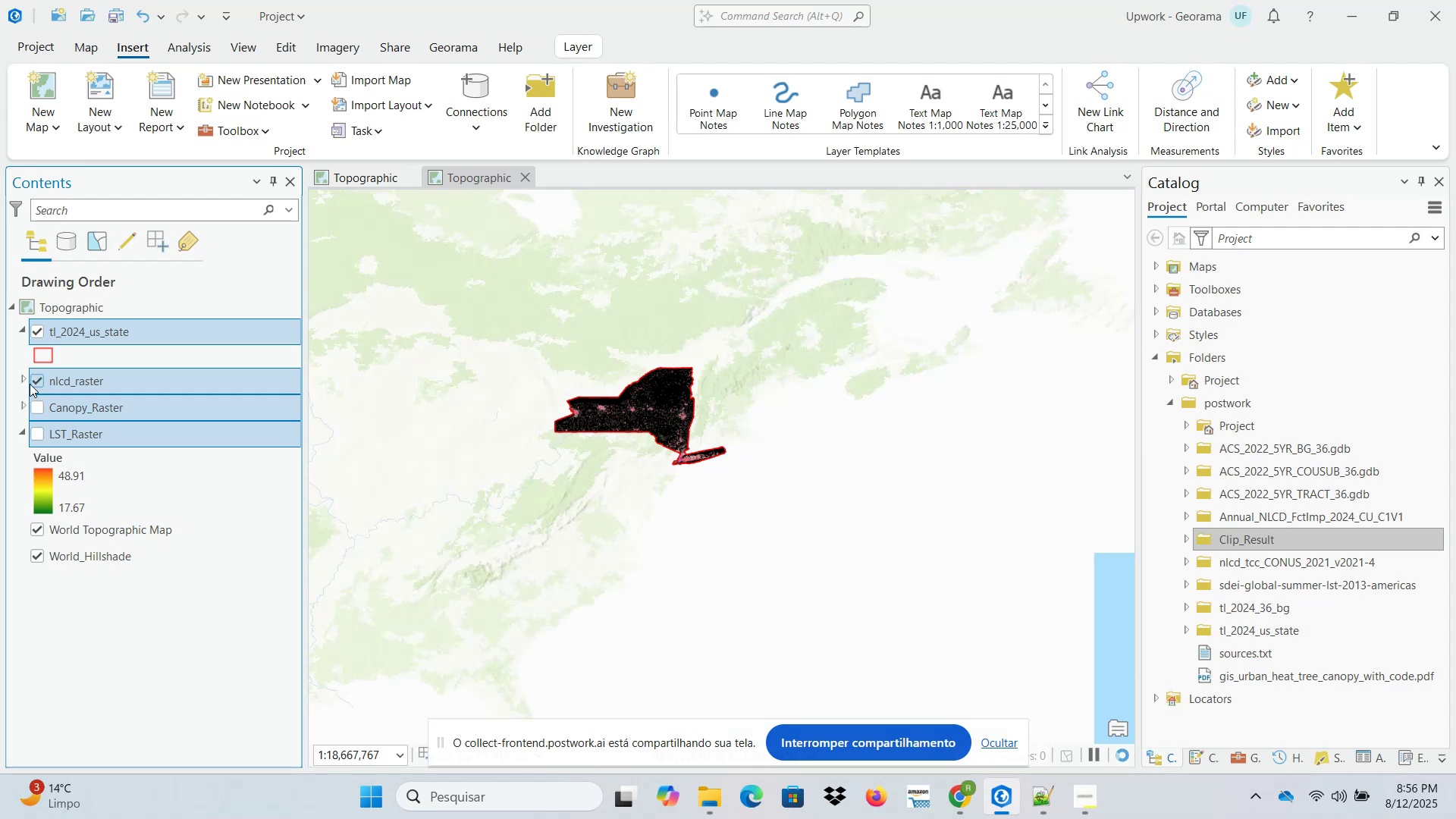 
left_click([23, 379])
 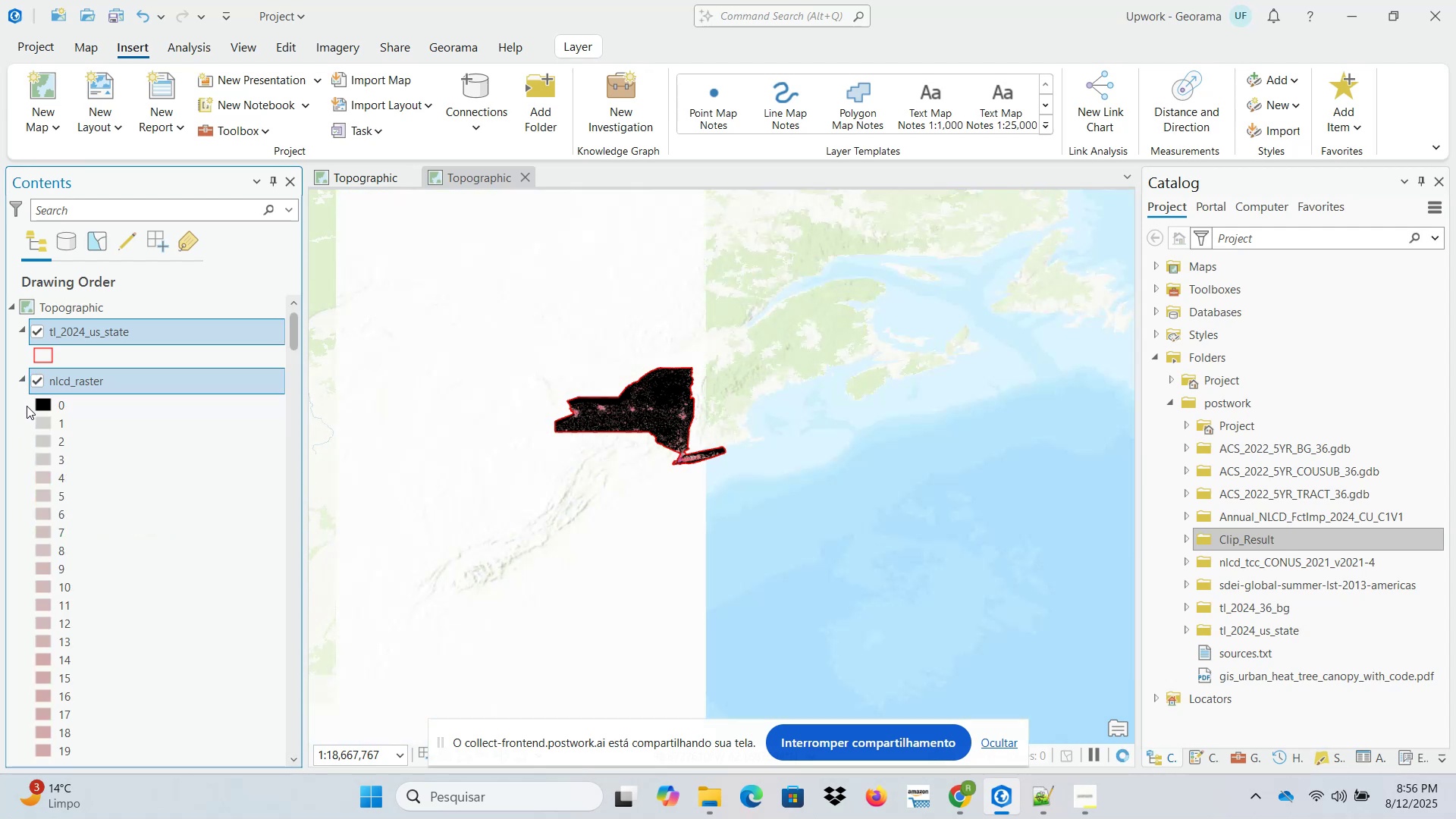 
left_click([20, 379])
 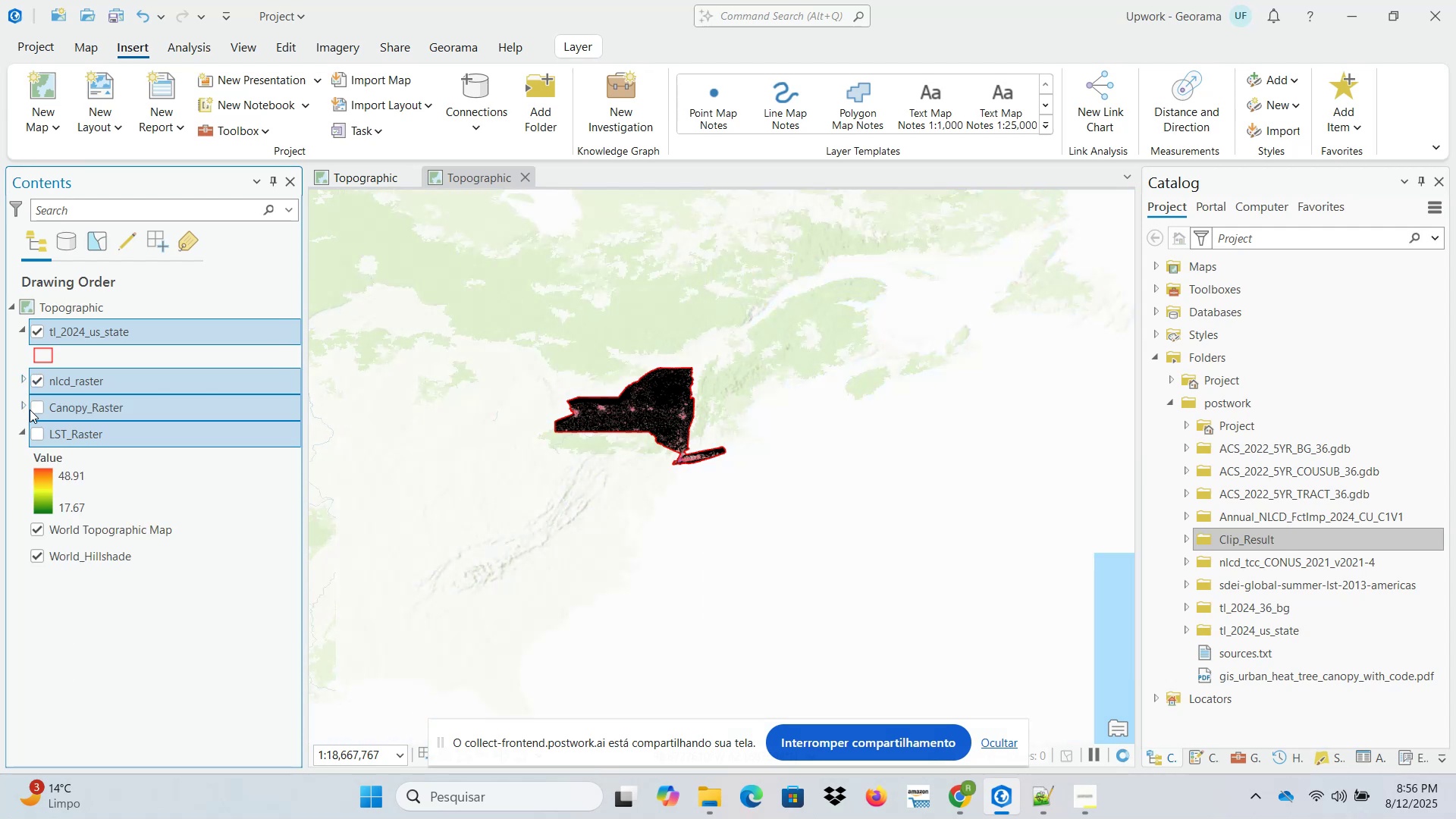 
left_click([36, 410])
 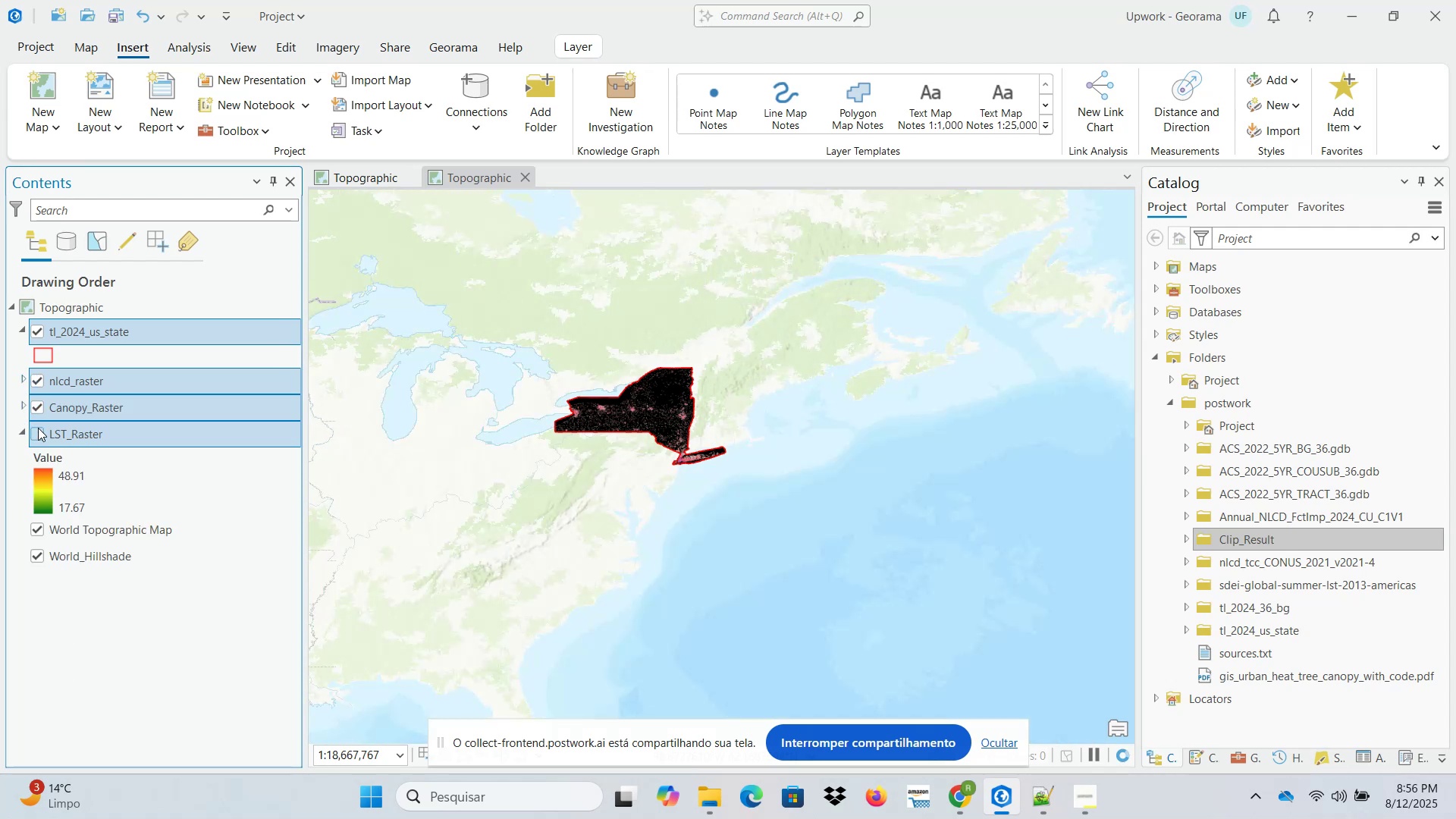 
left_click([39, 434])
 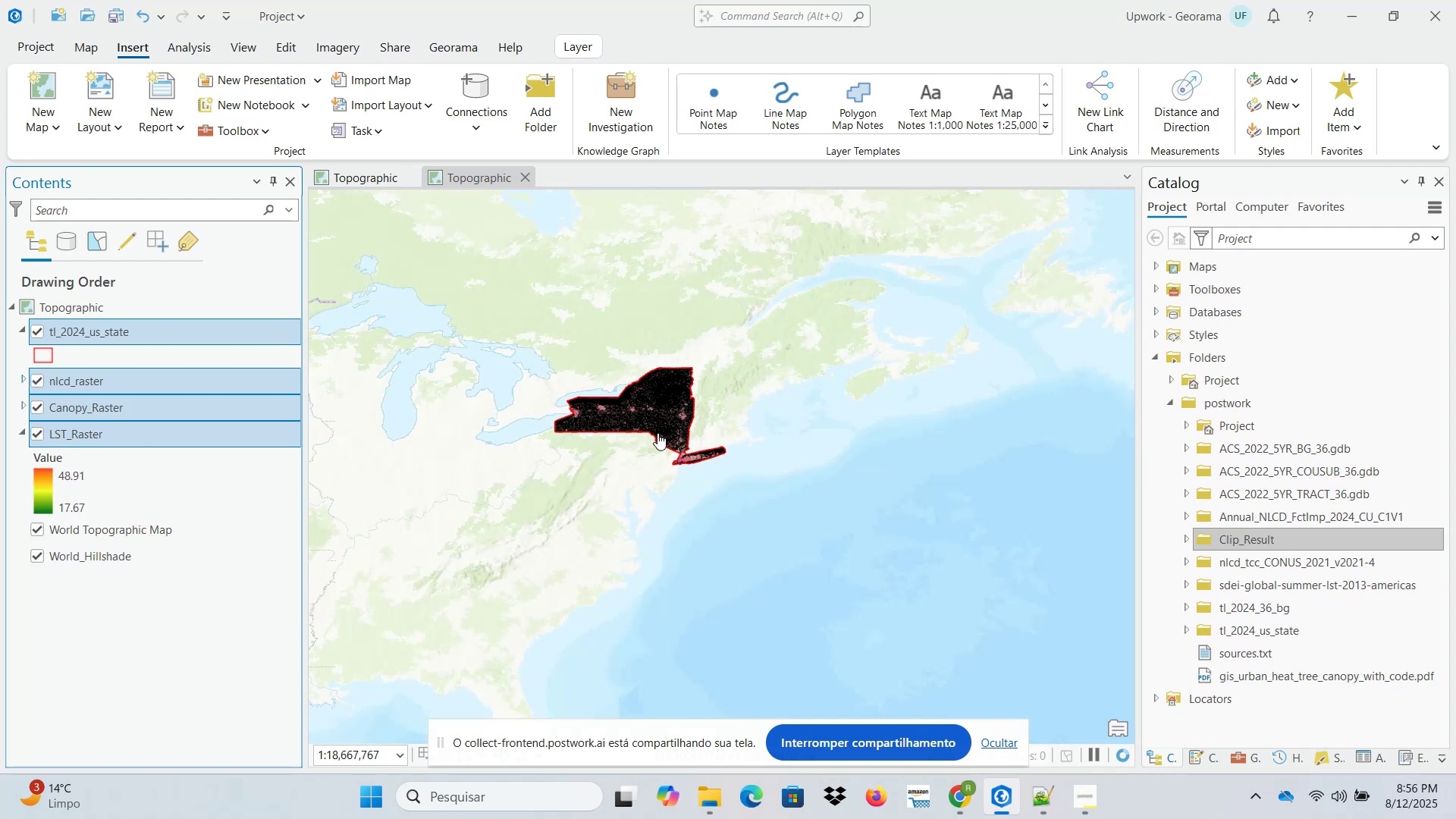 
scroll: coordinate [640, 418], scroll_direction: up, amount: 3.0
 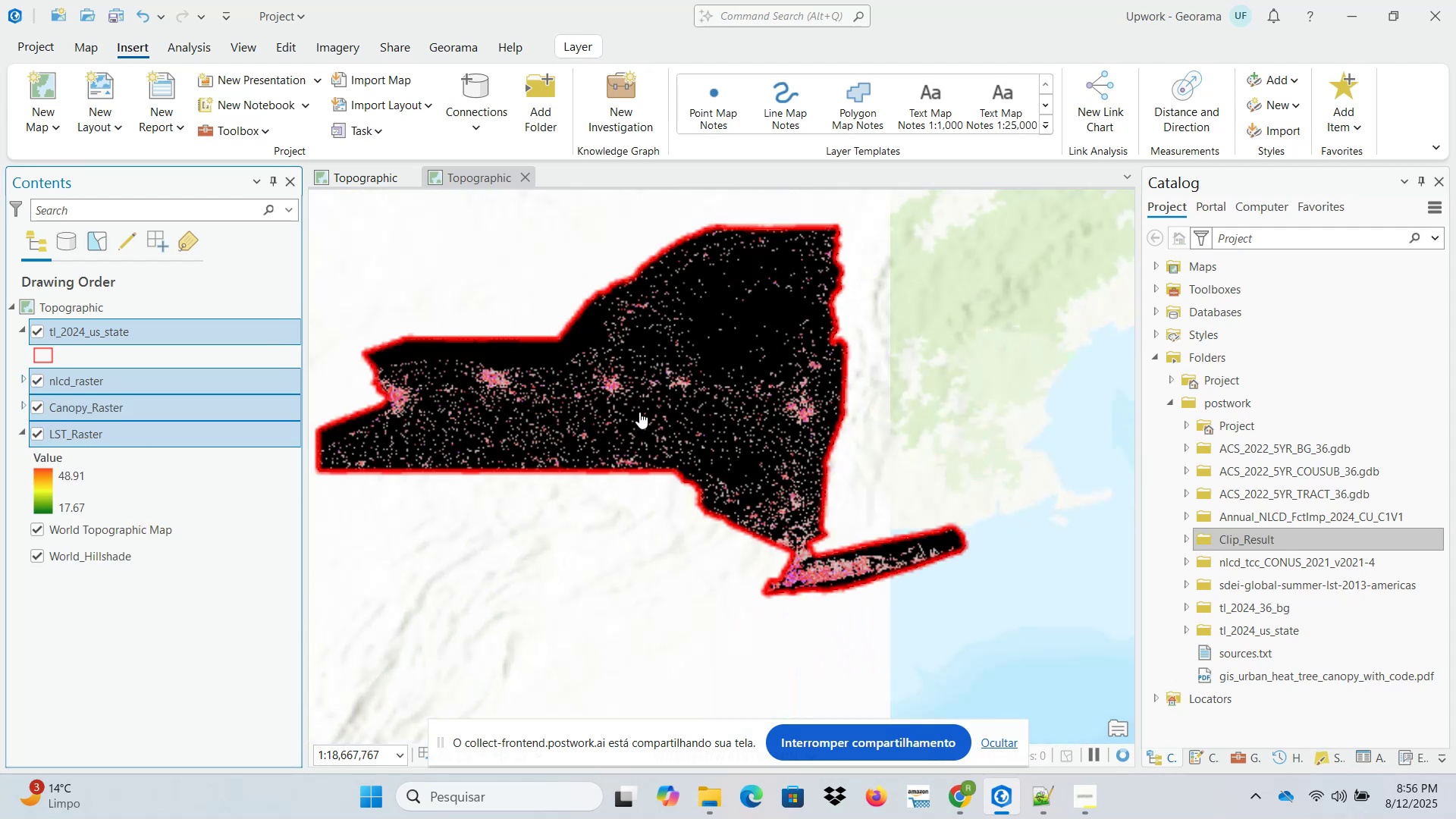 
left_click_drag(start_coordinate=[632, 401], to_coordinate=[758, 488])
 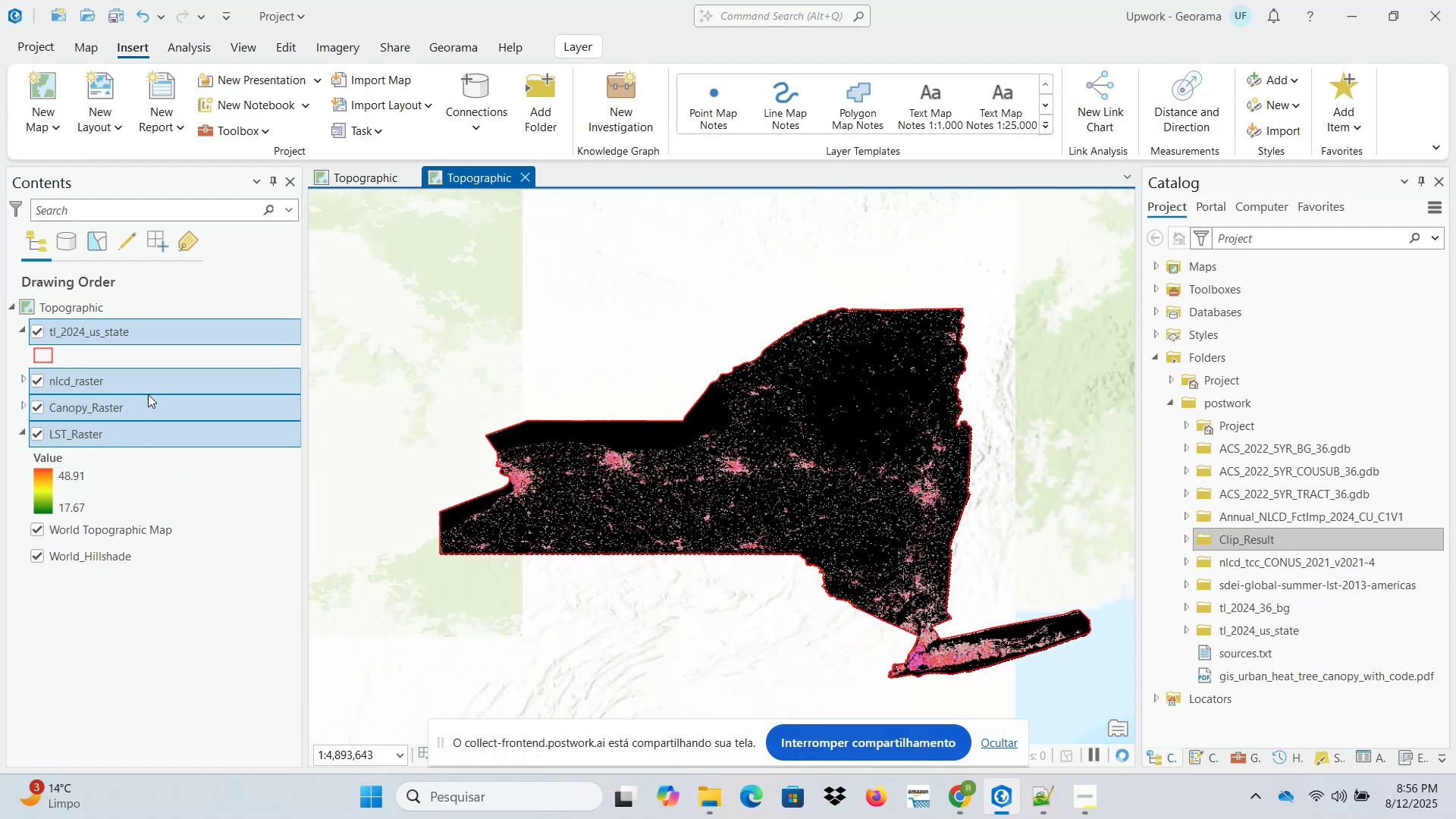 
left_click([149, 379])
 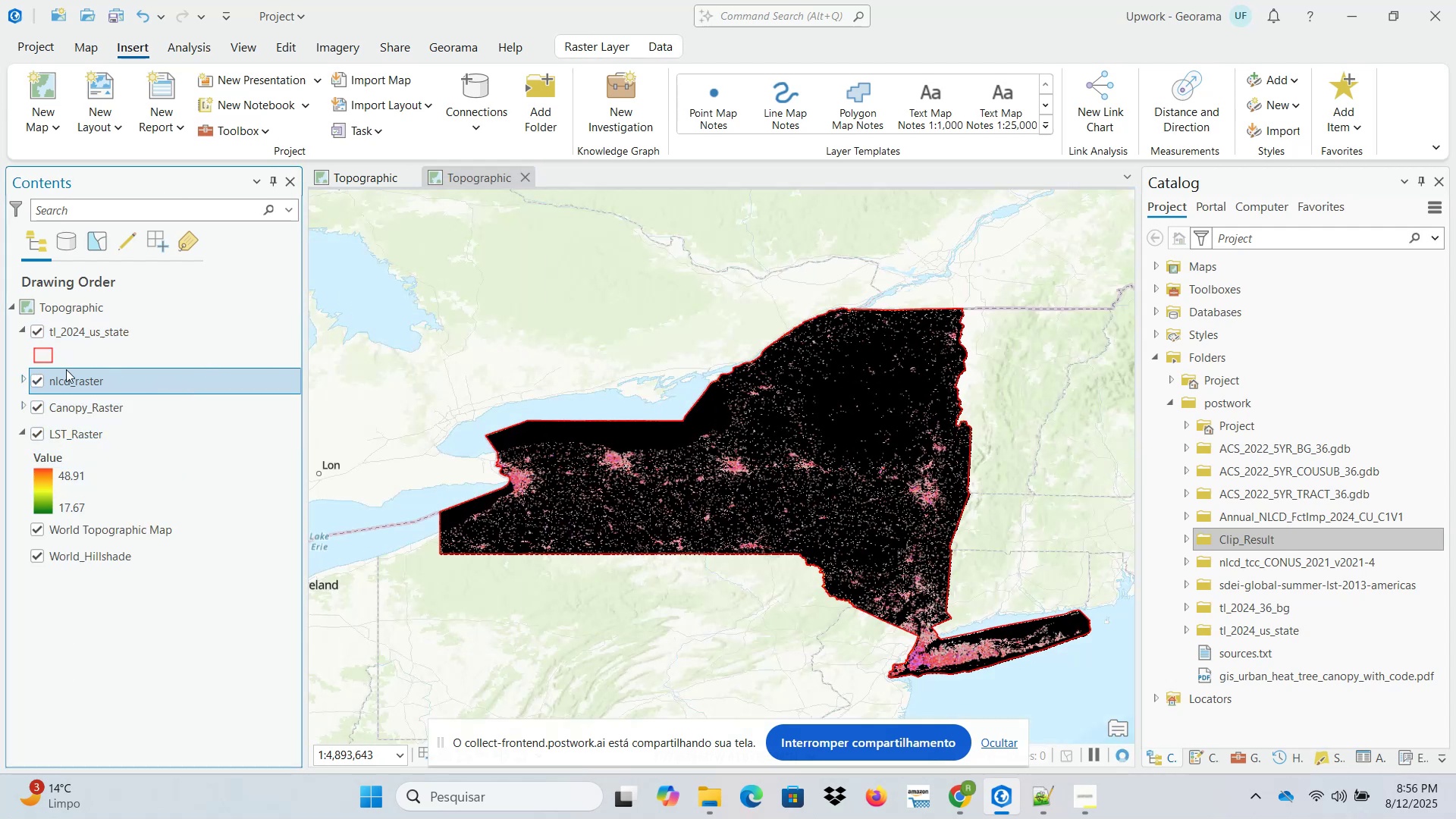 
left_click([38, 378])
 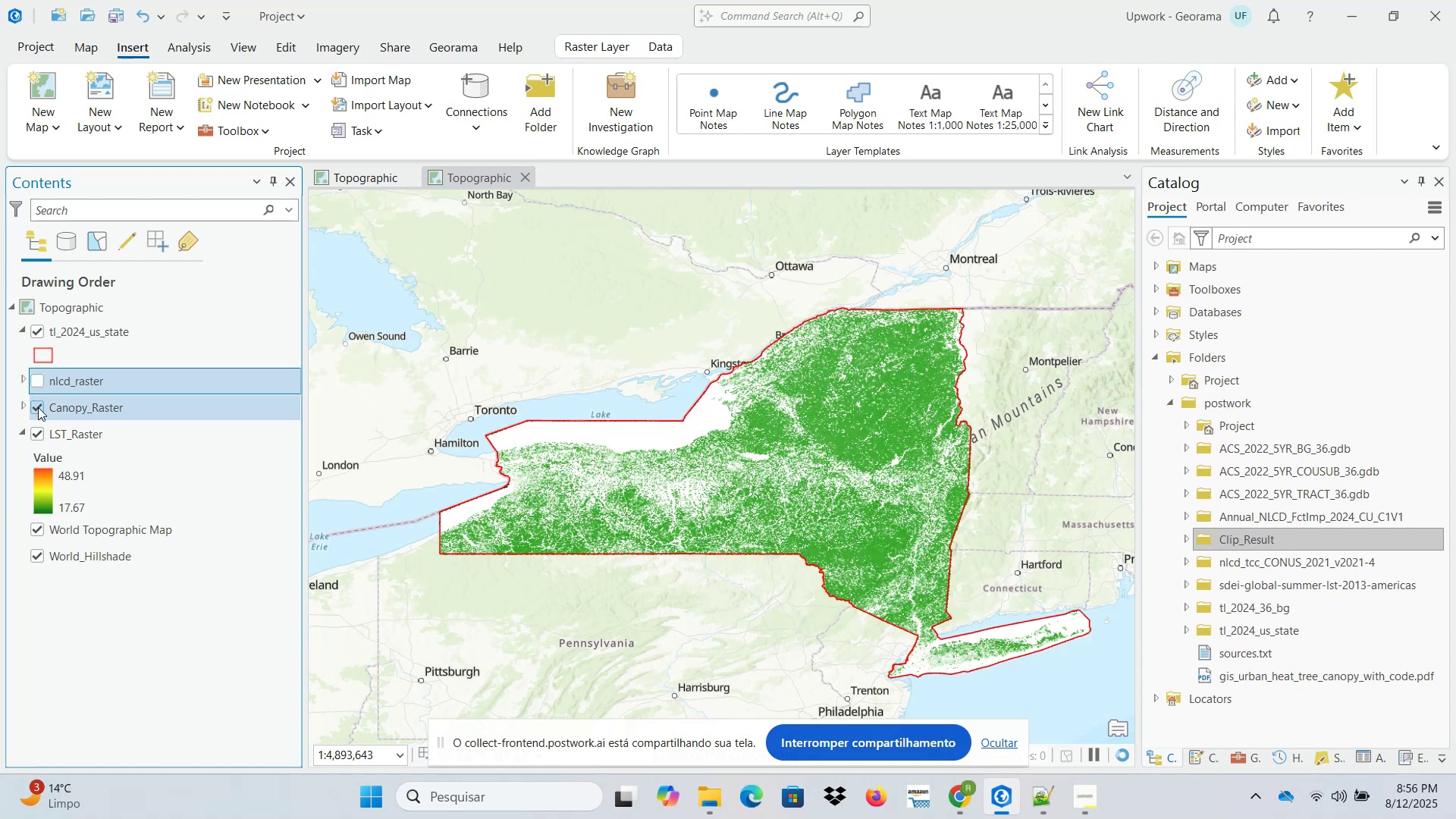 
left_click([38, 408])
 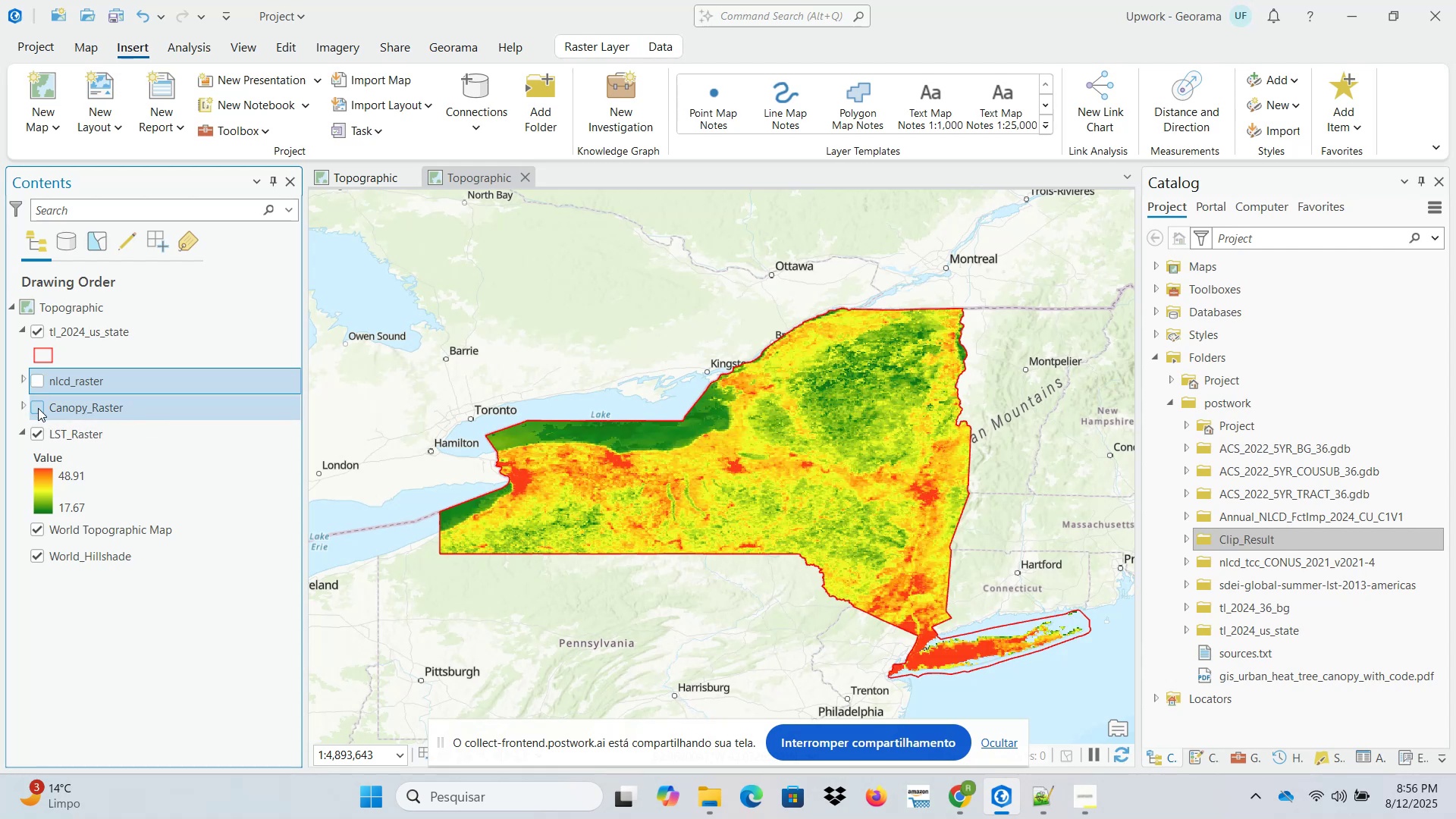 
scroll: coordinate [629, 409], scroll_direction: down, amount: 3.0
 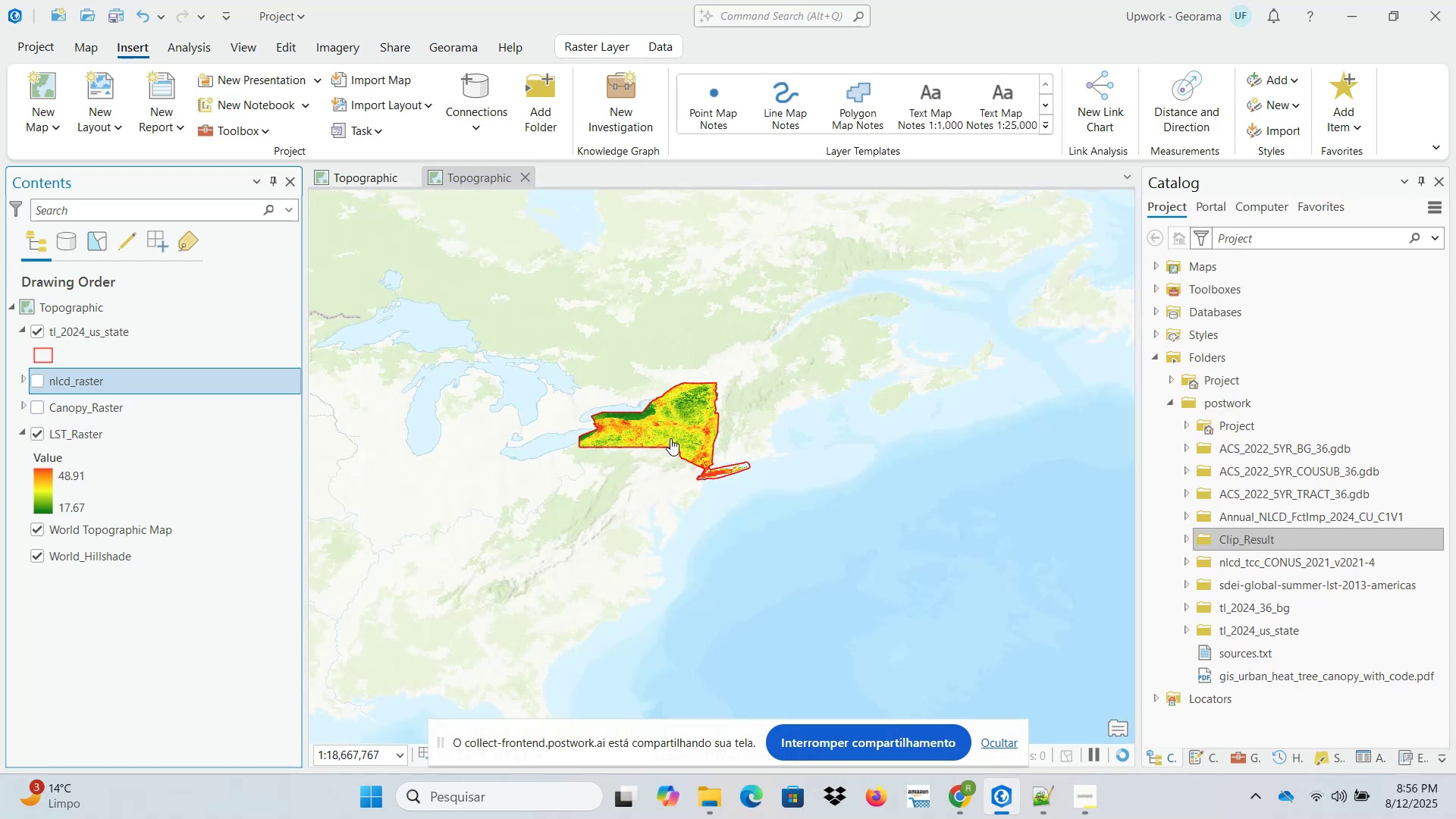 
scroll: coordinate [668, 429], scroll_direction: up, amount: 3.0
 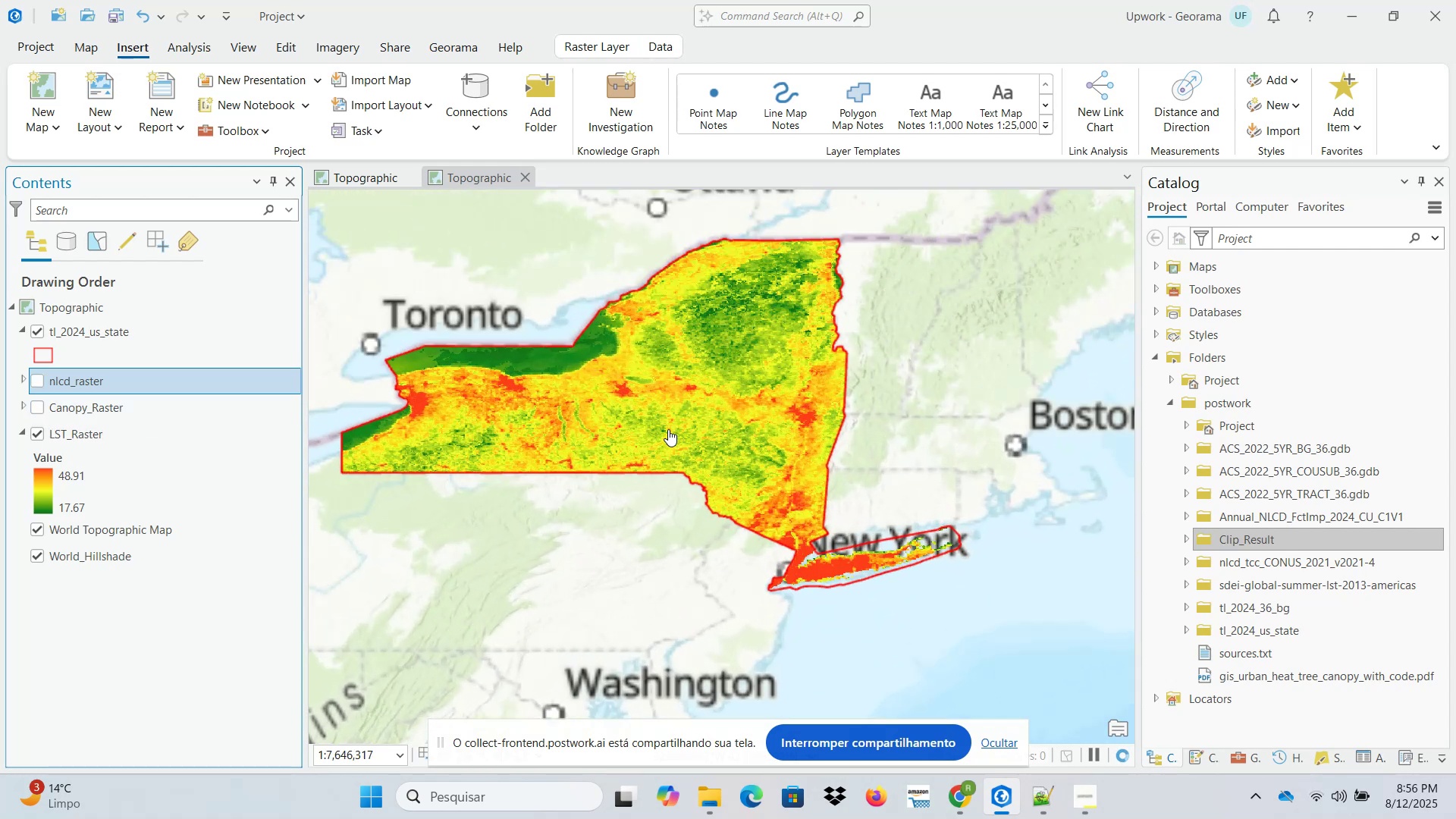 
left_click_drag(start_coordinate=[673, 424], to_coordinate=[773, 468])
 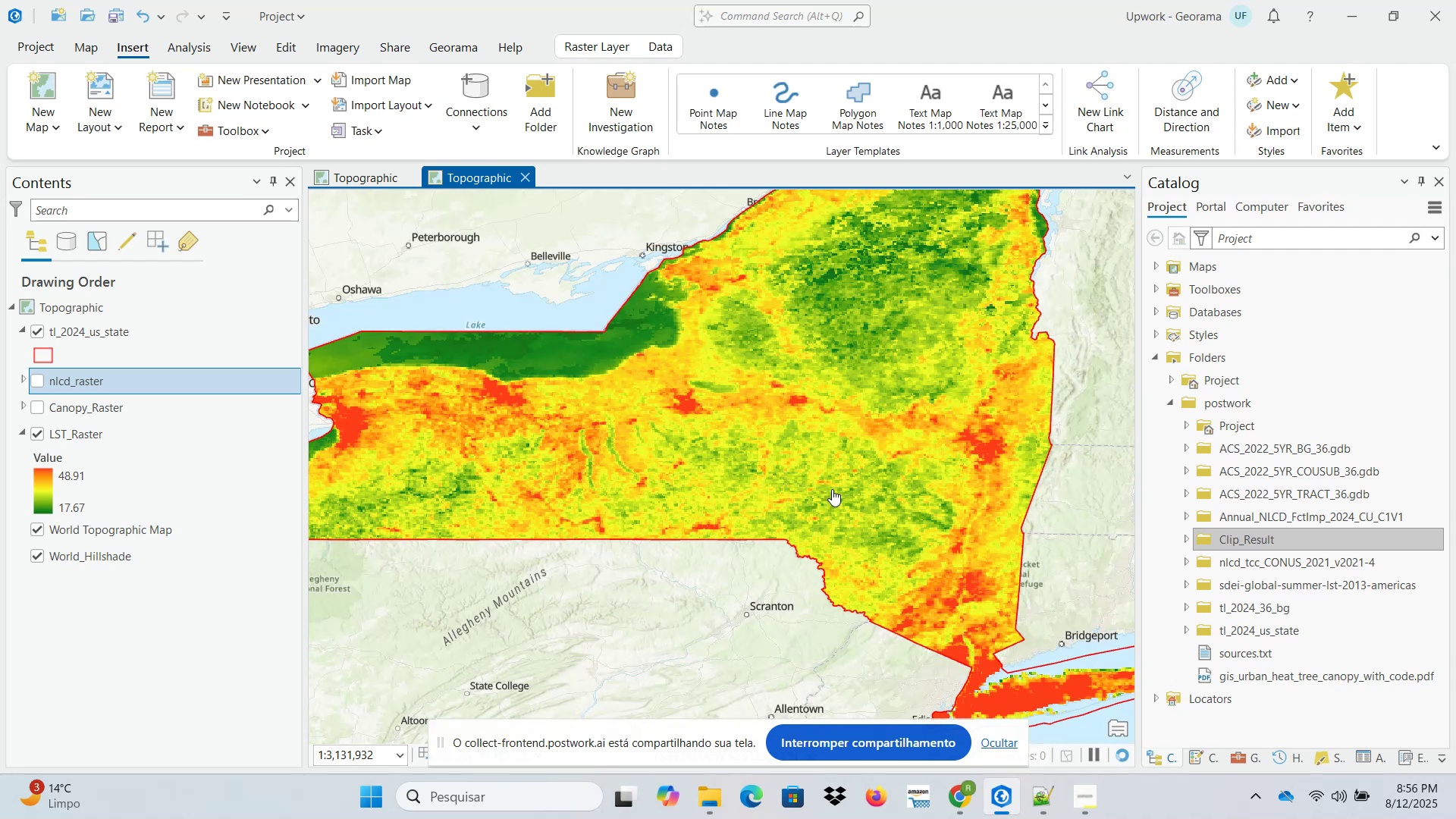 
wait(6.33)
 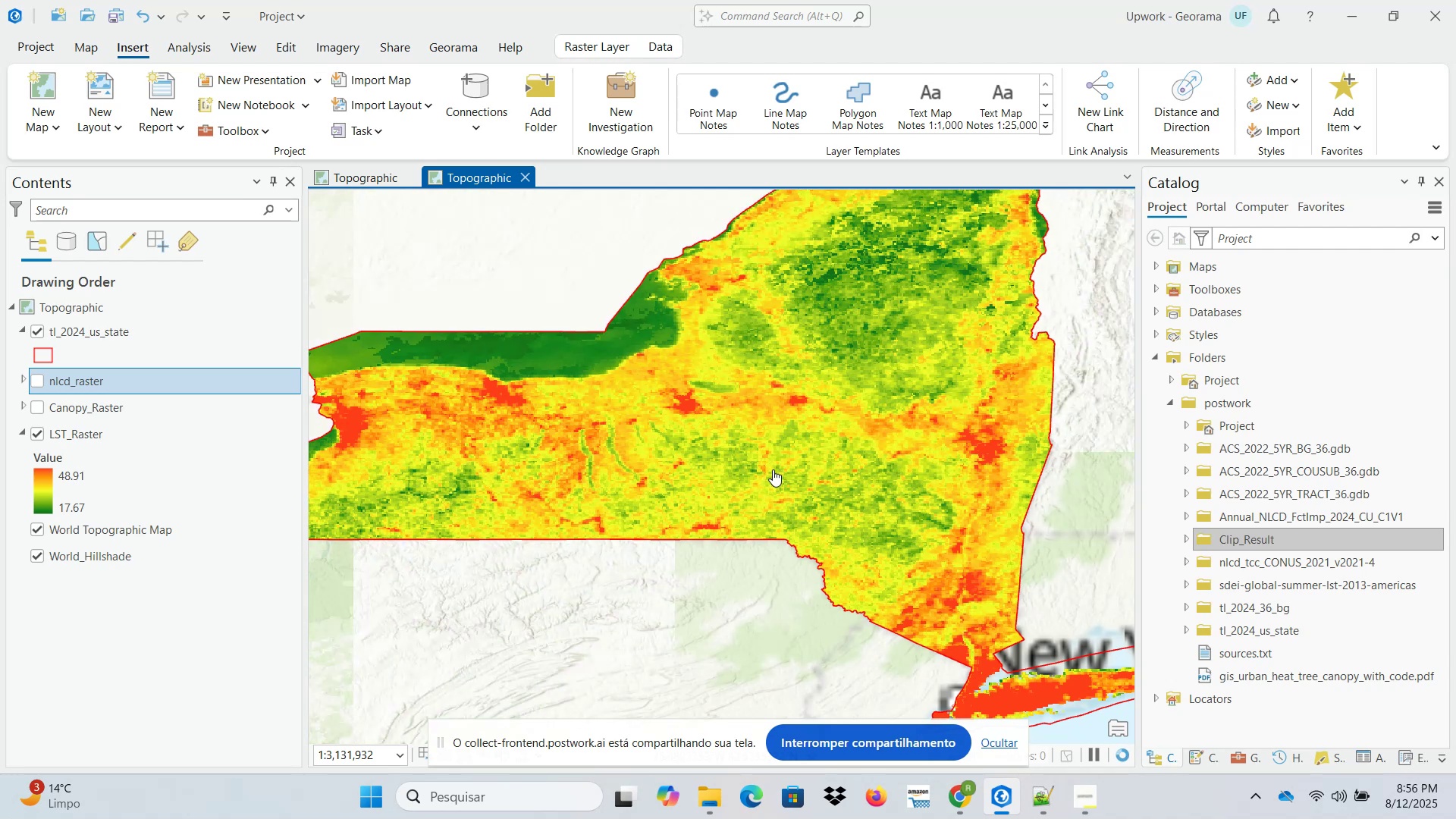 
scroll: coordinate [833, 485], scroll_direction: down, amount: 2.0
 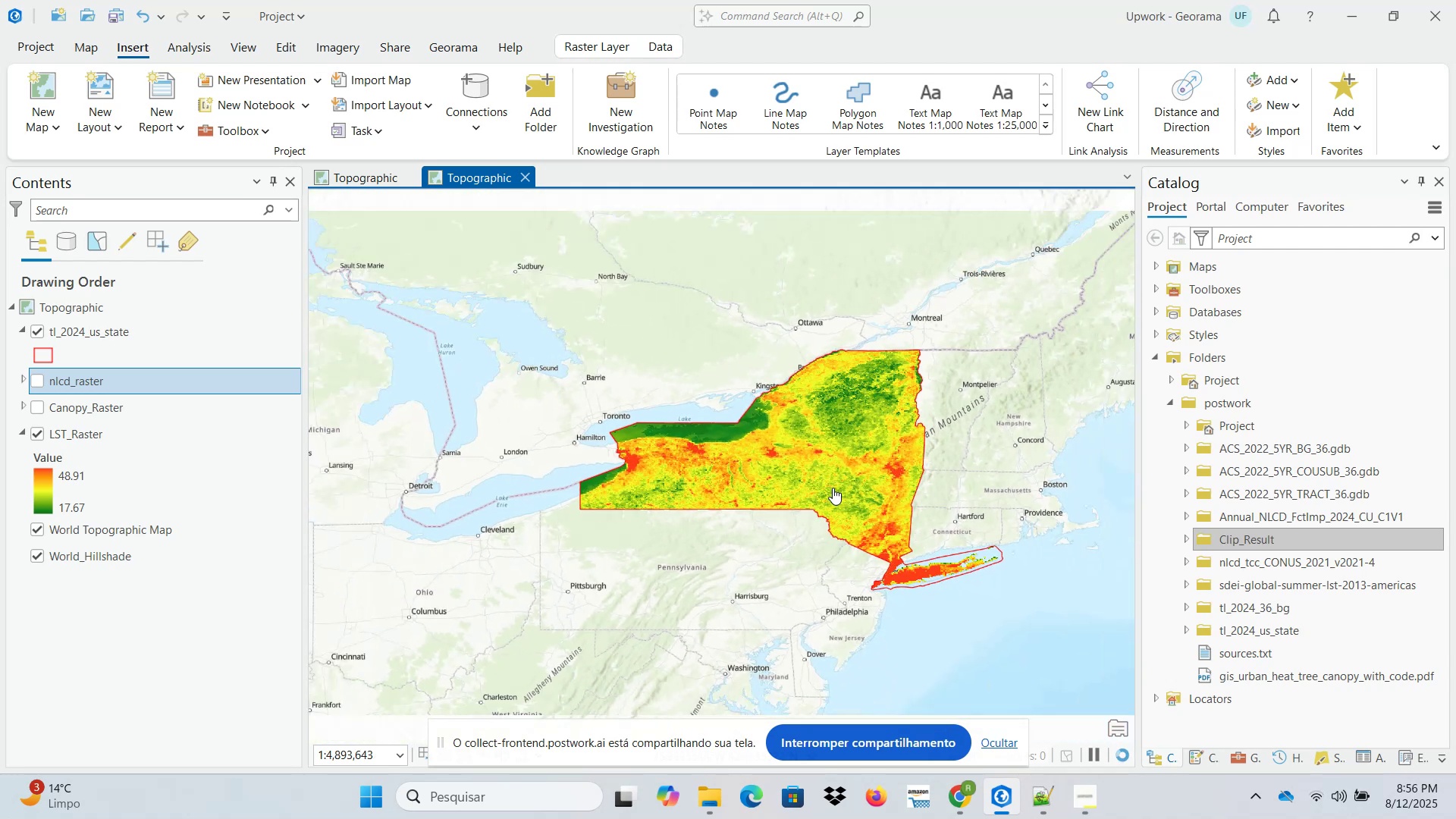 
left_click_drag(start_coordinate=[835, 494], to_coordinate=[827, 305])
 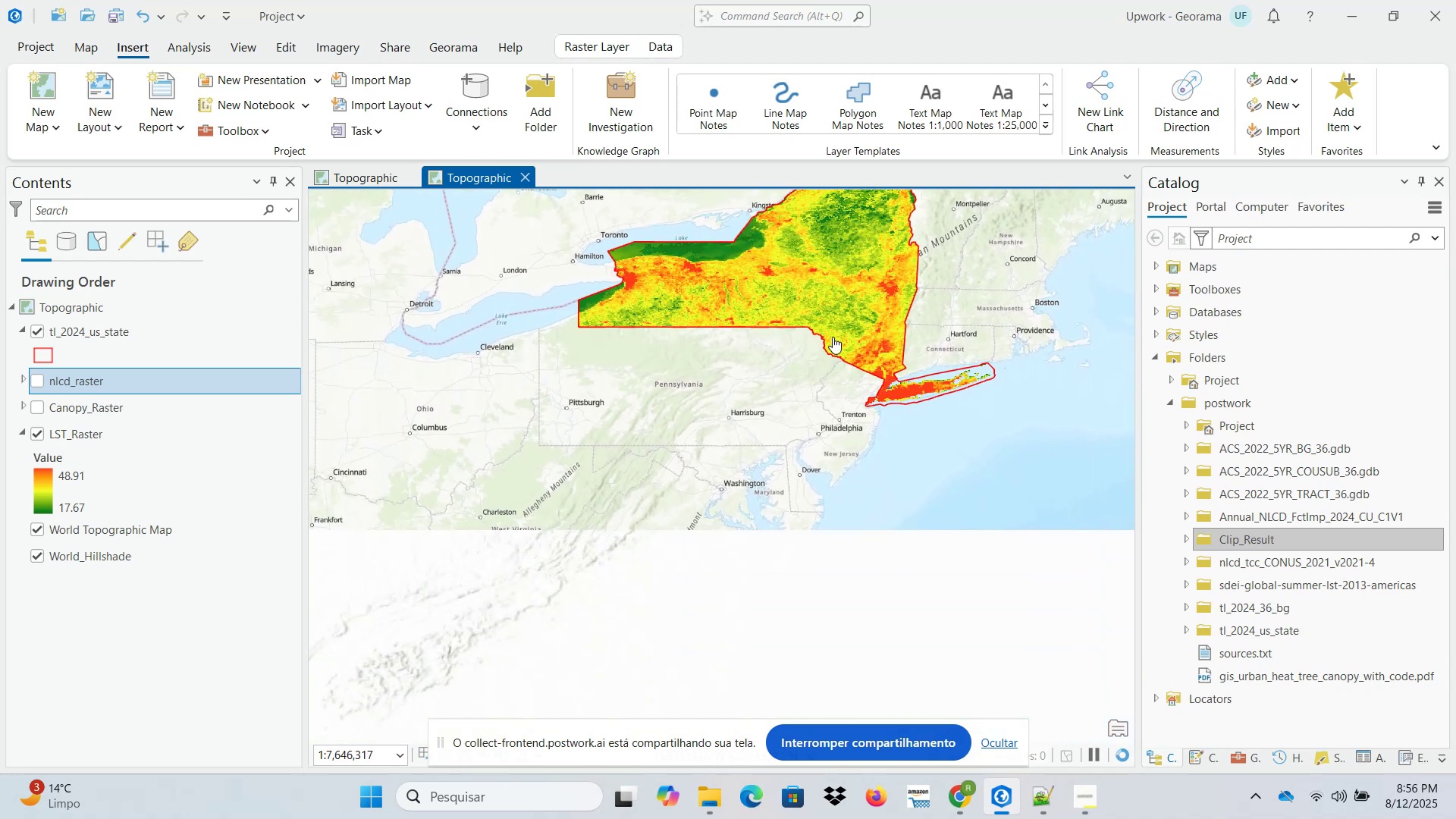 
scroll: coordinate [831, 428], scroll_direction: up, amount: 1.0
 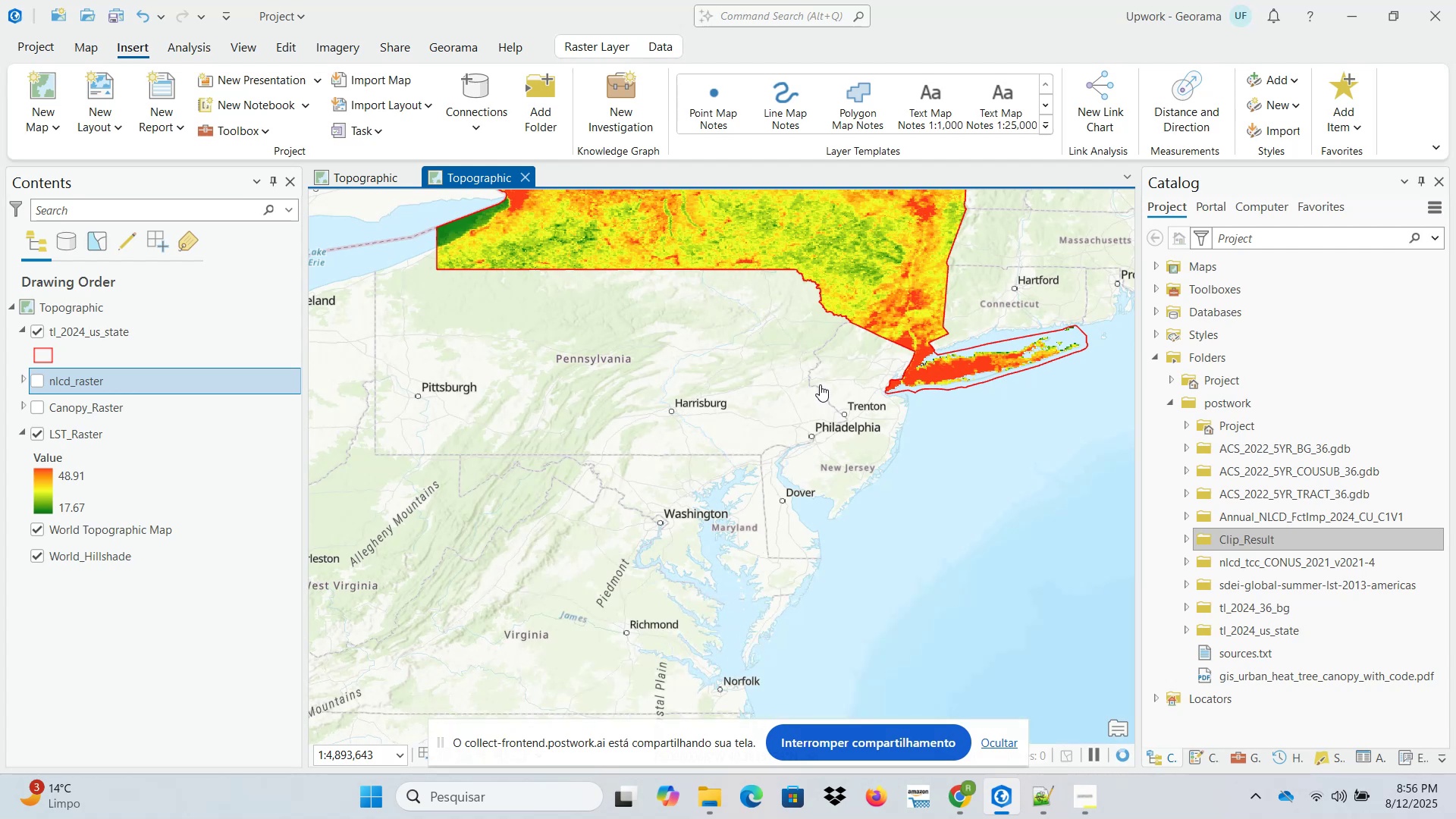 
left_click_drag(start_coordinate=[811, 358], to_coordinate=[801, 604])
 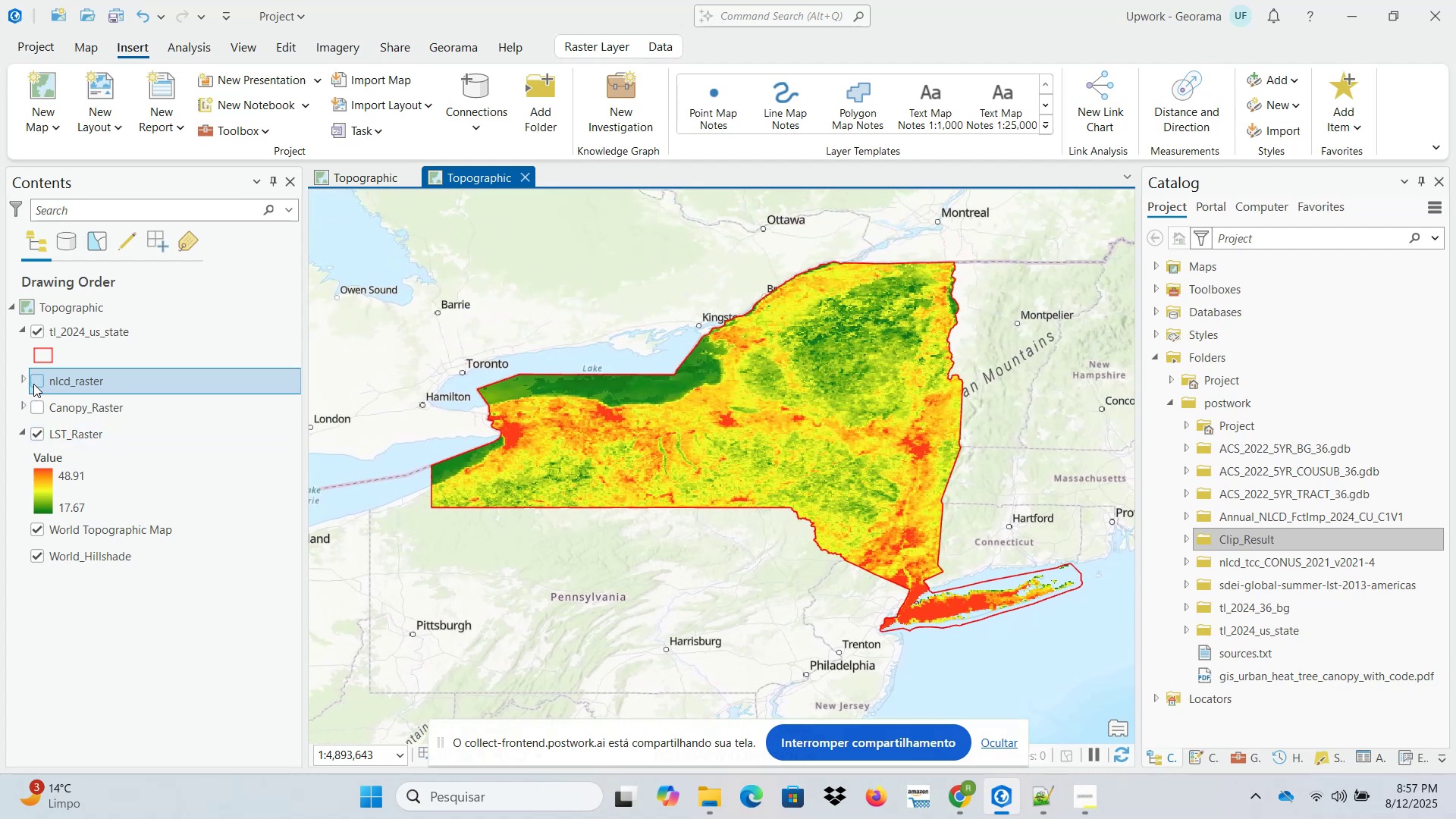 
left_click([35, 410])
 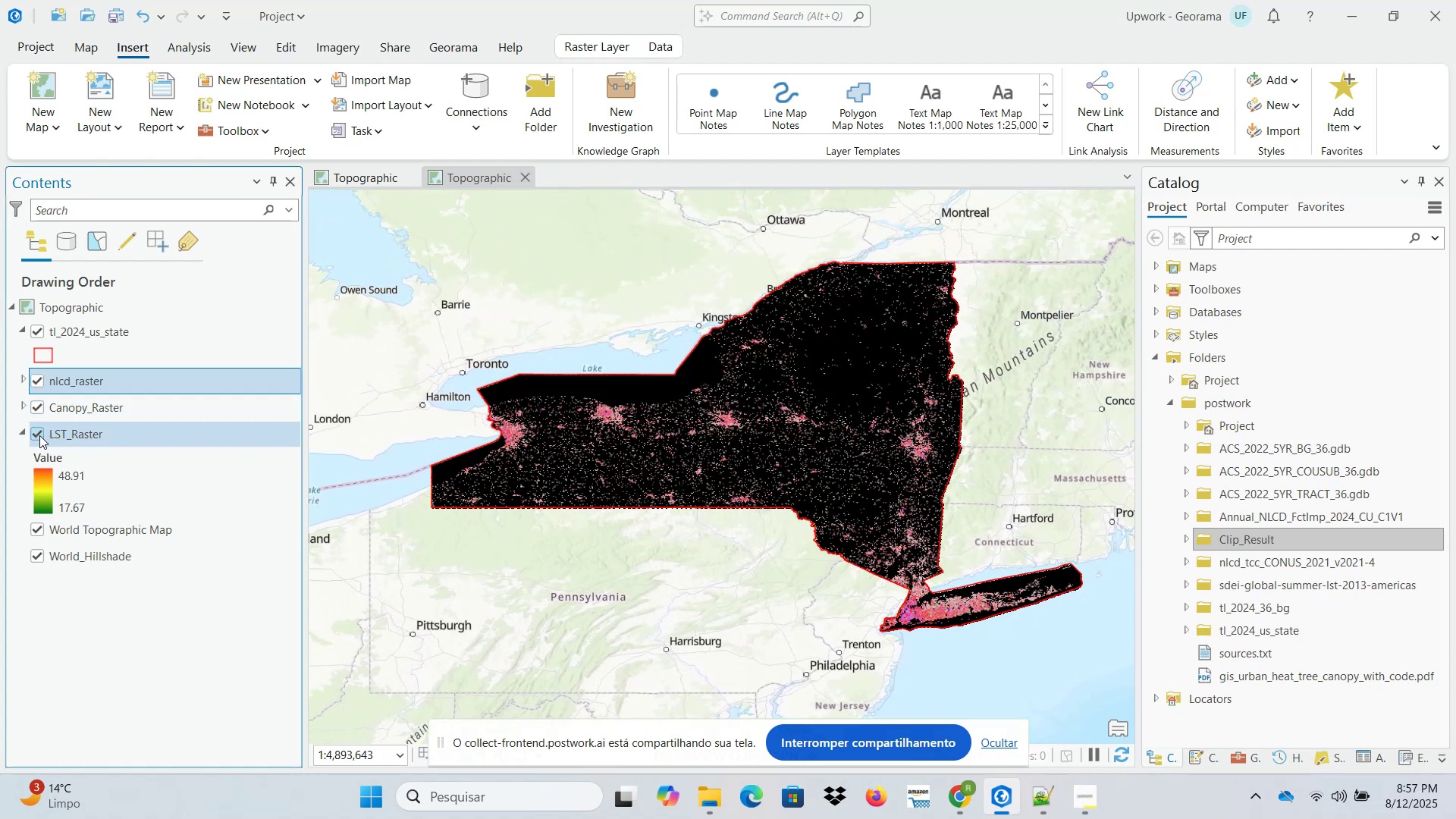 
left_click([37, 435])
 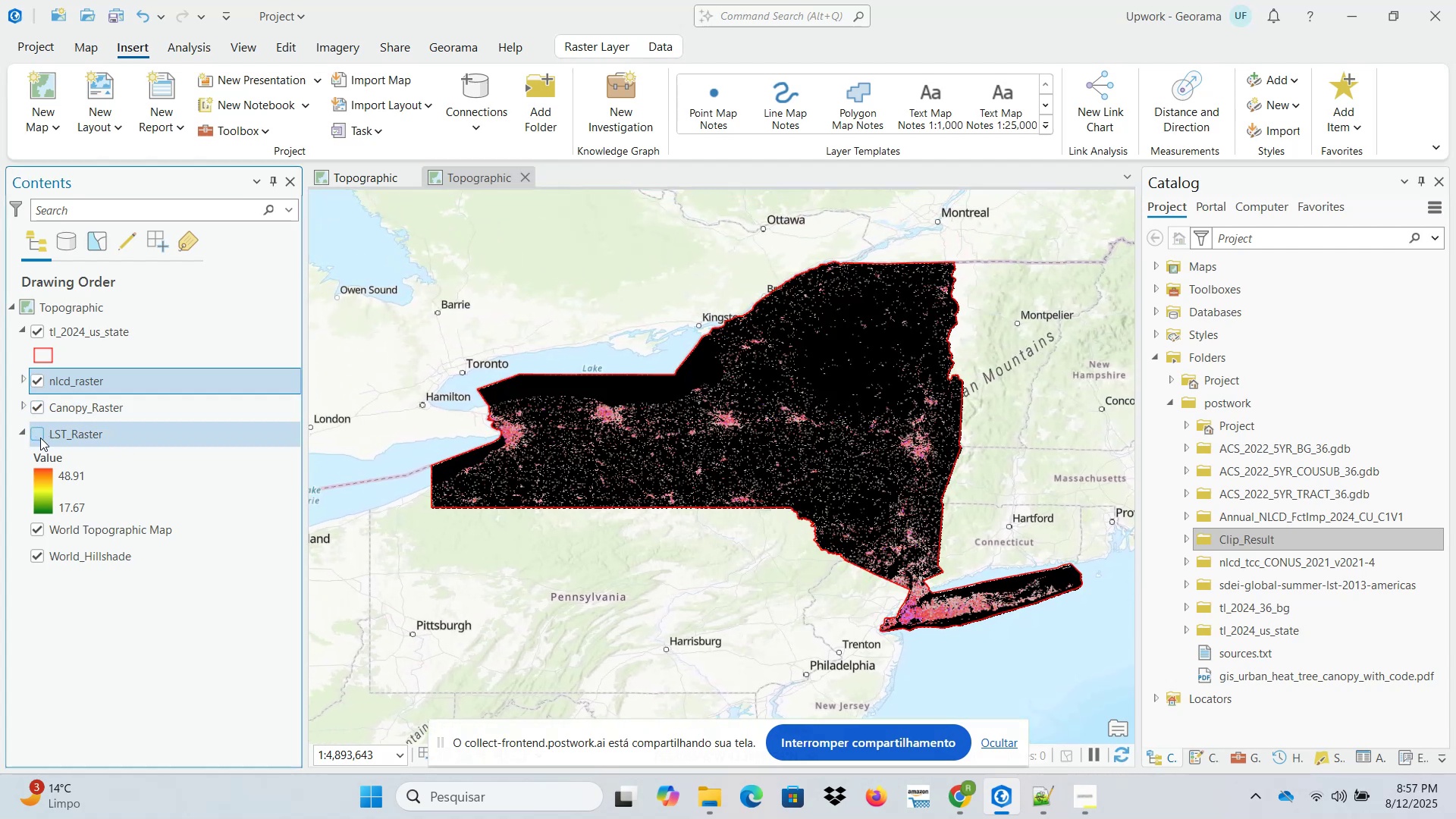 
left_click([38, 432])
 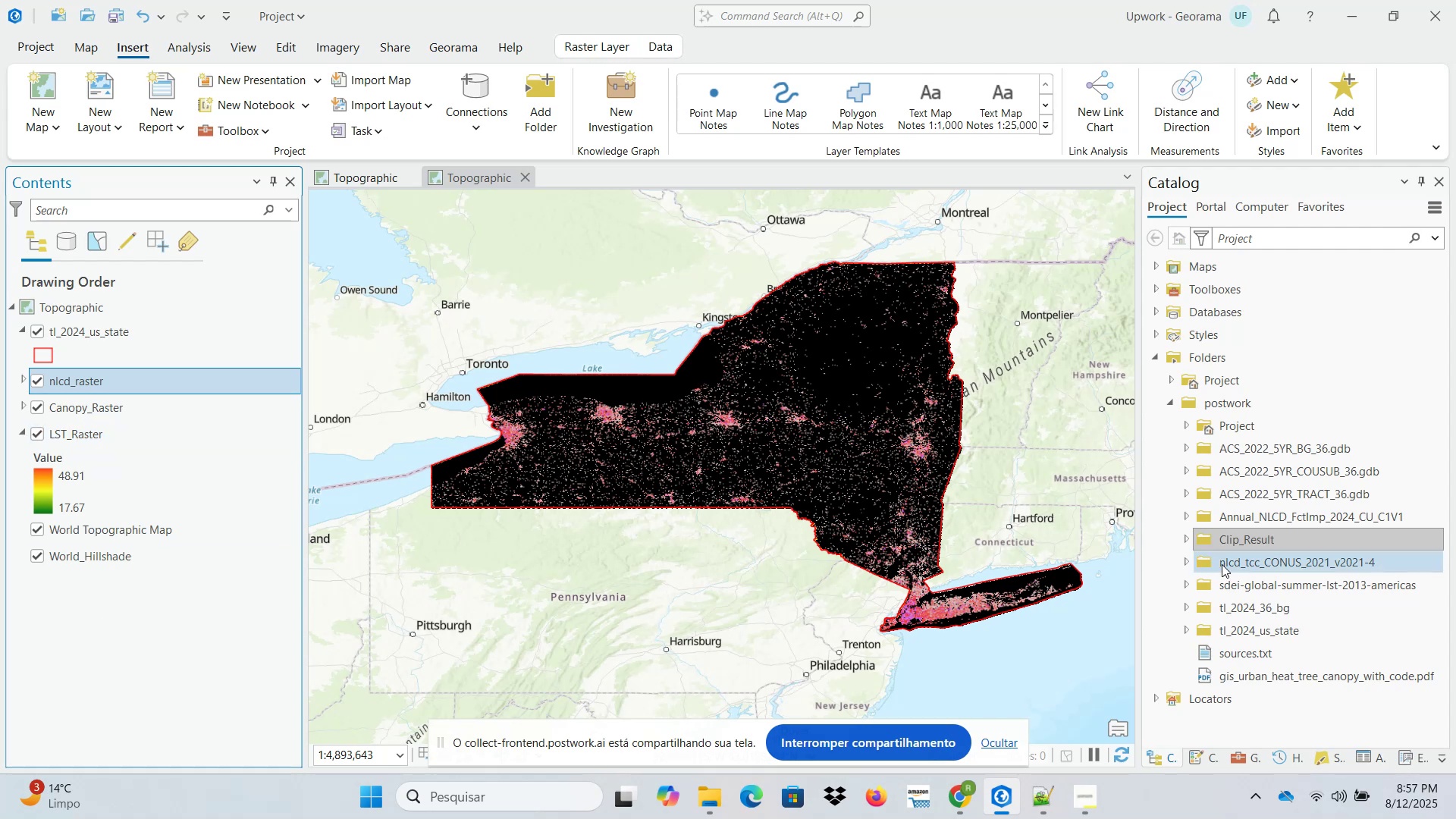 
left_click([1187, 538])
 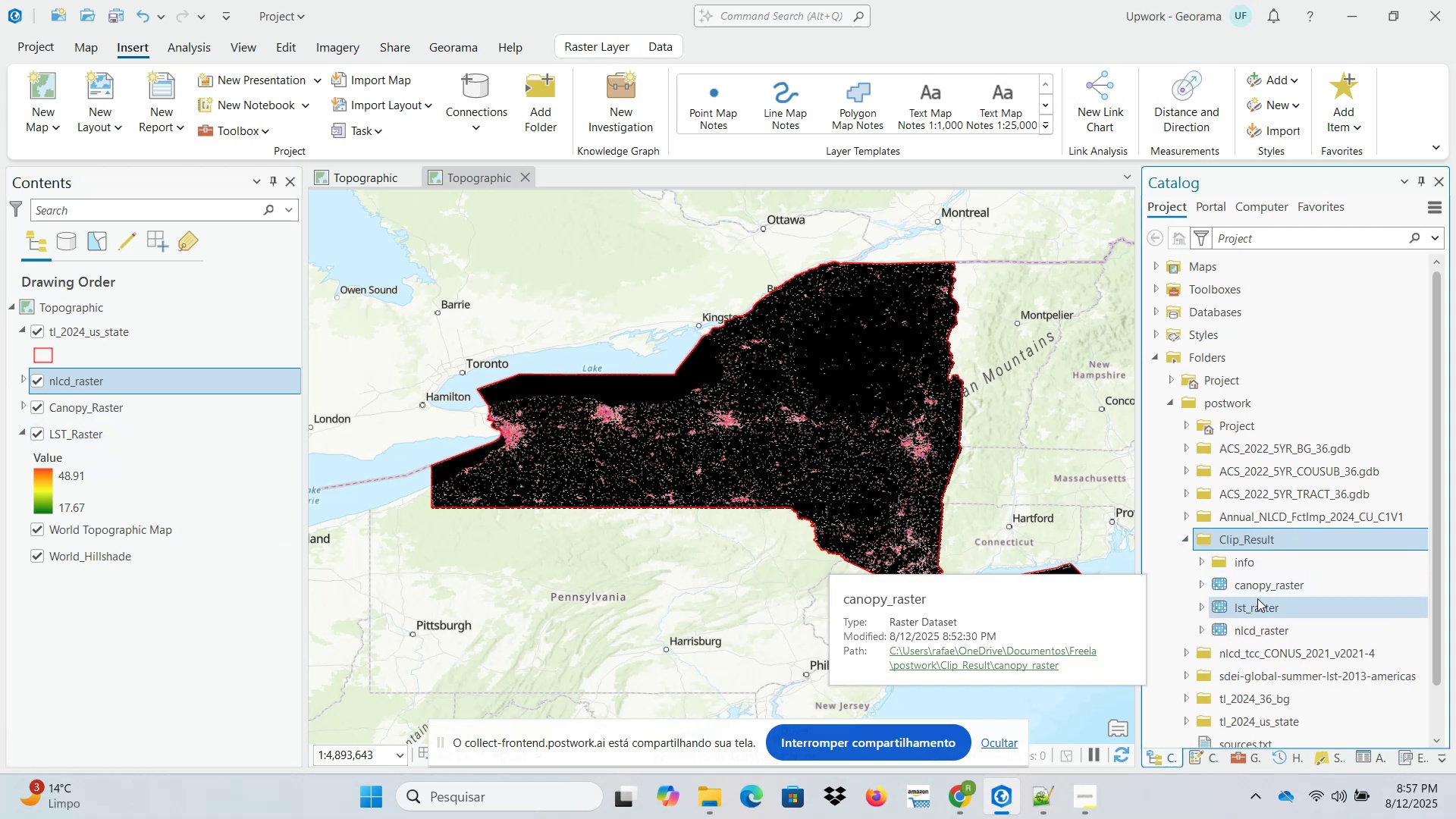 
mouse_move([1223, 409])
 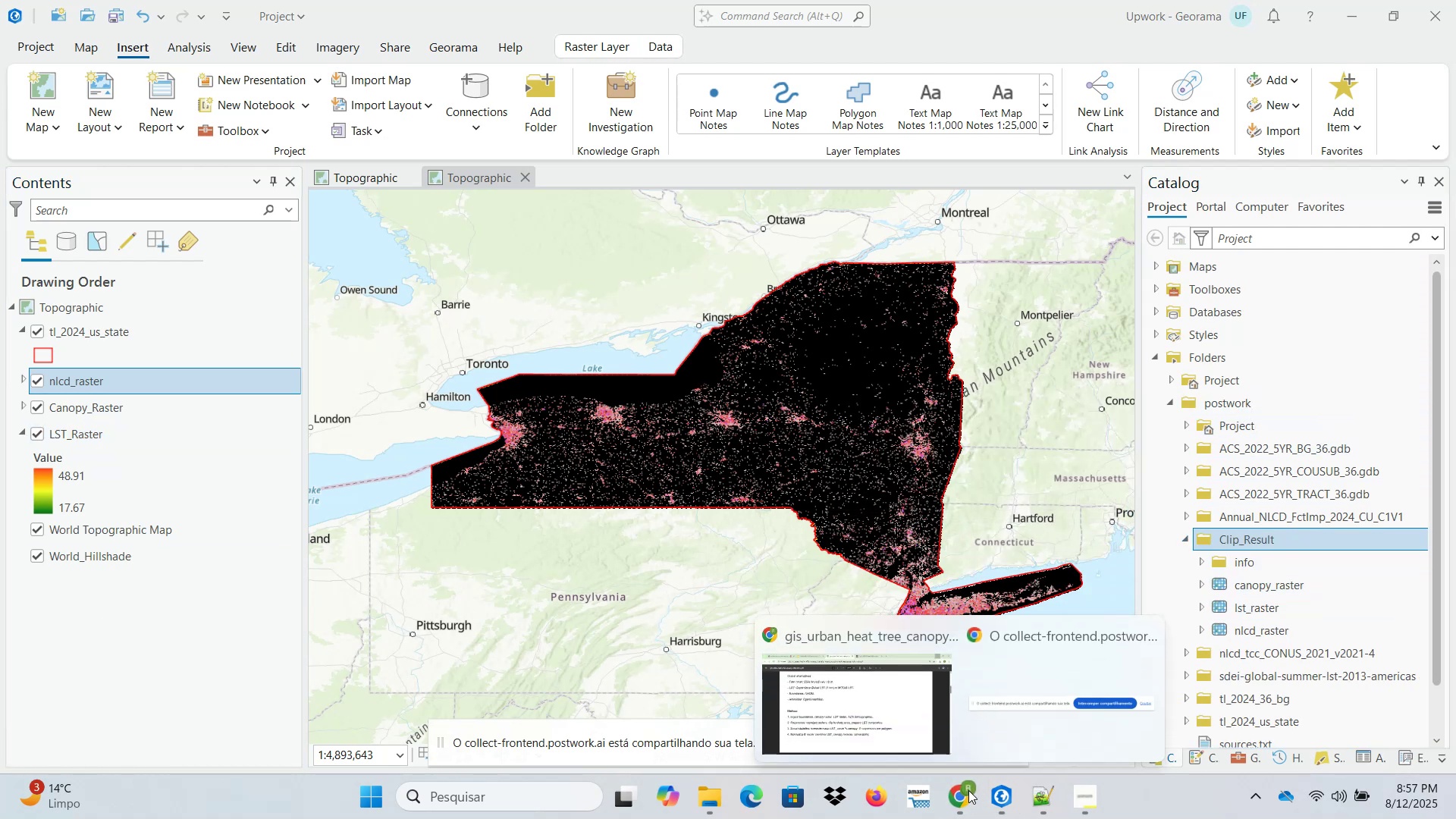 
left_click([899, 689])
 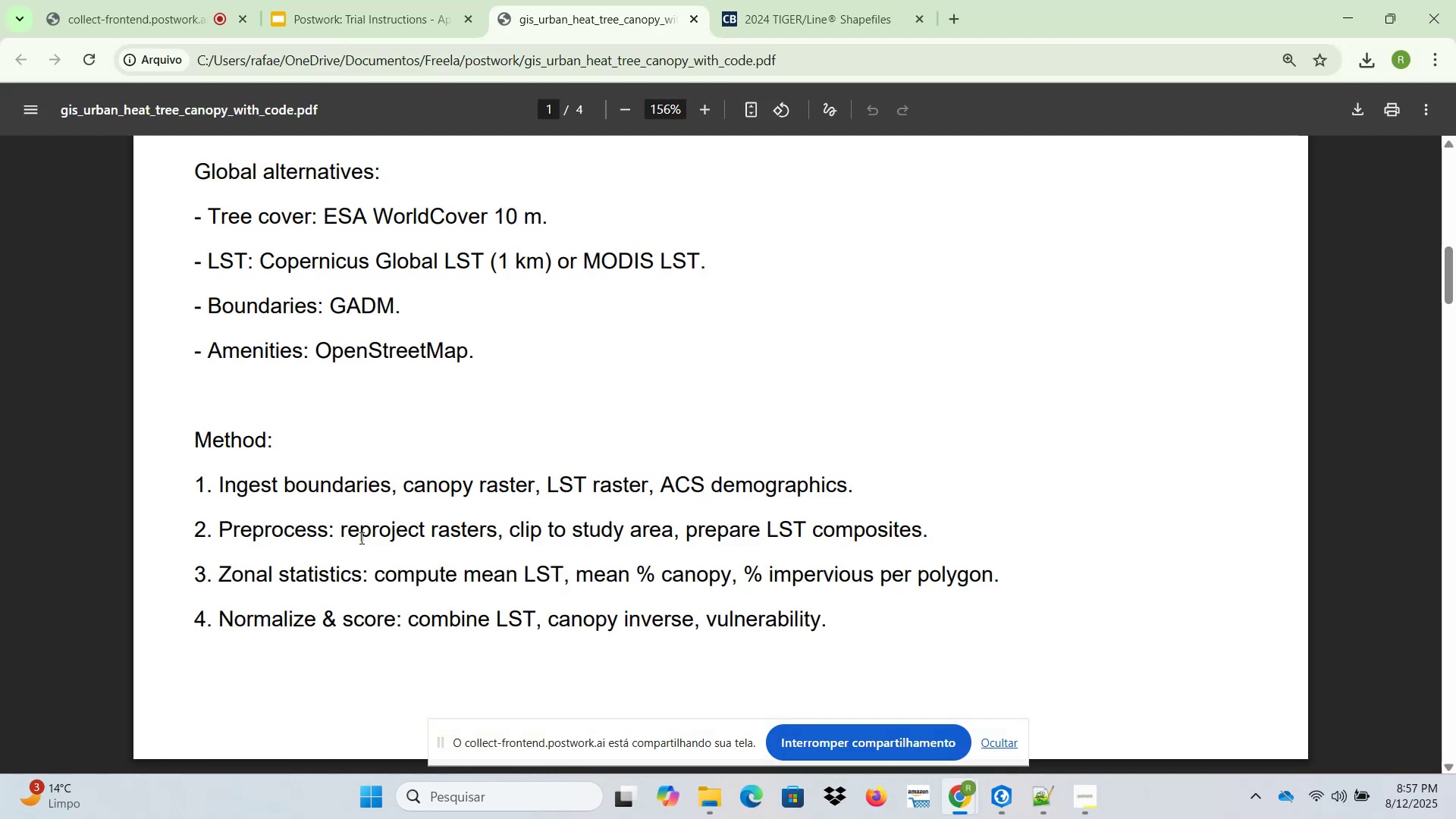 
left_click_drag(start_coordinate=[340, 532], to_coordinate=[479, 532])
 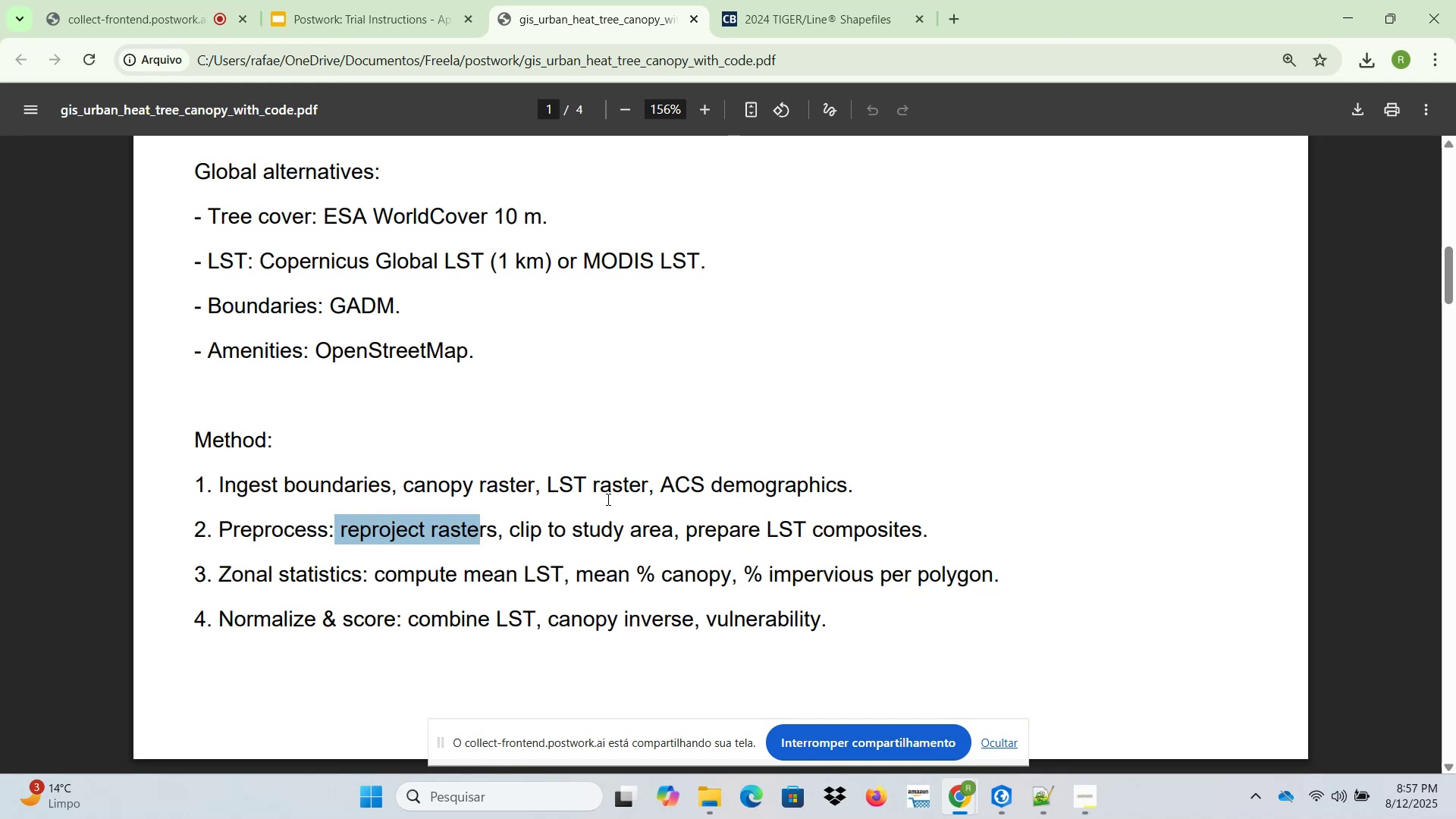 
scroll: coordinate [671, 489], scroll_direction: down, amount: 28.0
 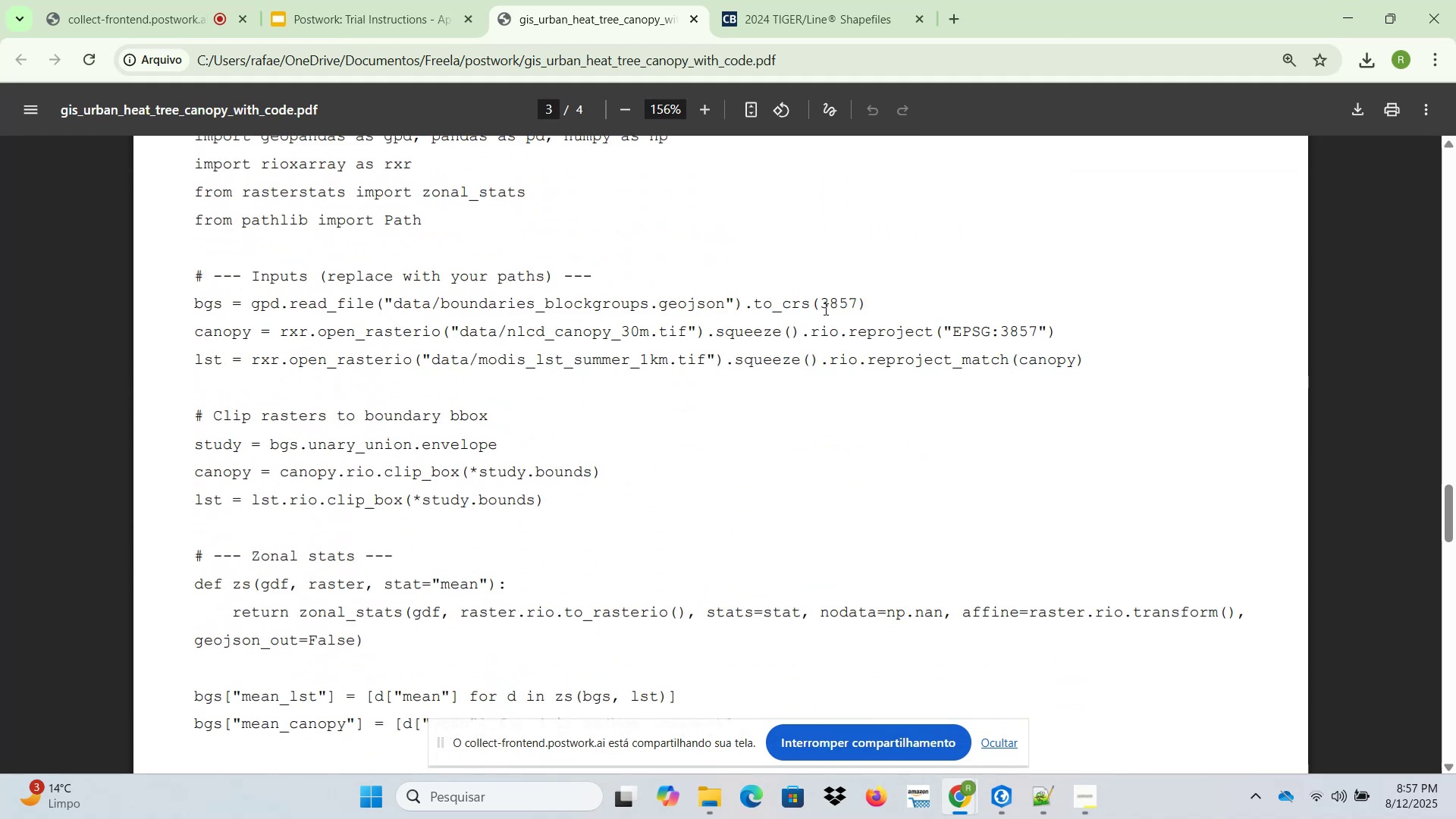 
left_click_drag(start_coordinate=[820, 304], to_coordinate=[857, 304])
 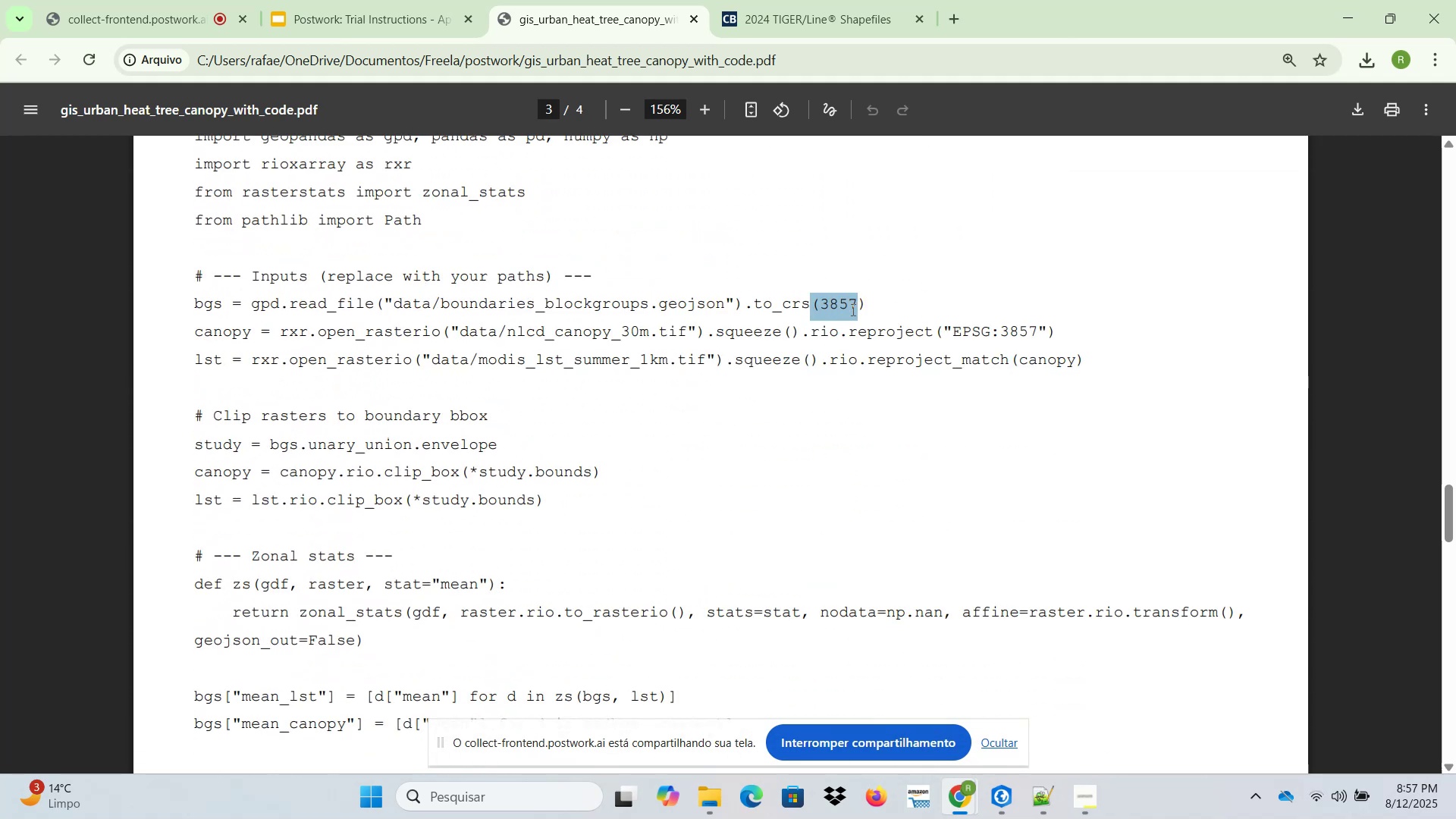 
left_click([846, 312])
 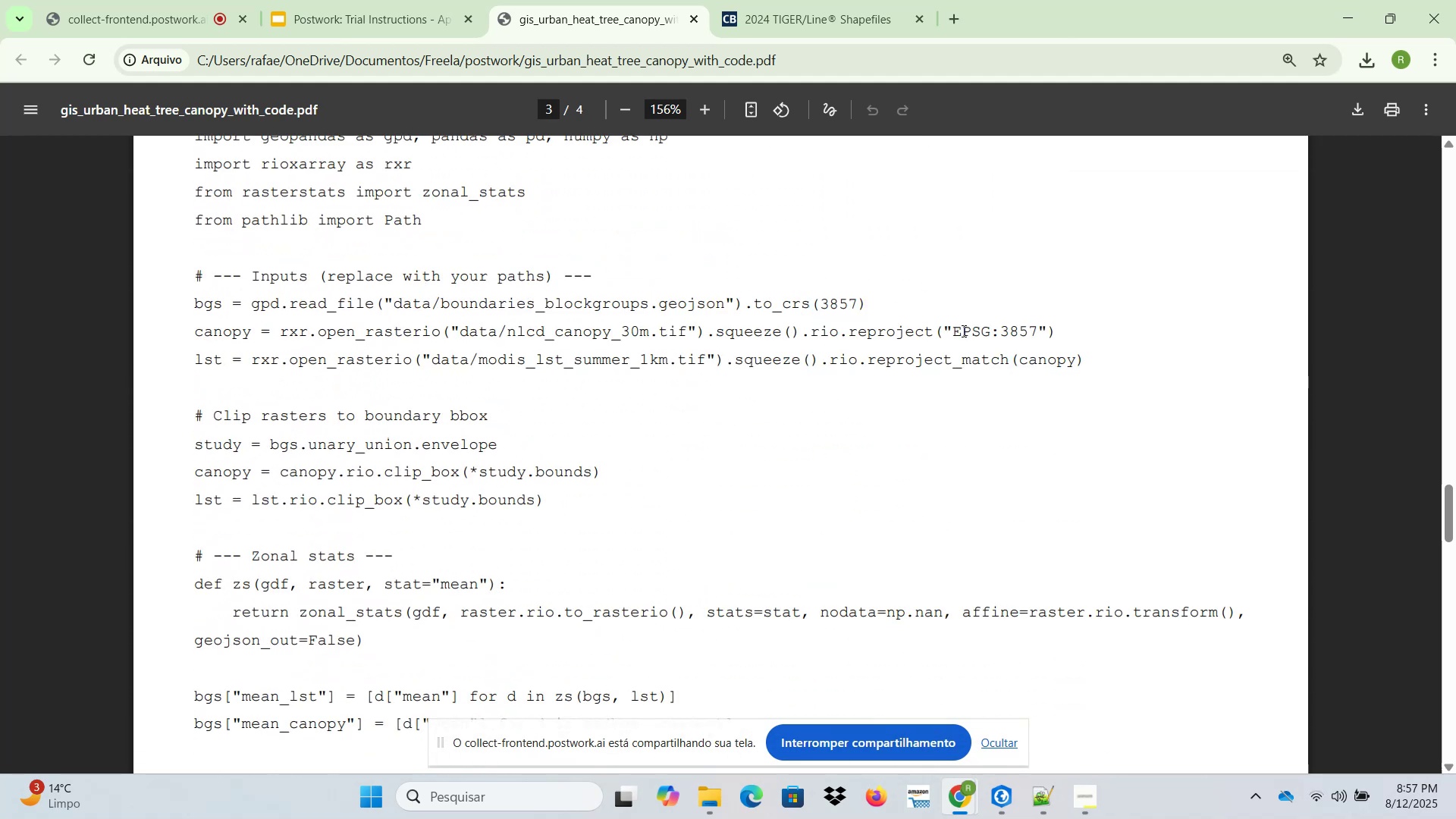 
left_click_drag(start_coordinate=[1003, 331], to_coordinate=[1034, 331])
 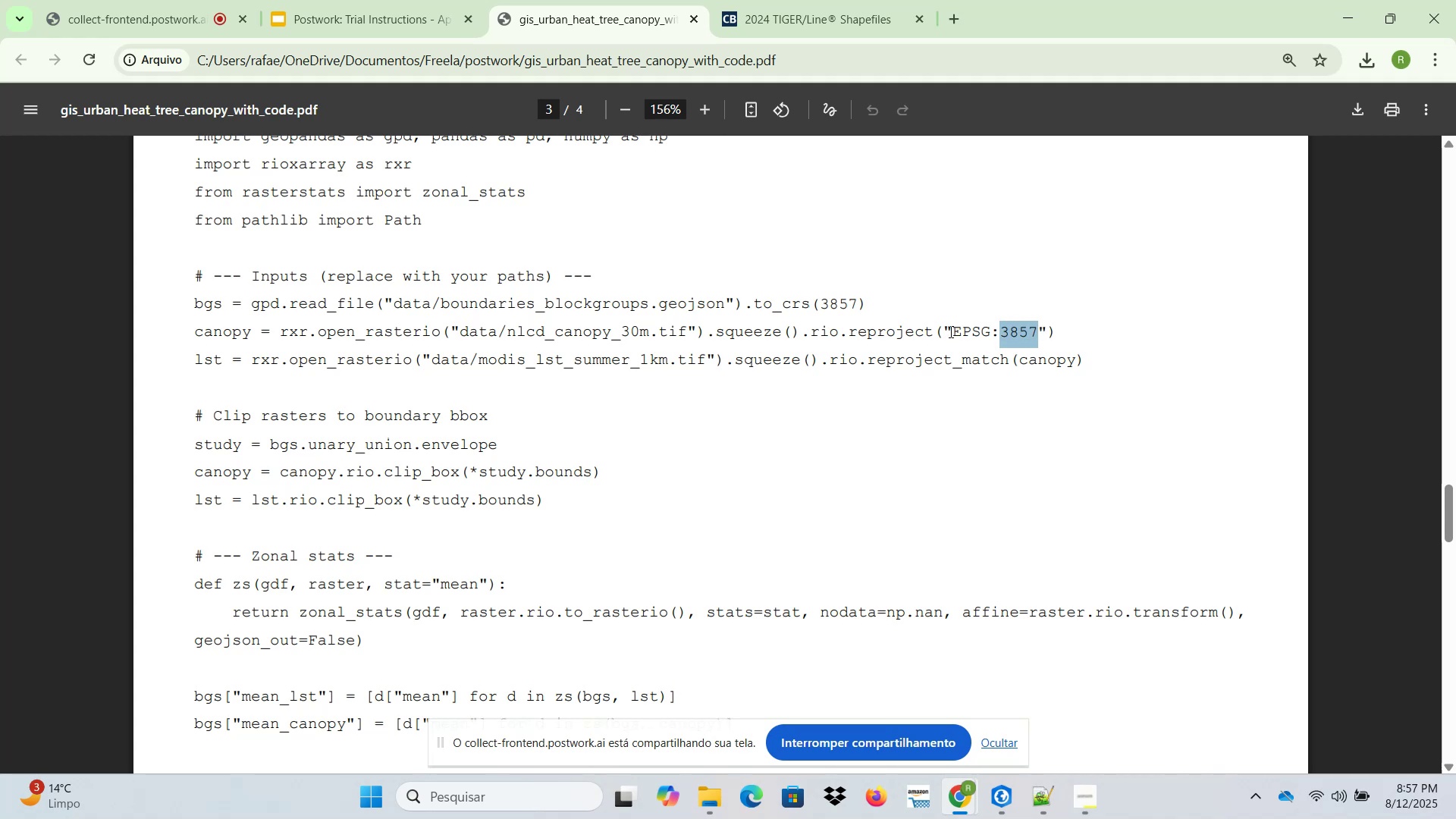 
left_click_drag(start_coordinate=[954, 331], to_coordinate=[1034, 331])
 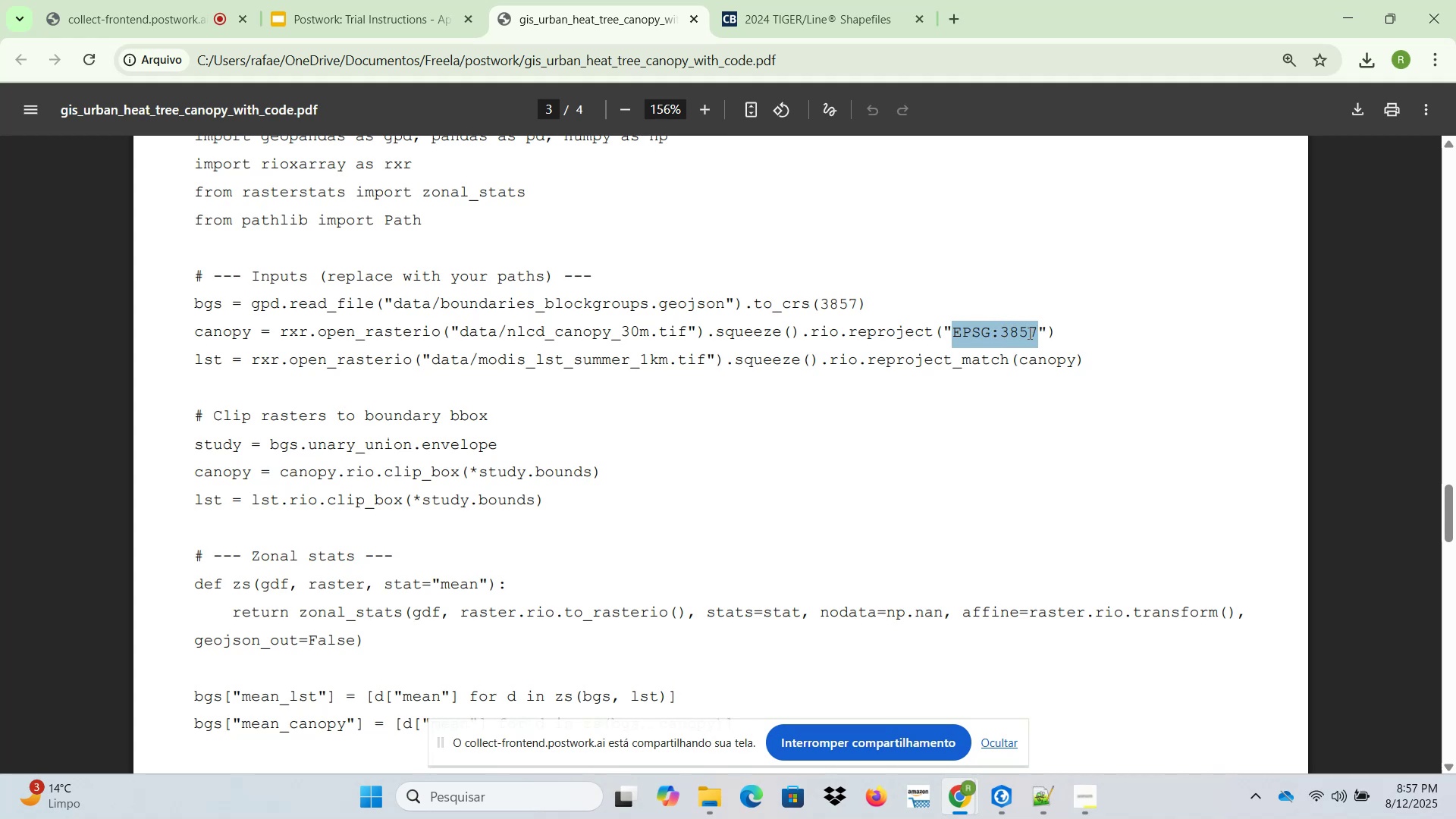 
key(Control+ControlLeft)
 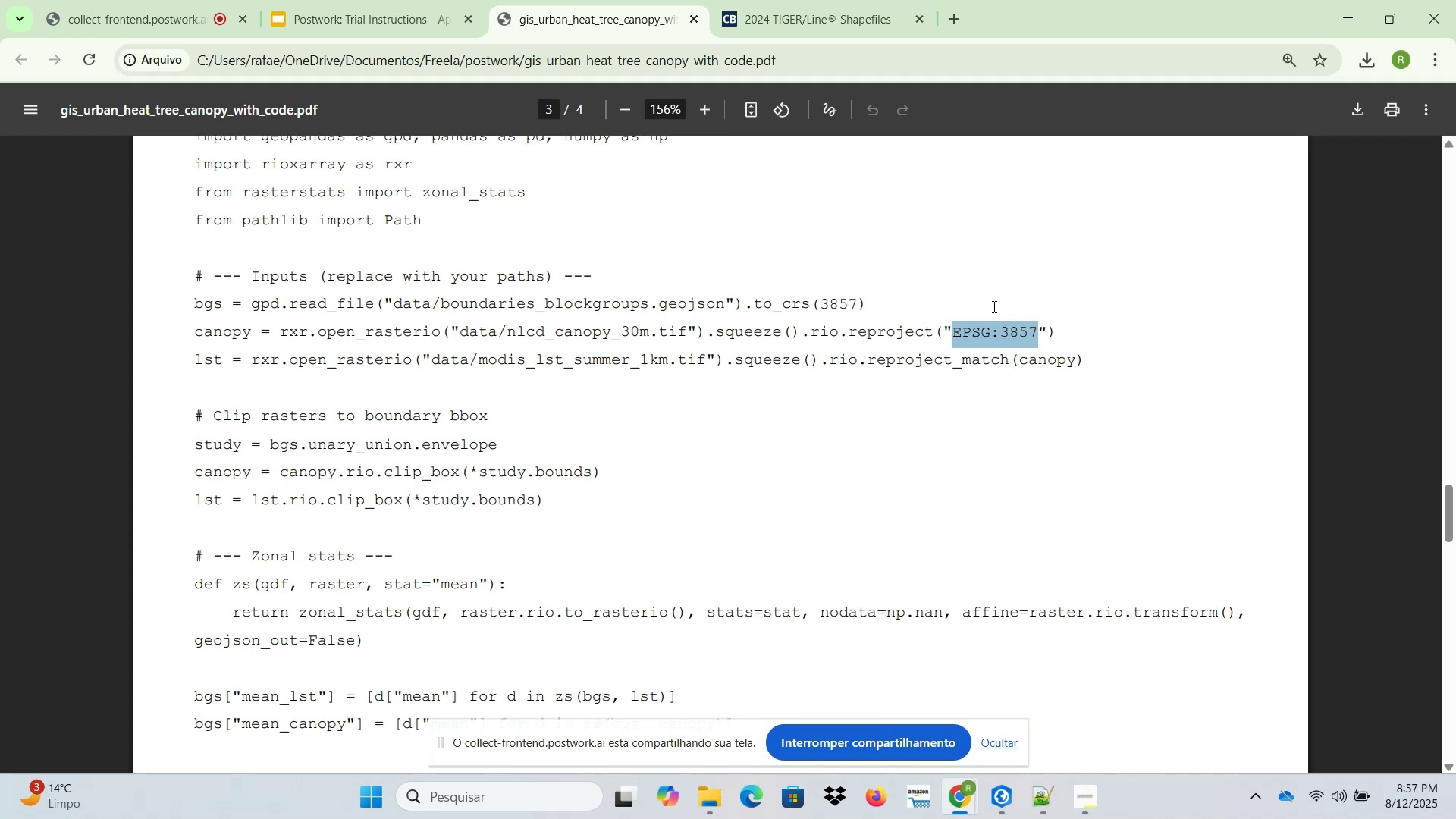 
key(Control+C)
 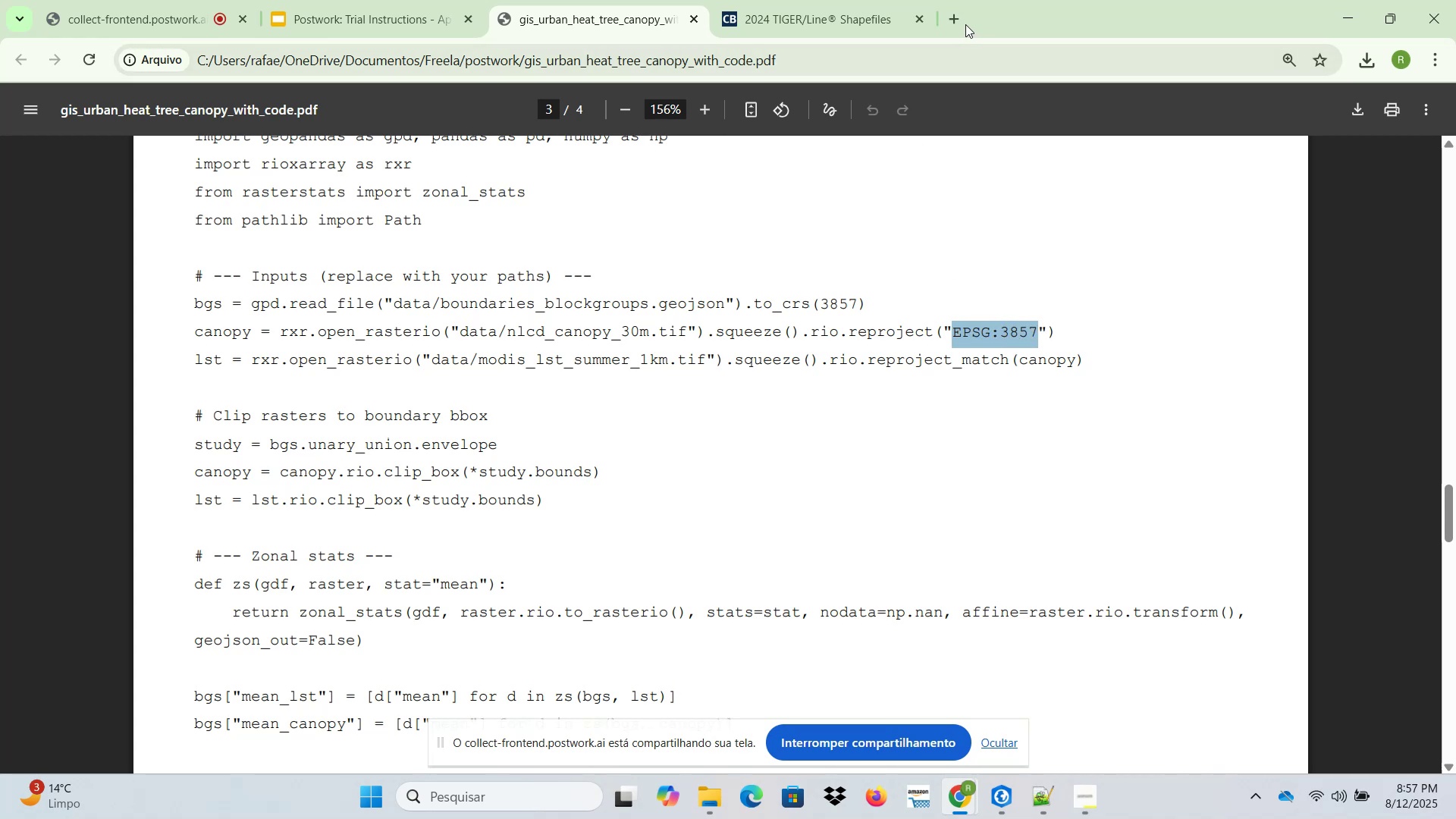 
key(Control+ControlLeft)
 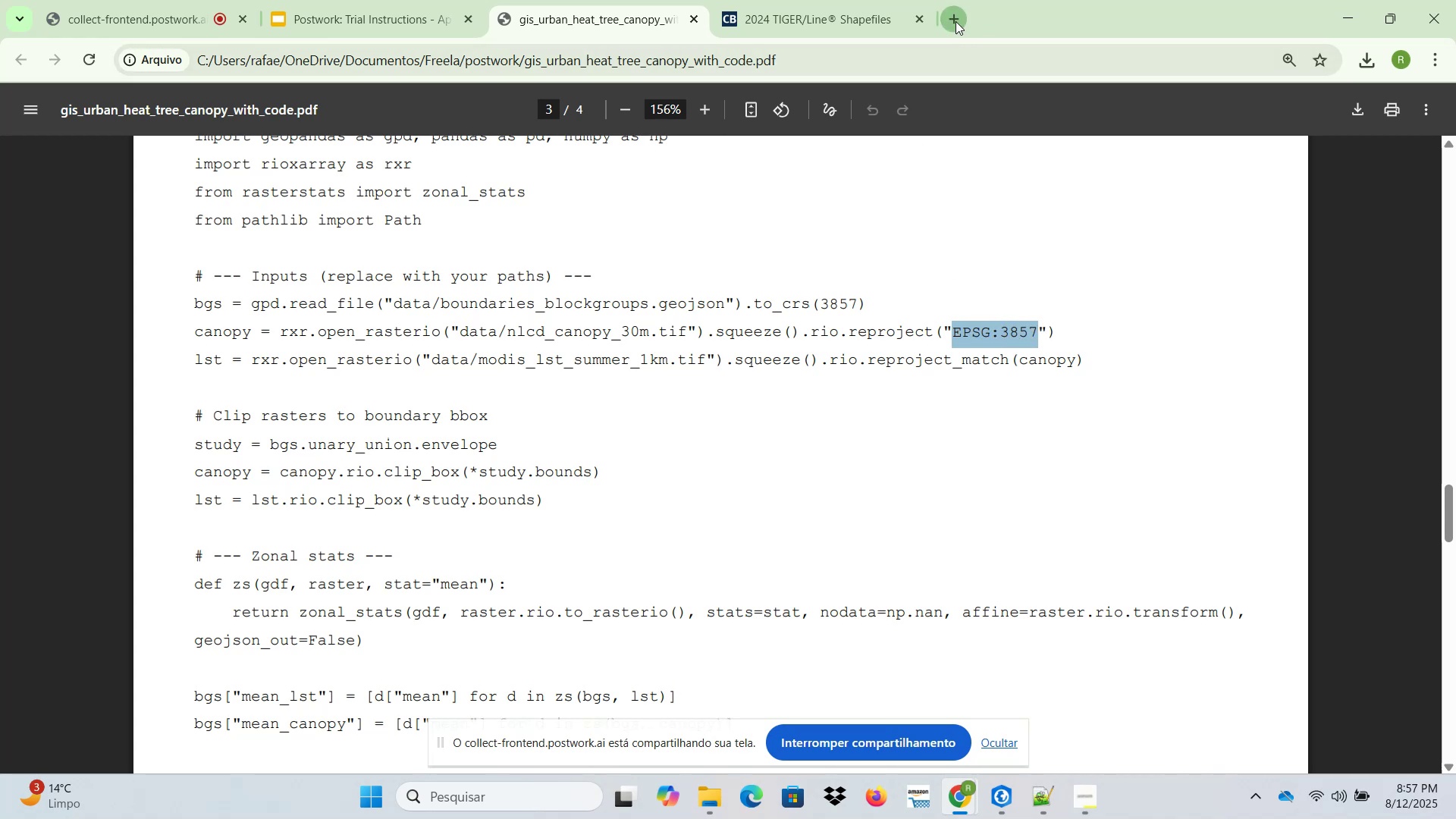 
key(Control+V)
 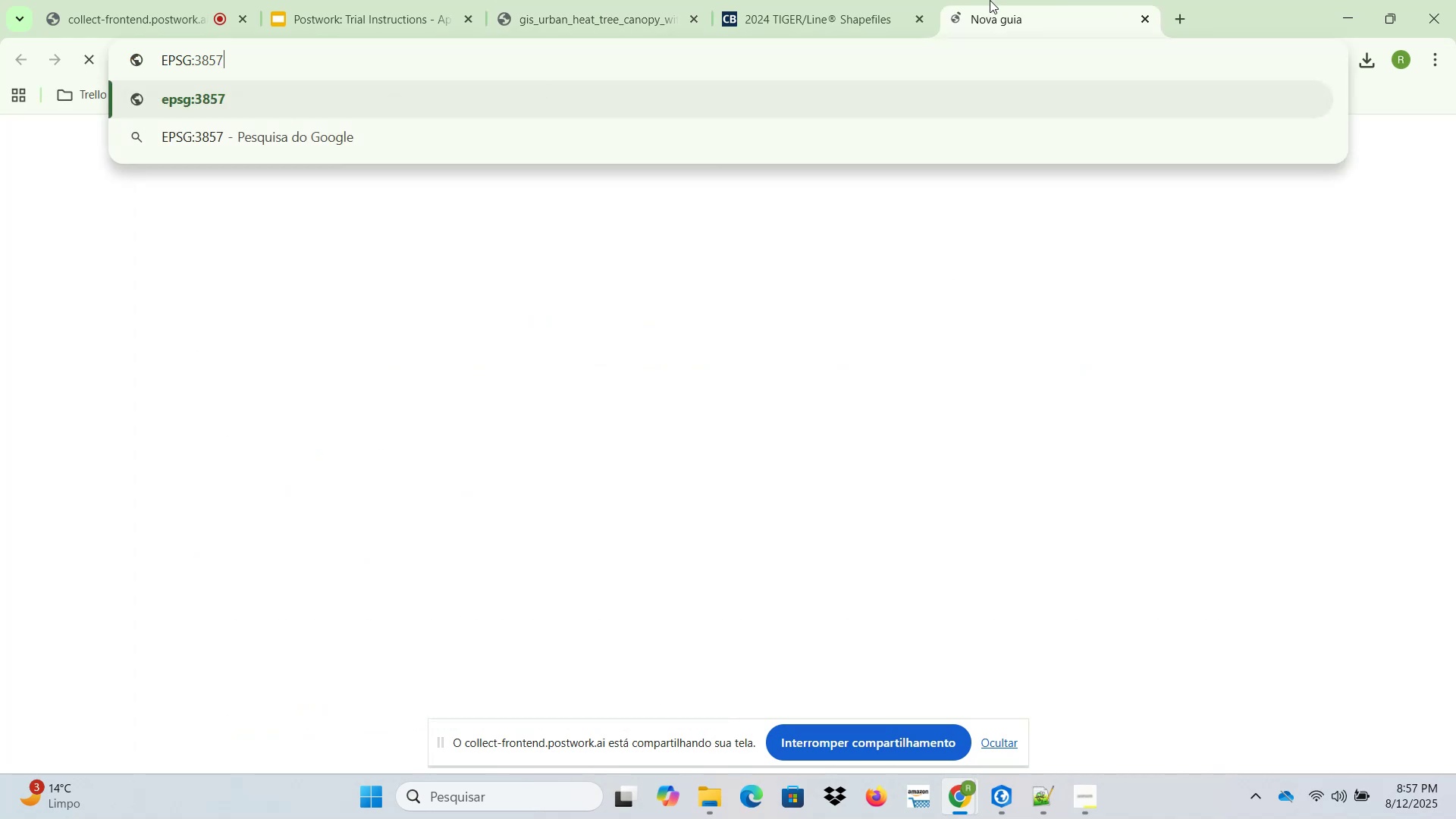 
key(NumpadEnter)
 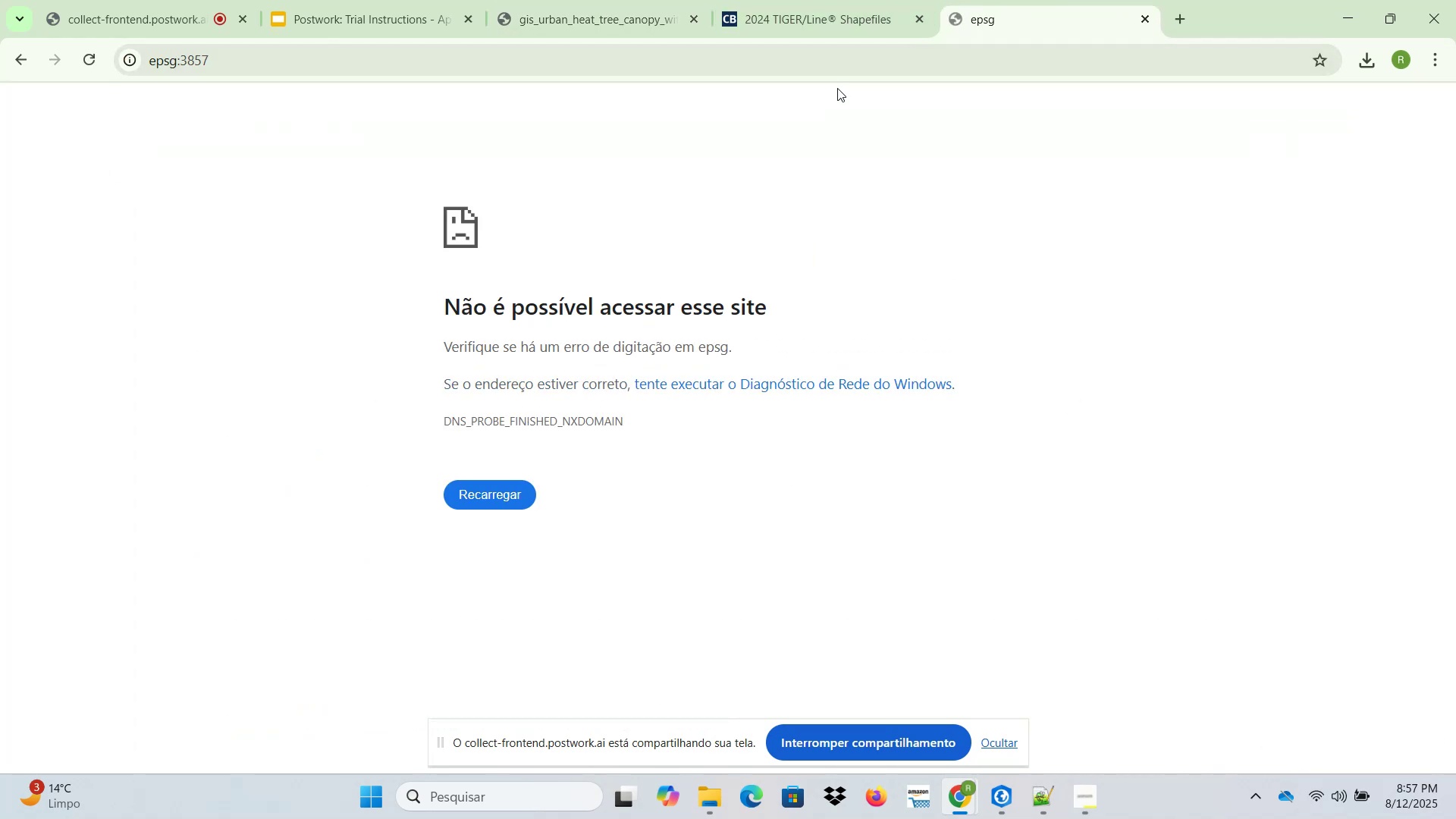 
left_click([335, 64])
 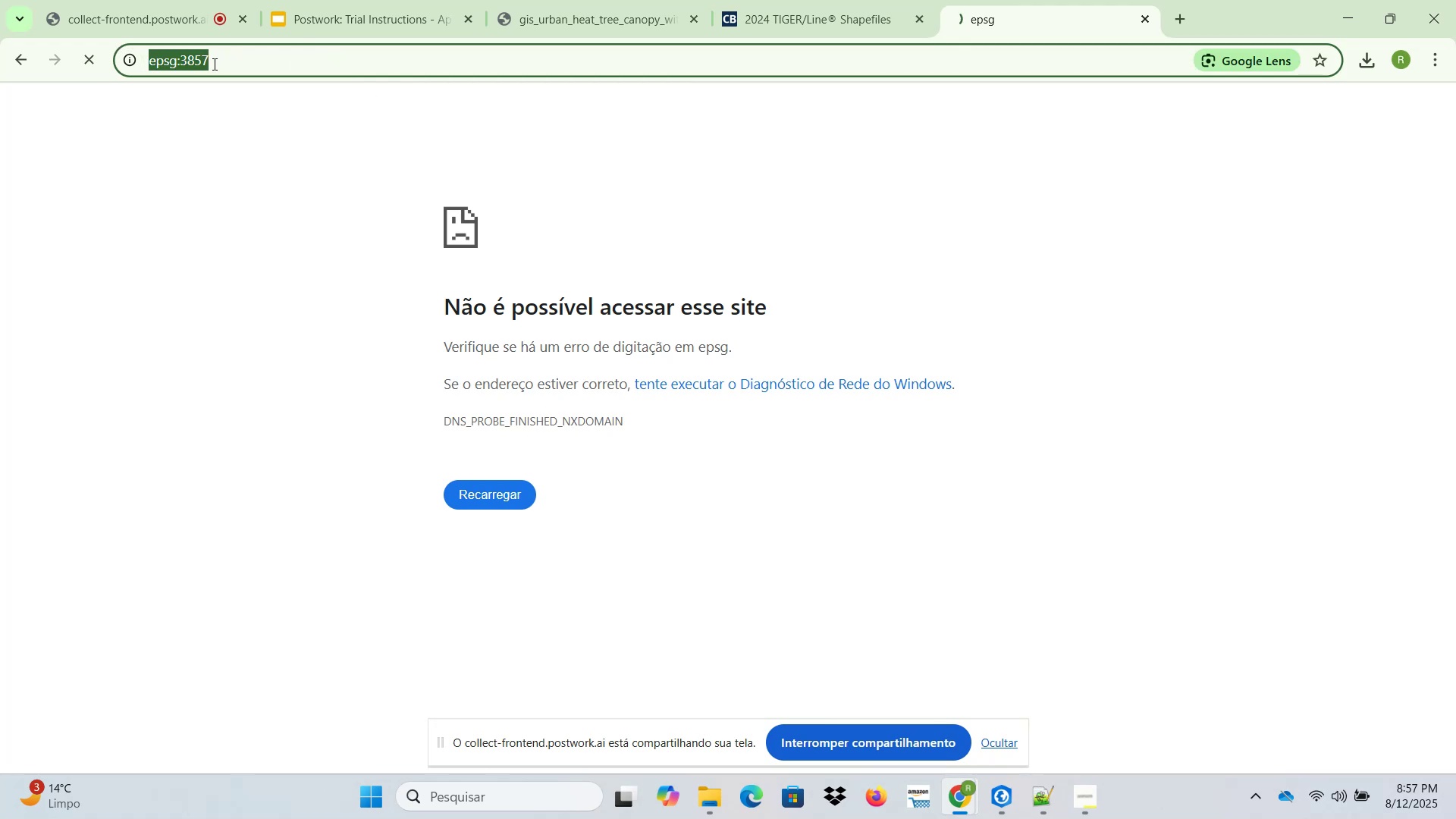 
left_click([192, 64])
 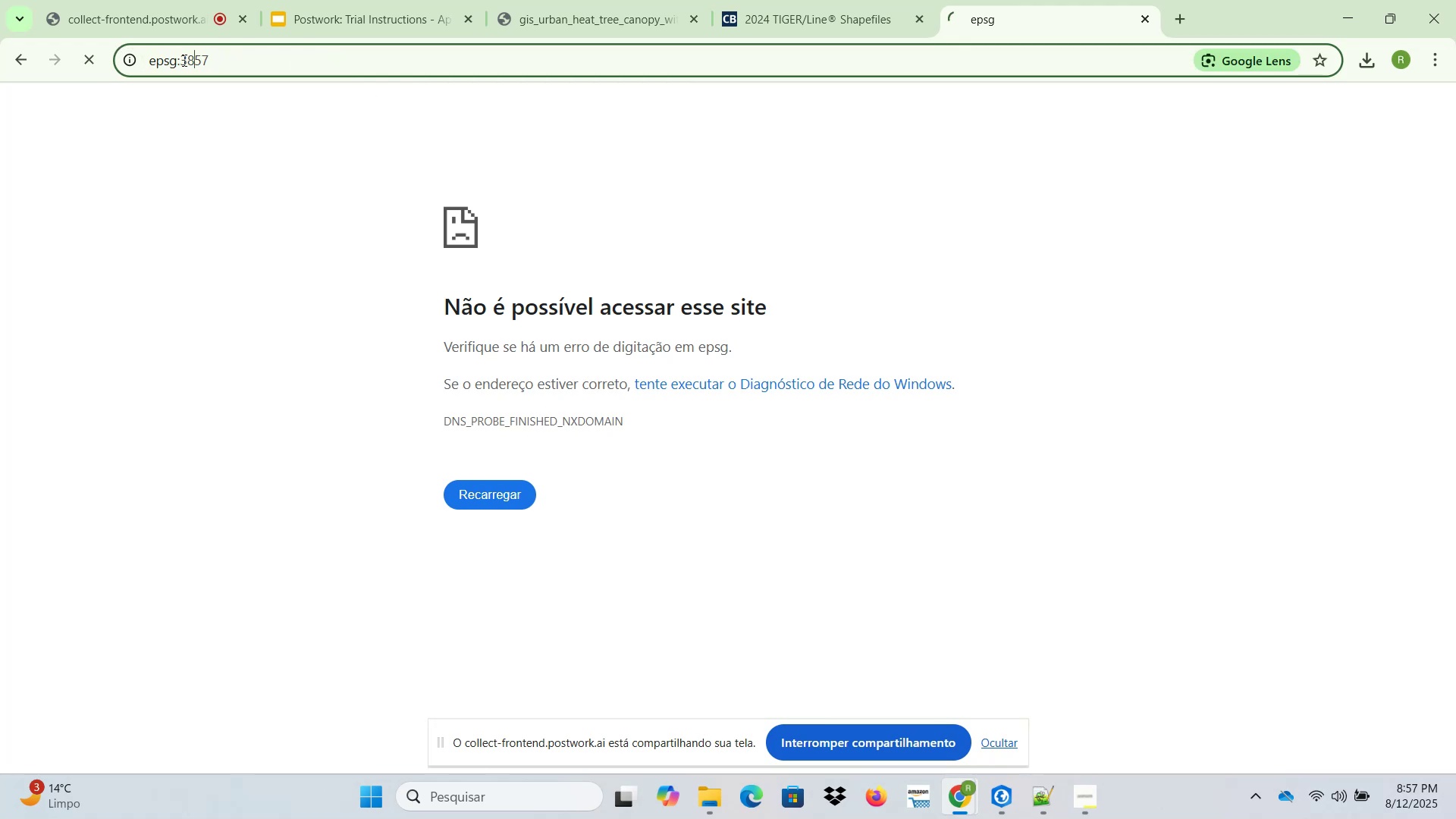 
left_click([180, 60])
 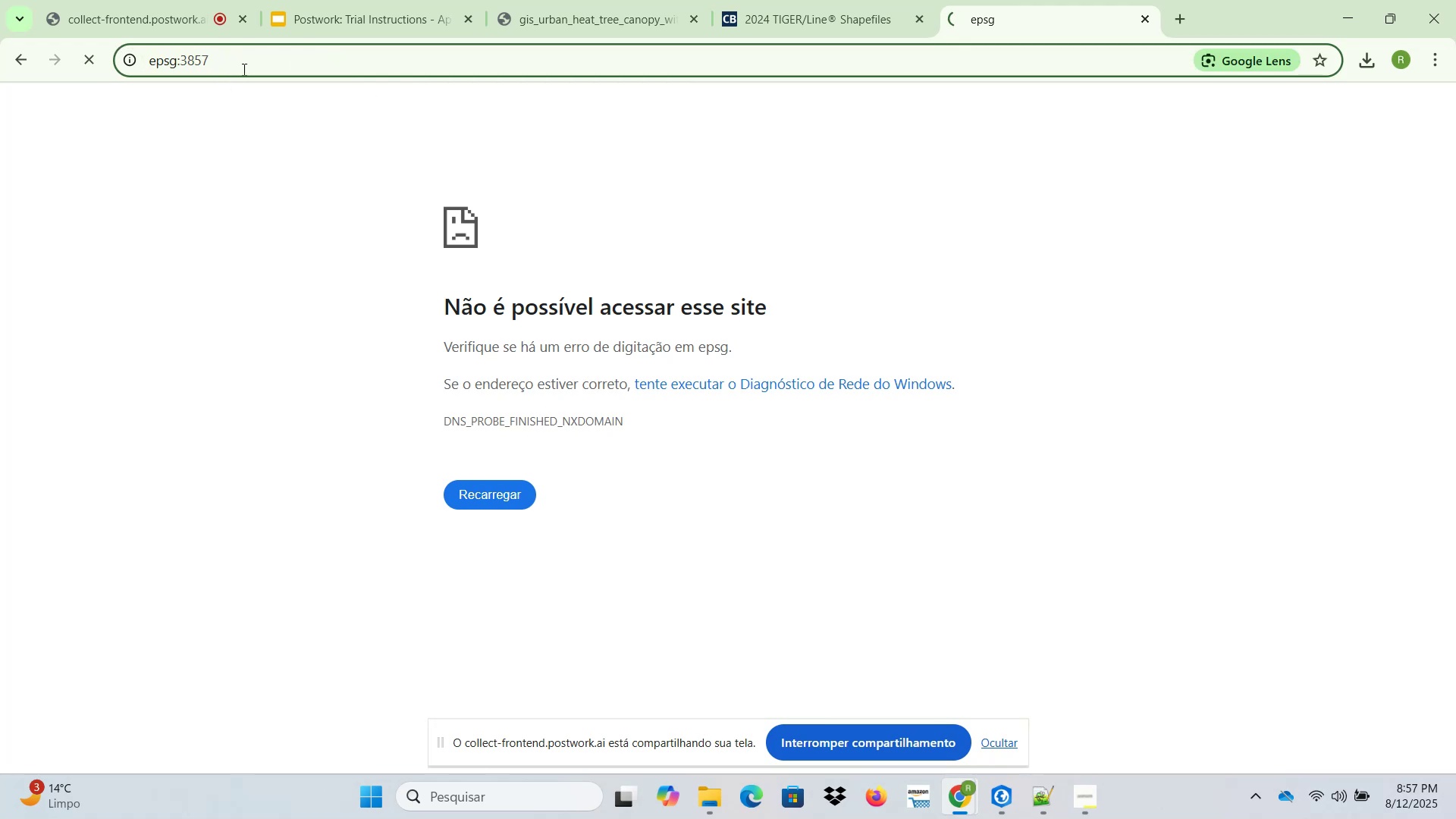 
key(Backspace)
 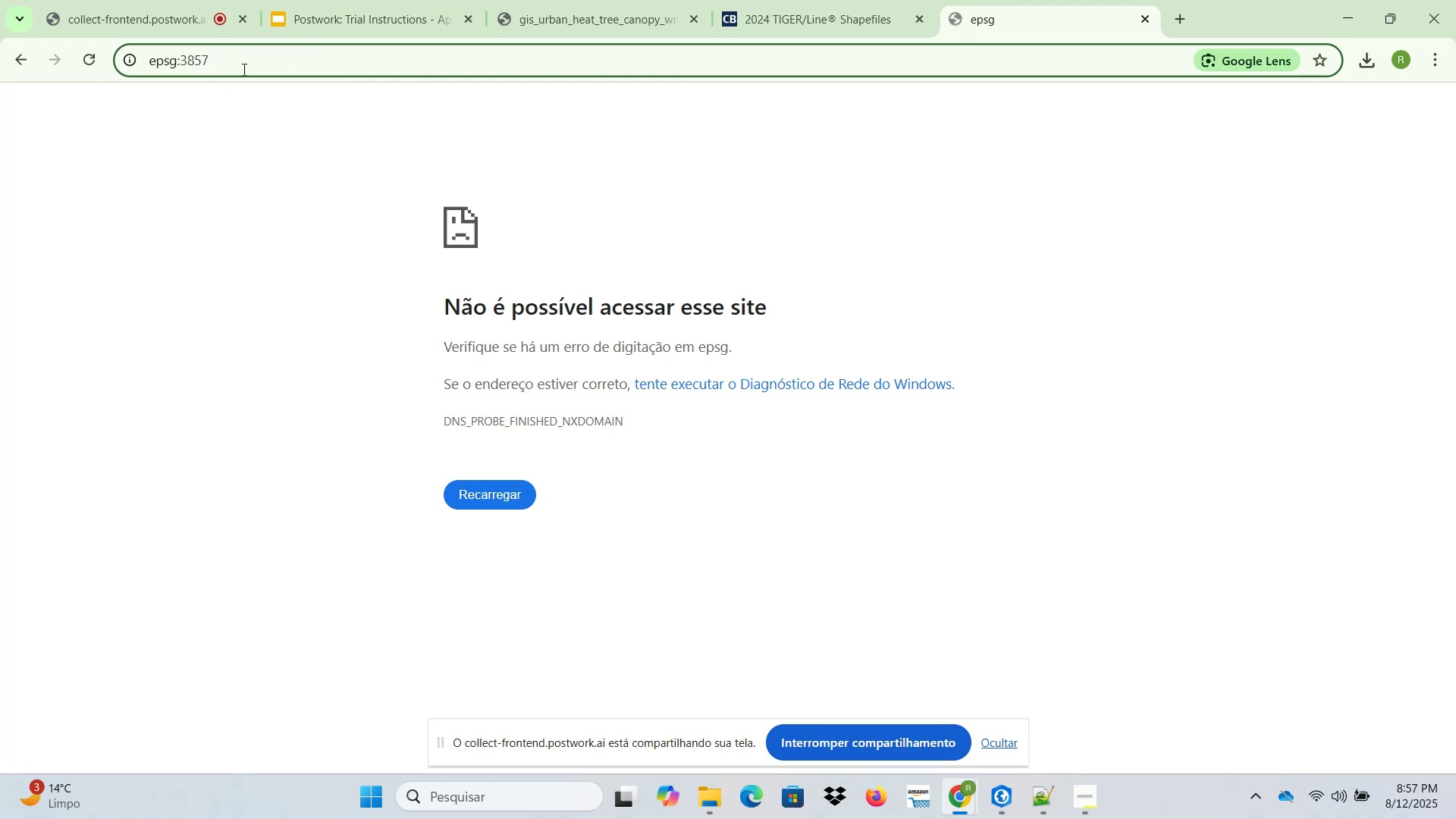 
key(Space)
 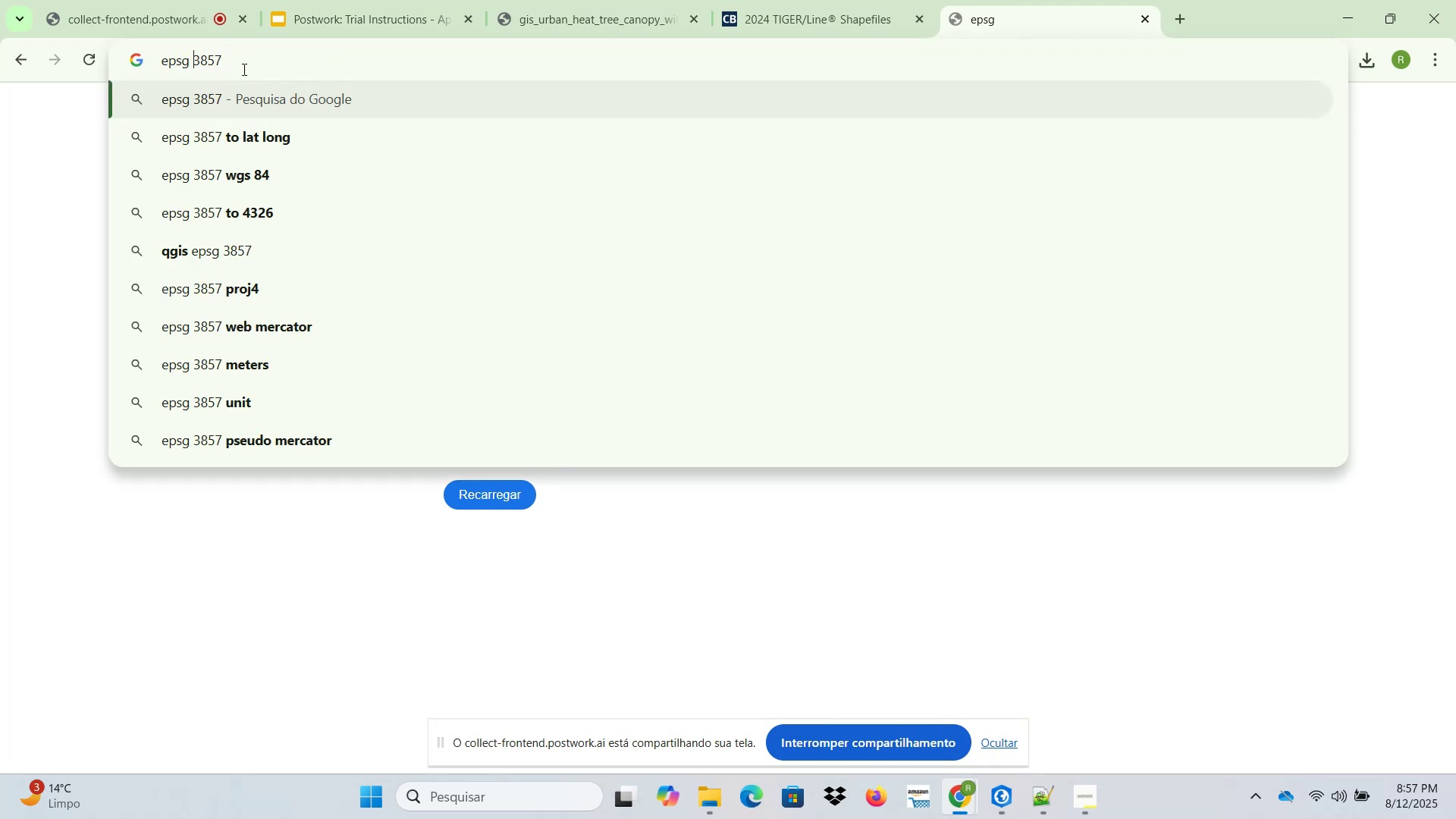 
key(Enter)
 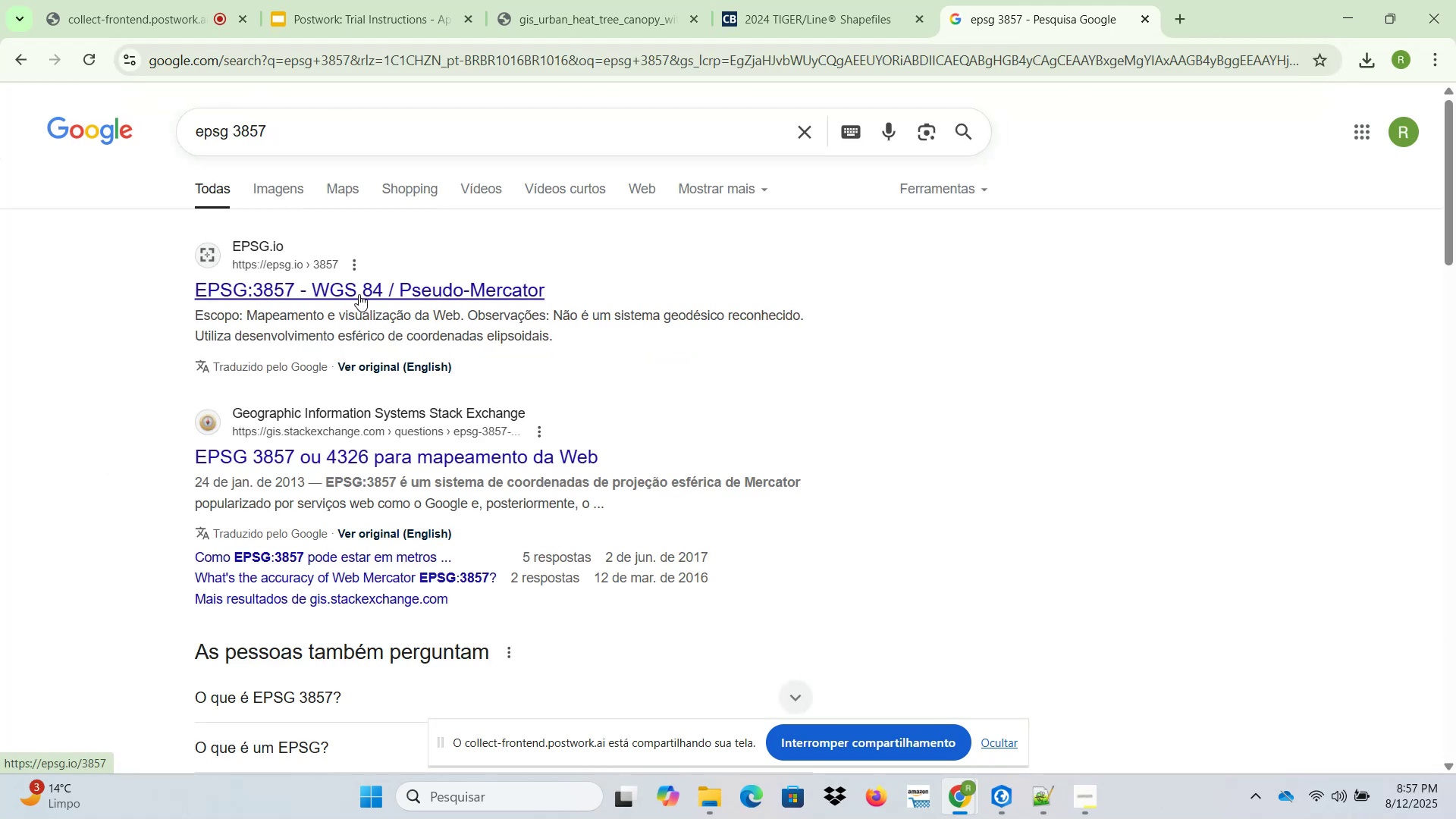 
right_click([363, 294])
 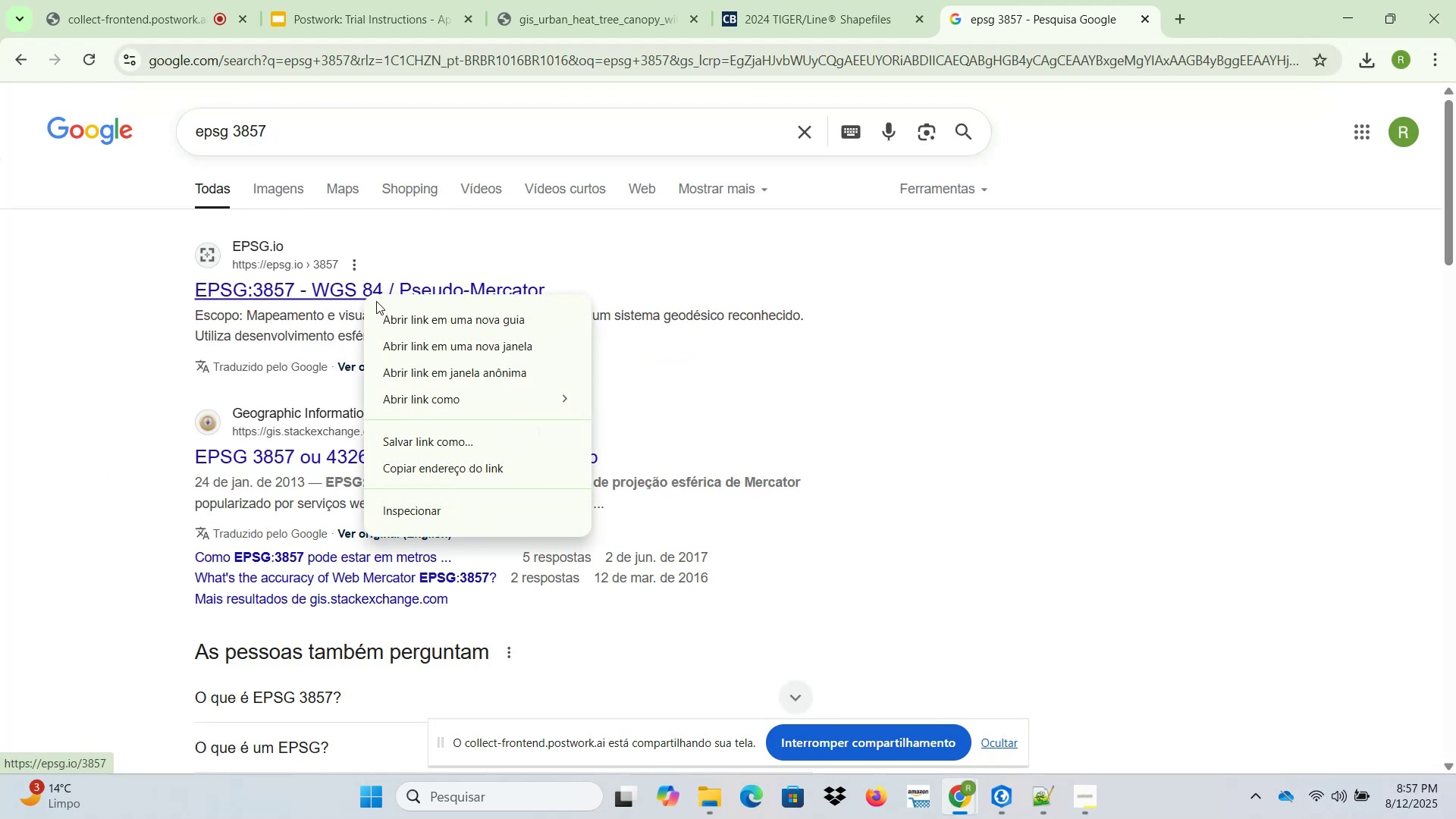 
left_click([385, 314])
 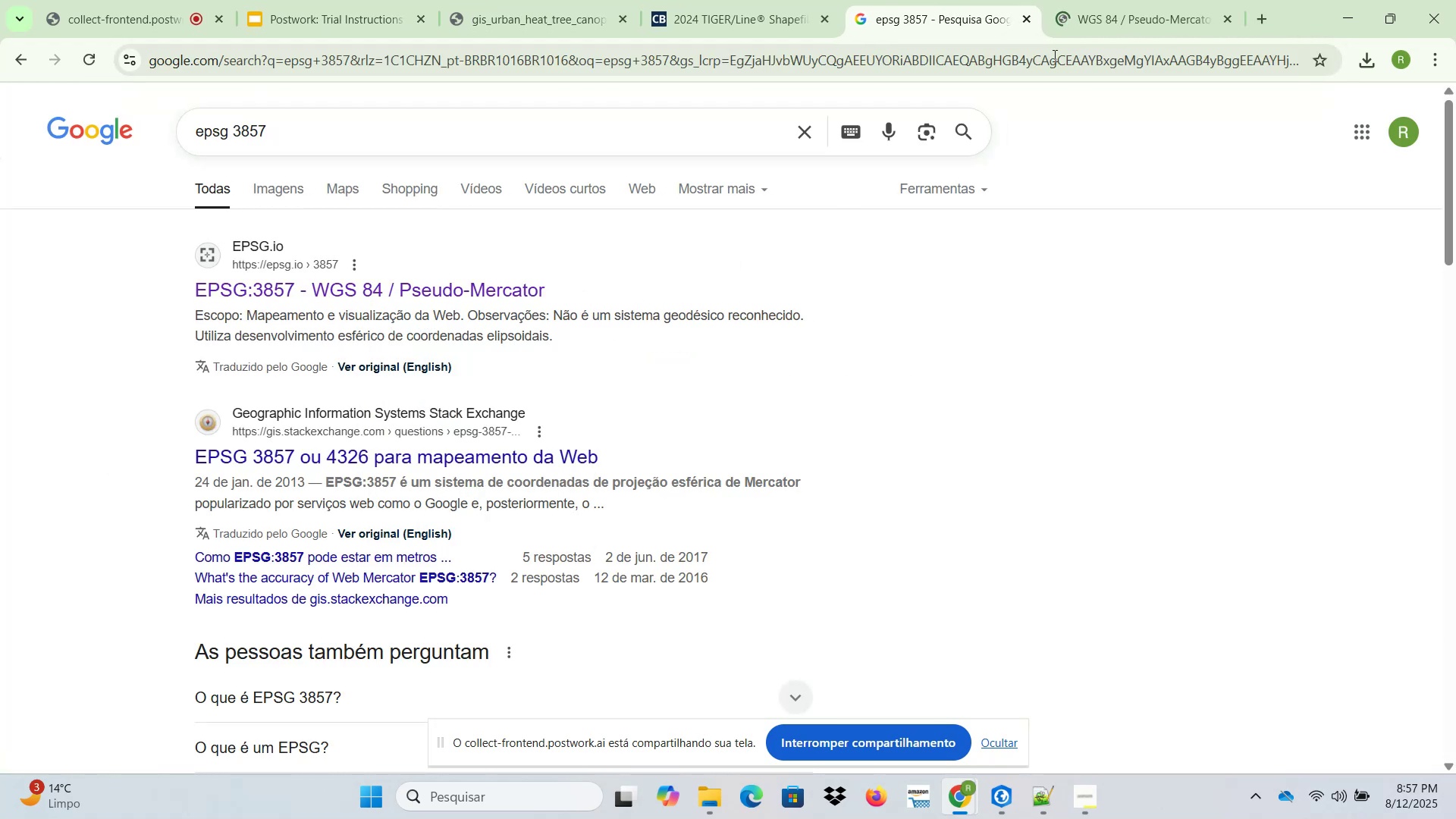 
left_click([1118, 0])
 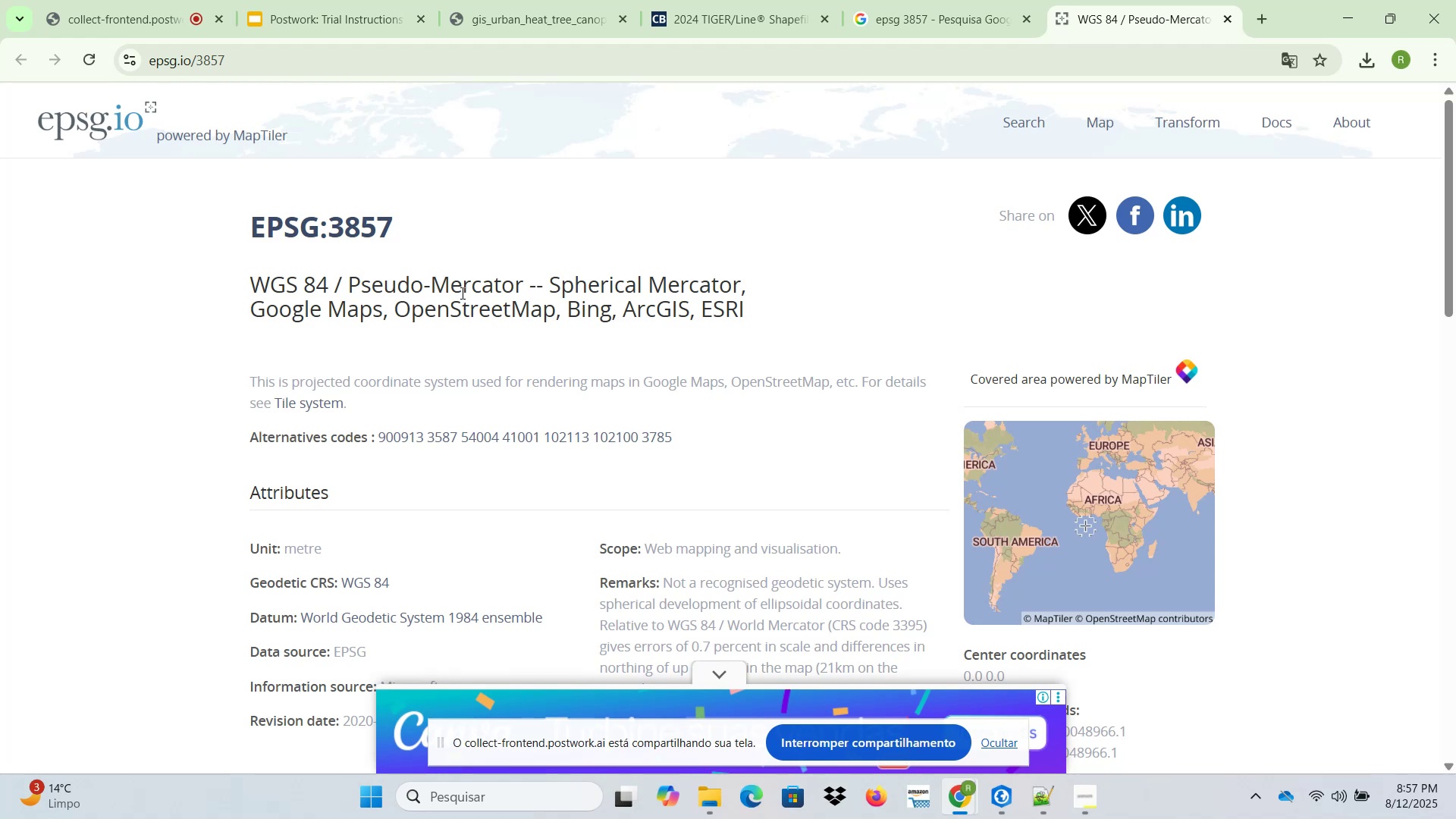 
wait(5.1)
 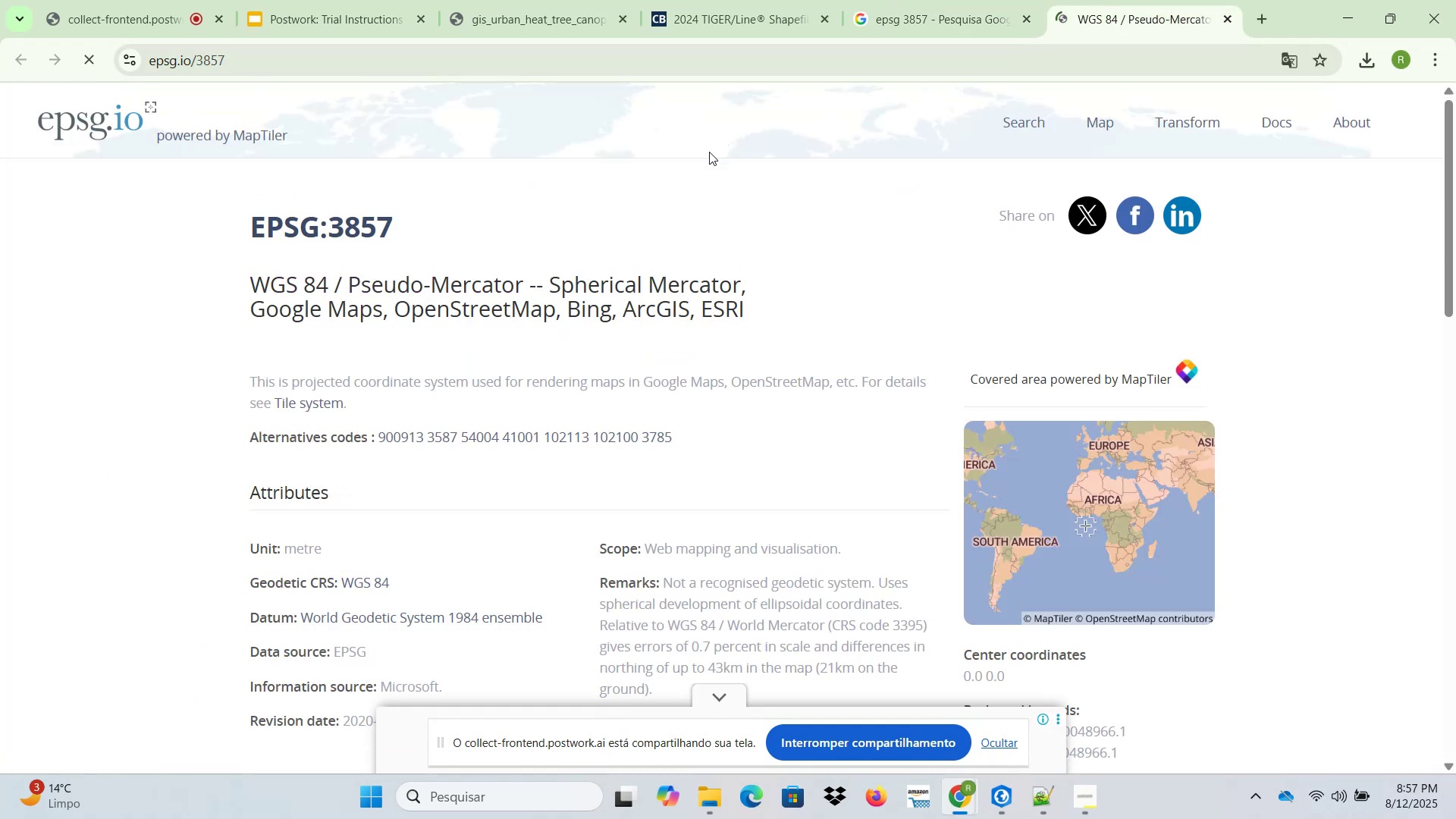 
scroll: coordinate [490, 328], scroll_direction: down, amount: 1.0
 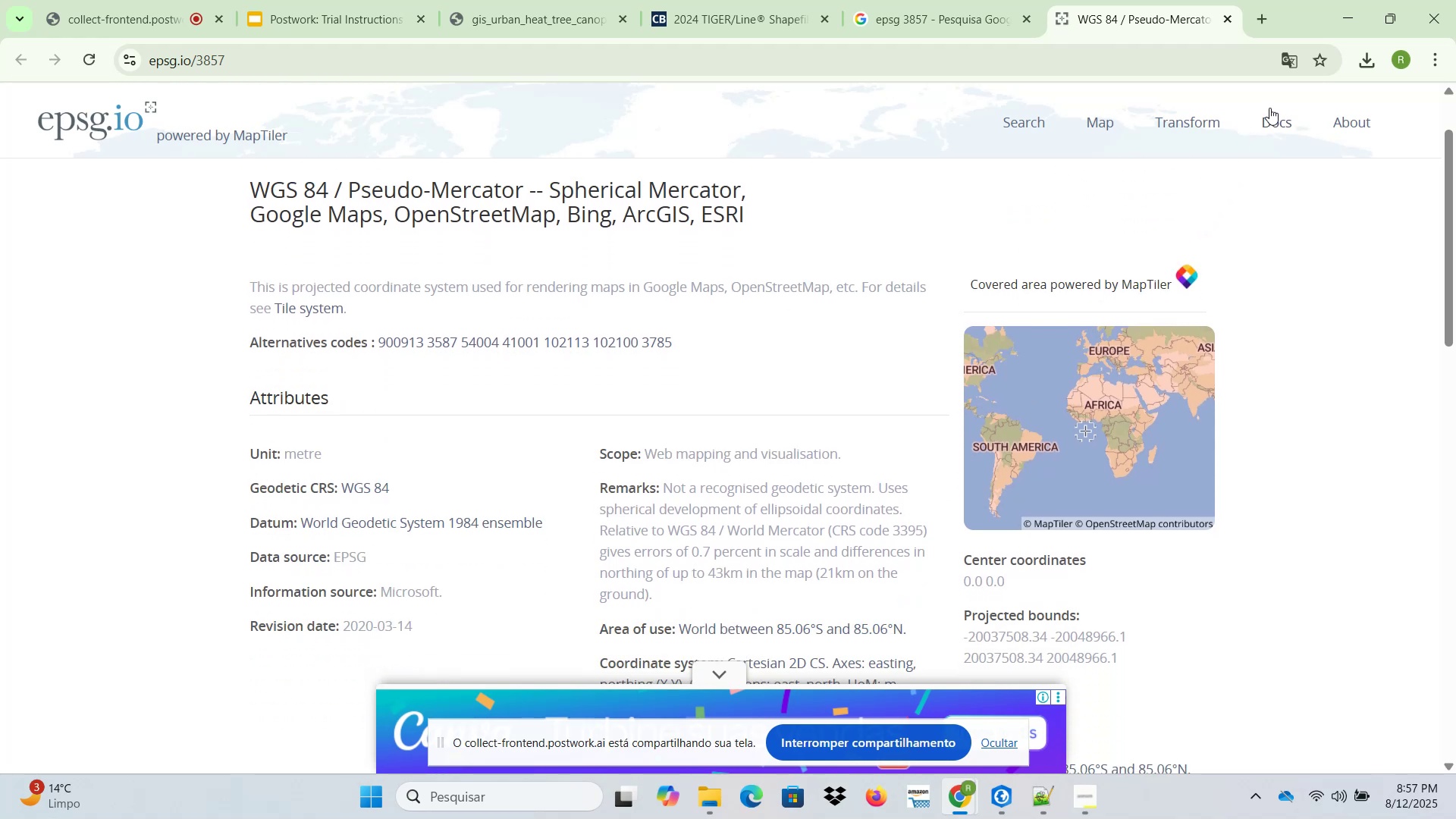 
left_click([1346, 20])
 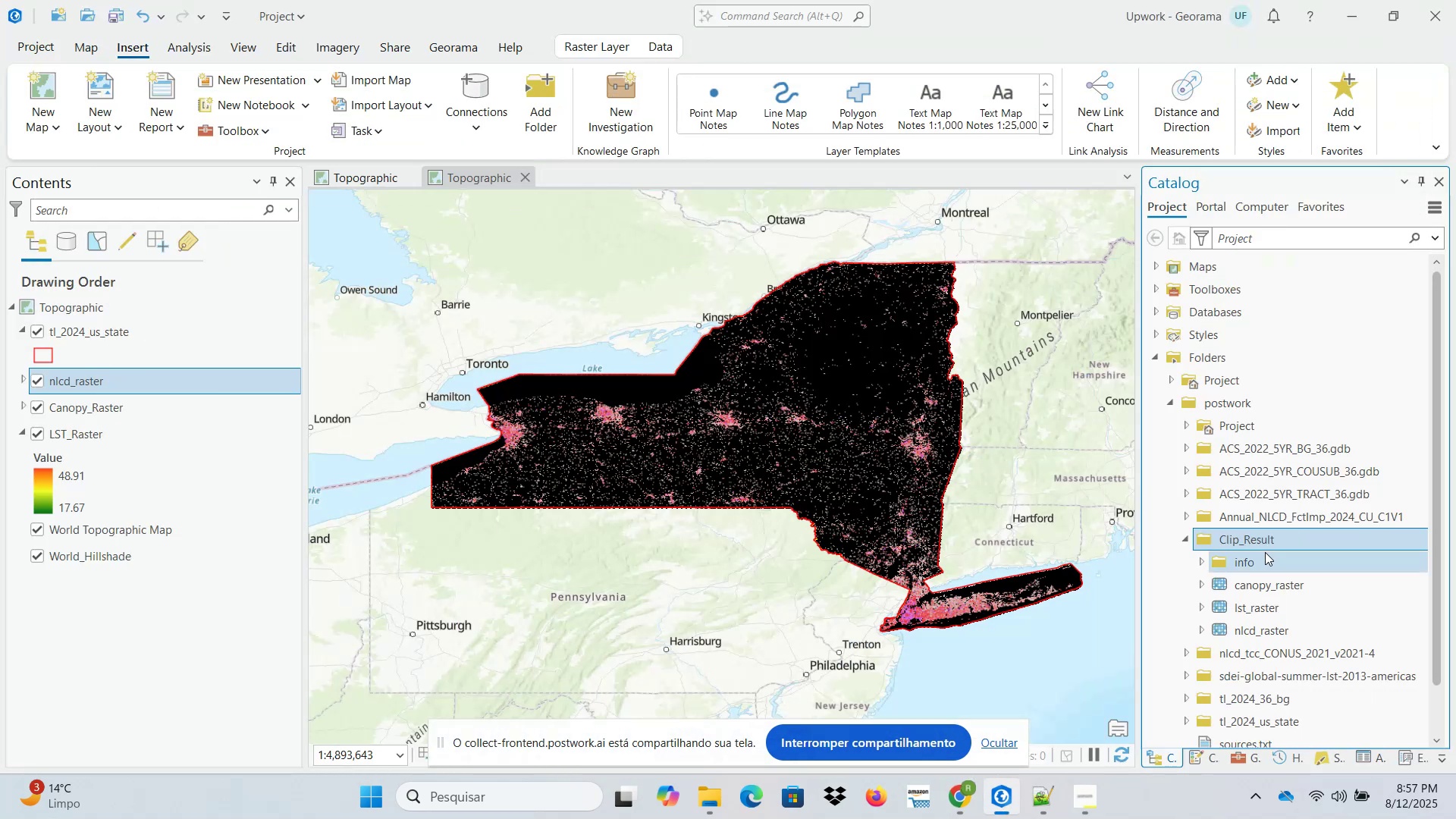 
right_click([1285, 582])
 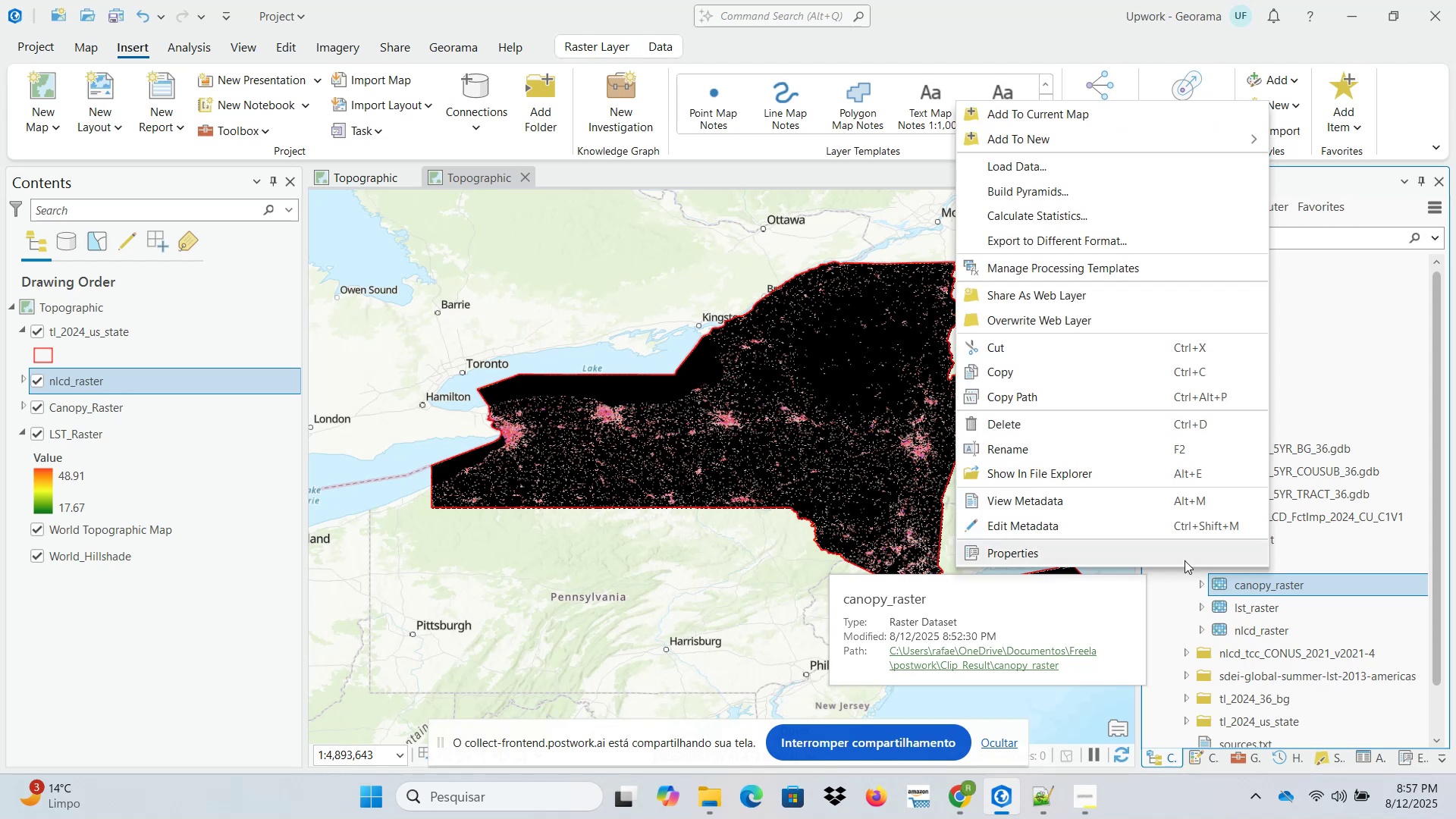 
left_click([1177, 560])
 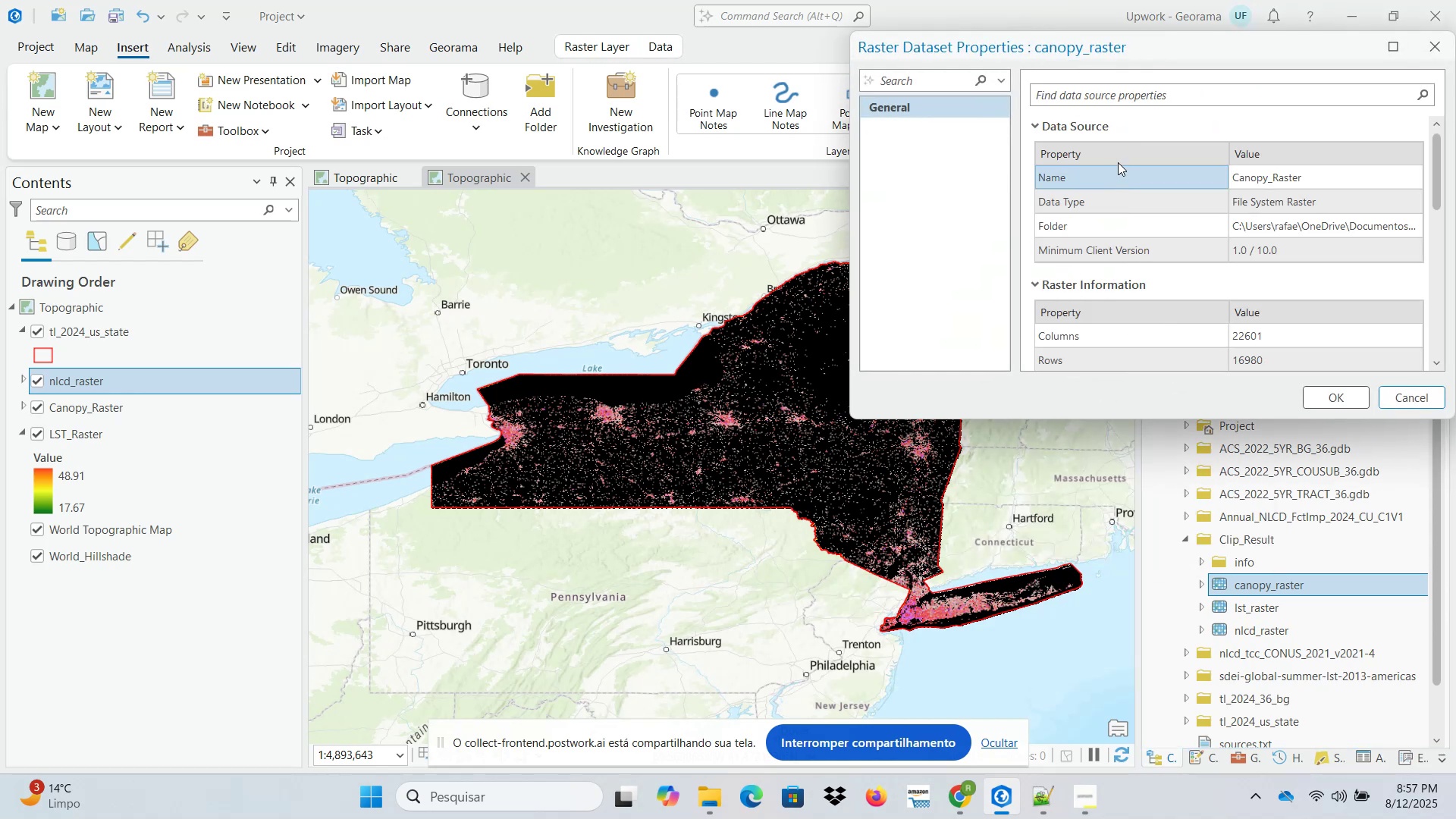 
left_click_drag(start_coordinate=[1075, 52], to_coordinate=[790, 143])
 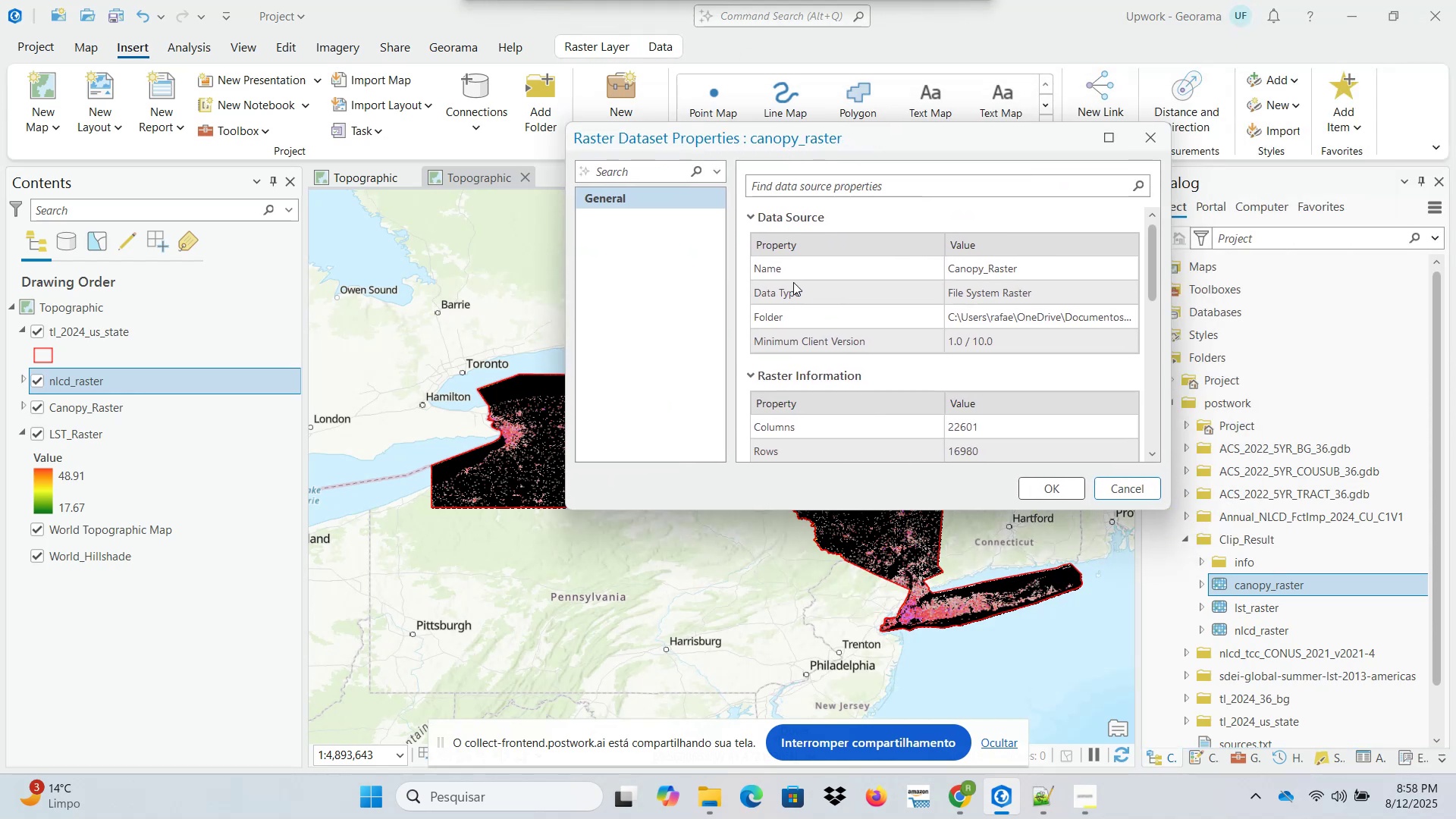 
scroll: coordinate [848, 401], scroll_direction: down, amount: 11.0
 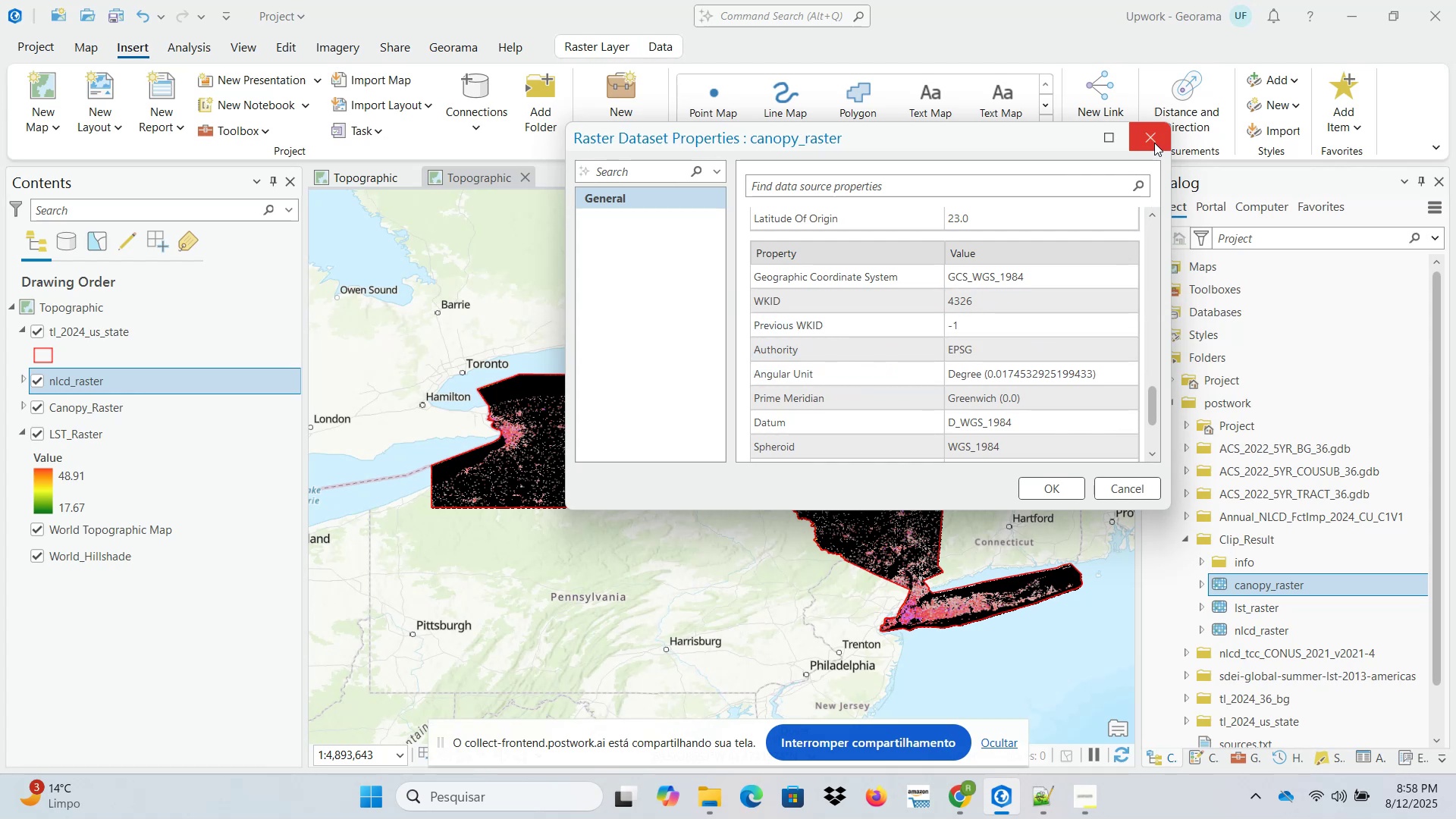 
wait(7.17)
 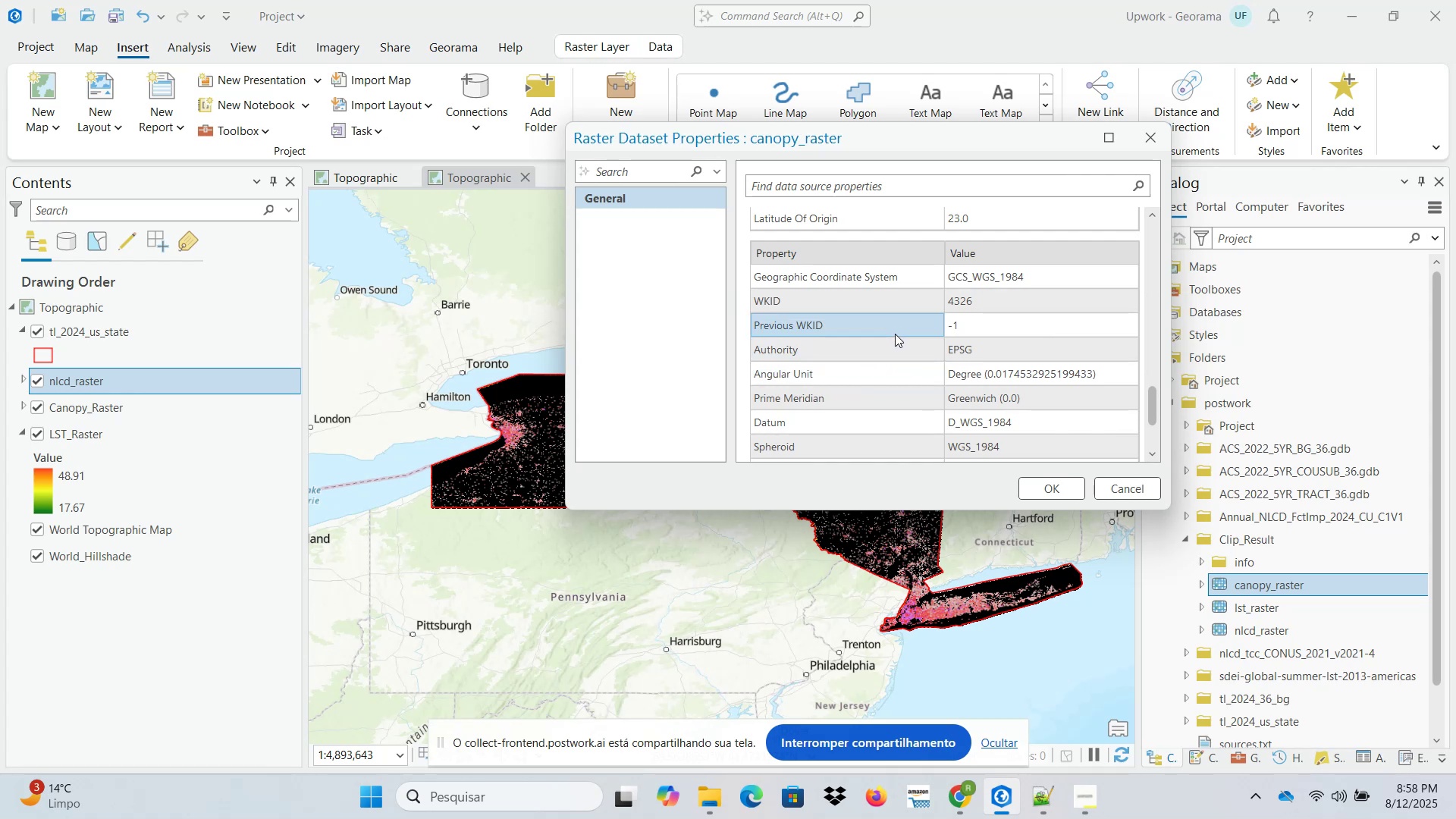 
left_click([1154, 143])
 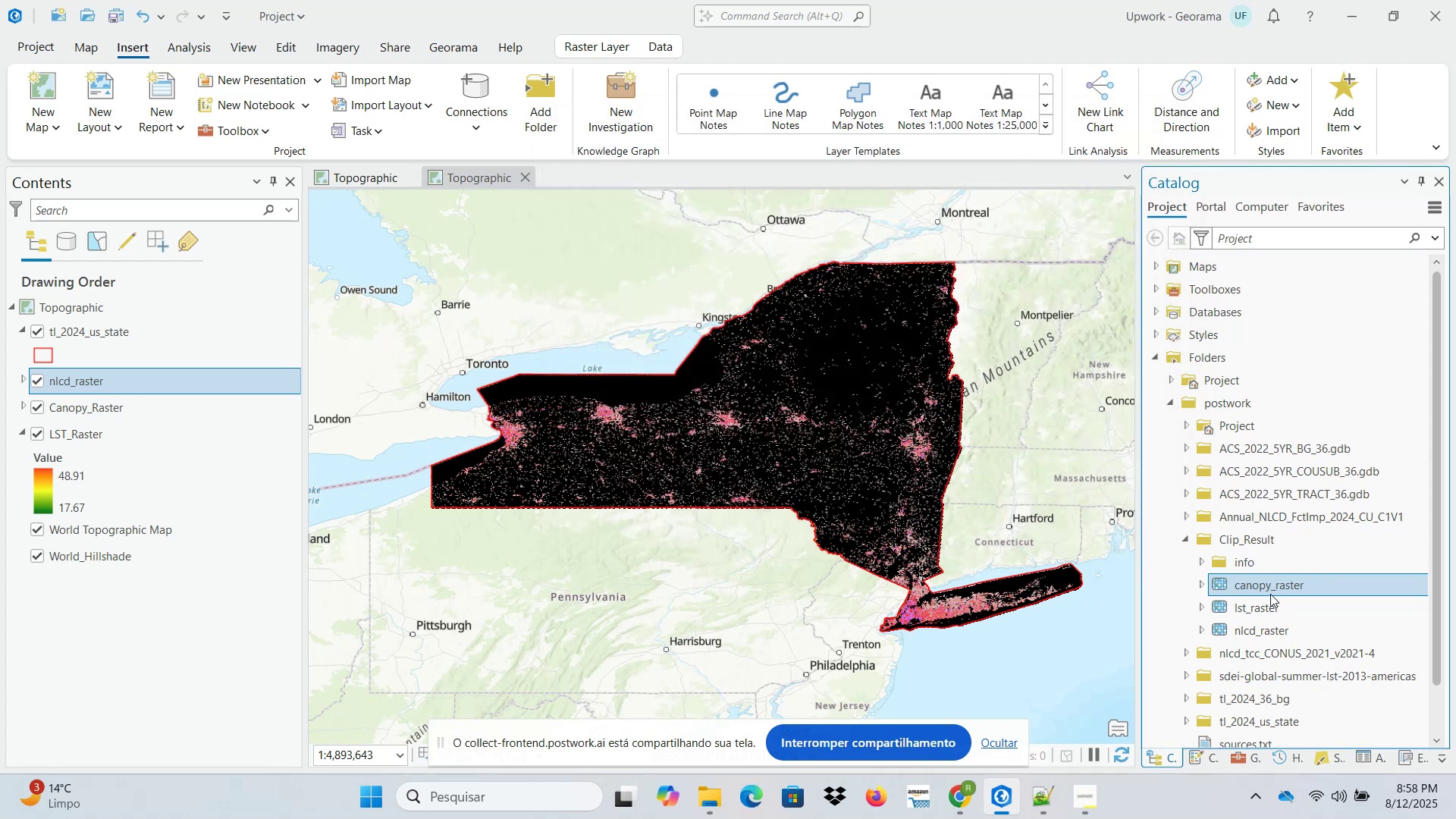 
right_click([1263, 610])
 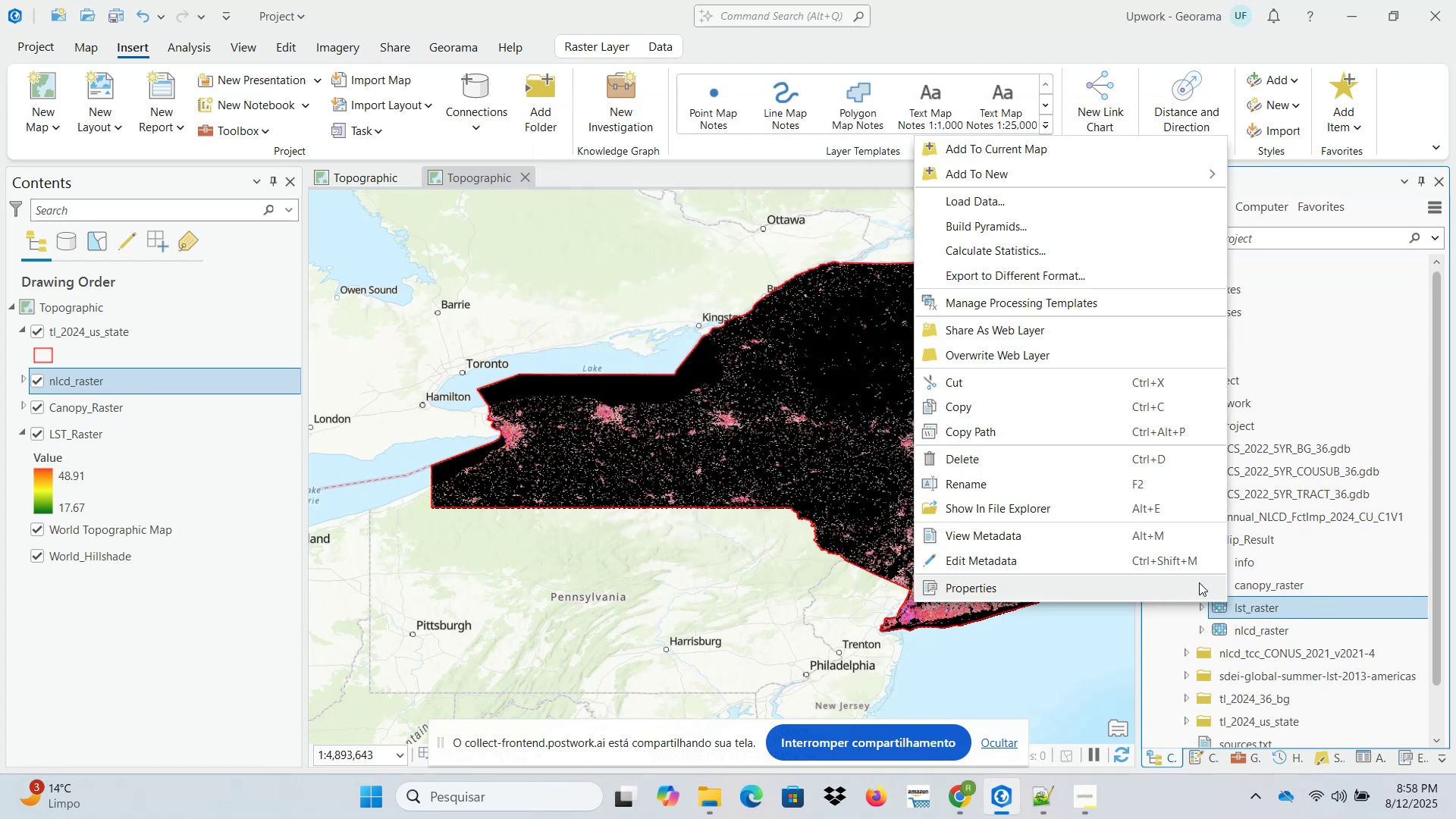 
left_click([1190, 585])
 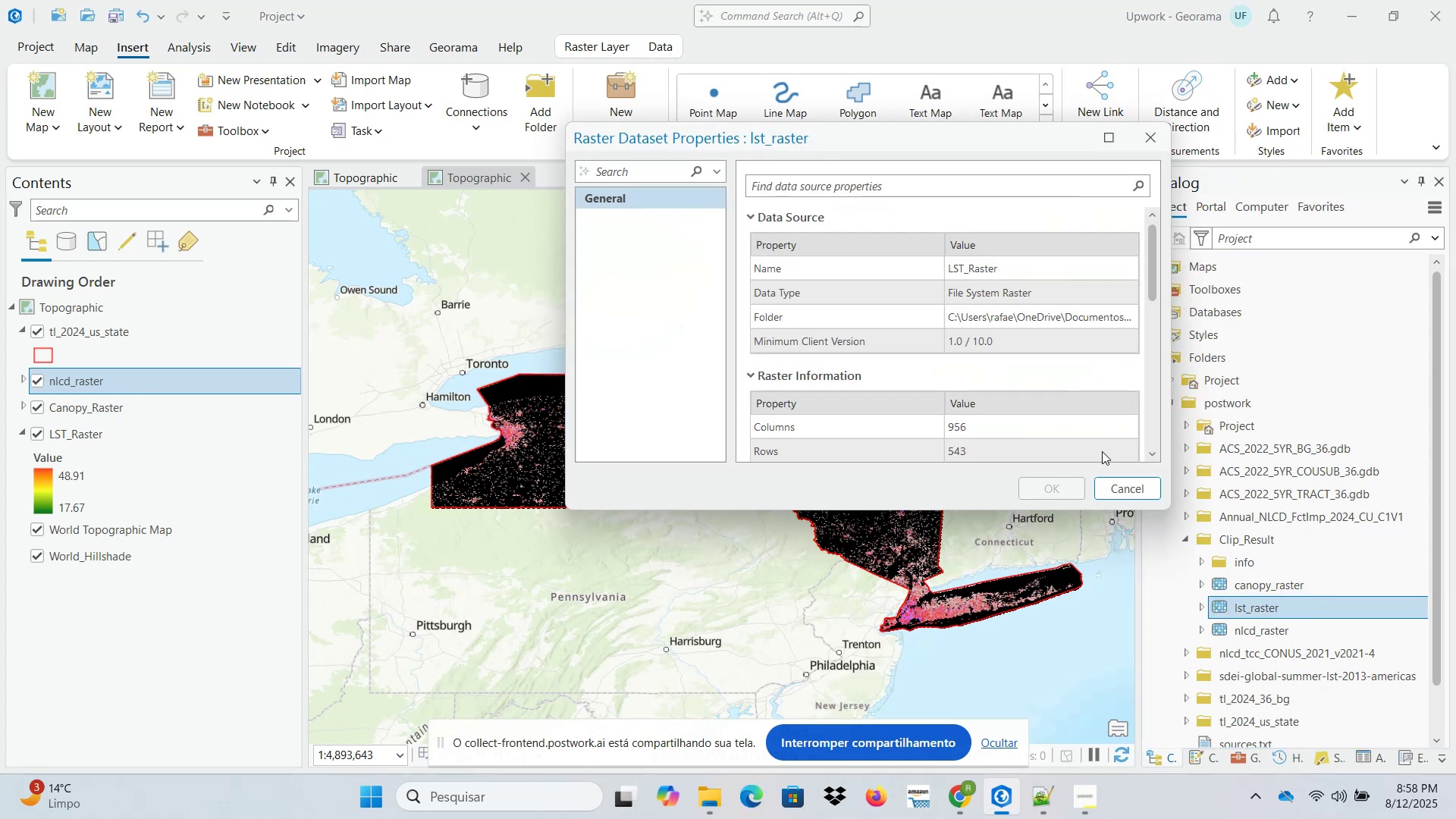 
scroll: coordinate [1005, 326], scroll_direction: down, amount: 6.0
 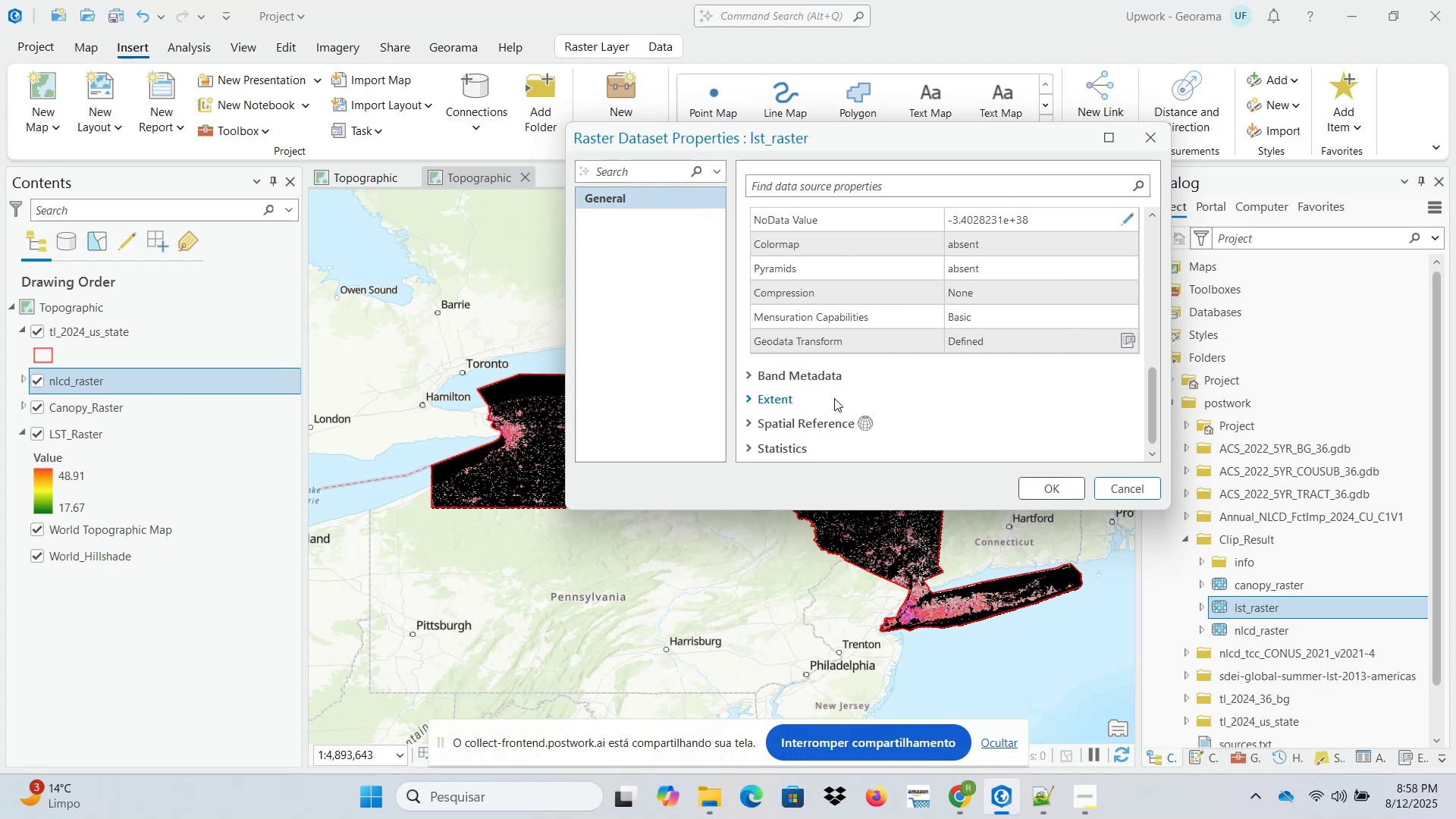 
left_click([817, 425])
 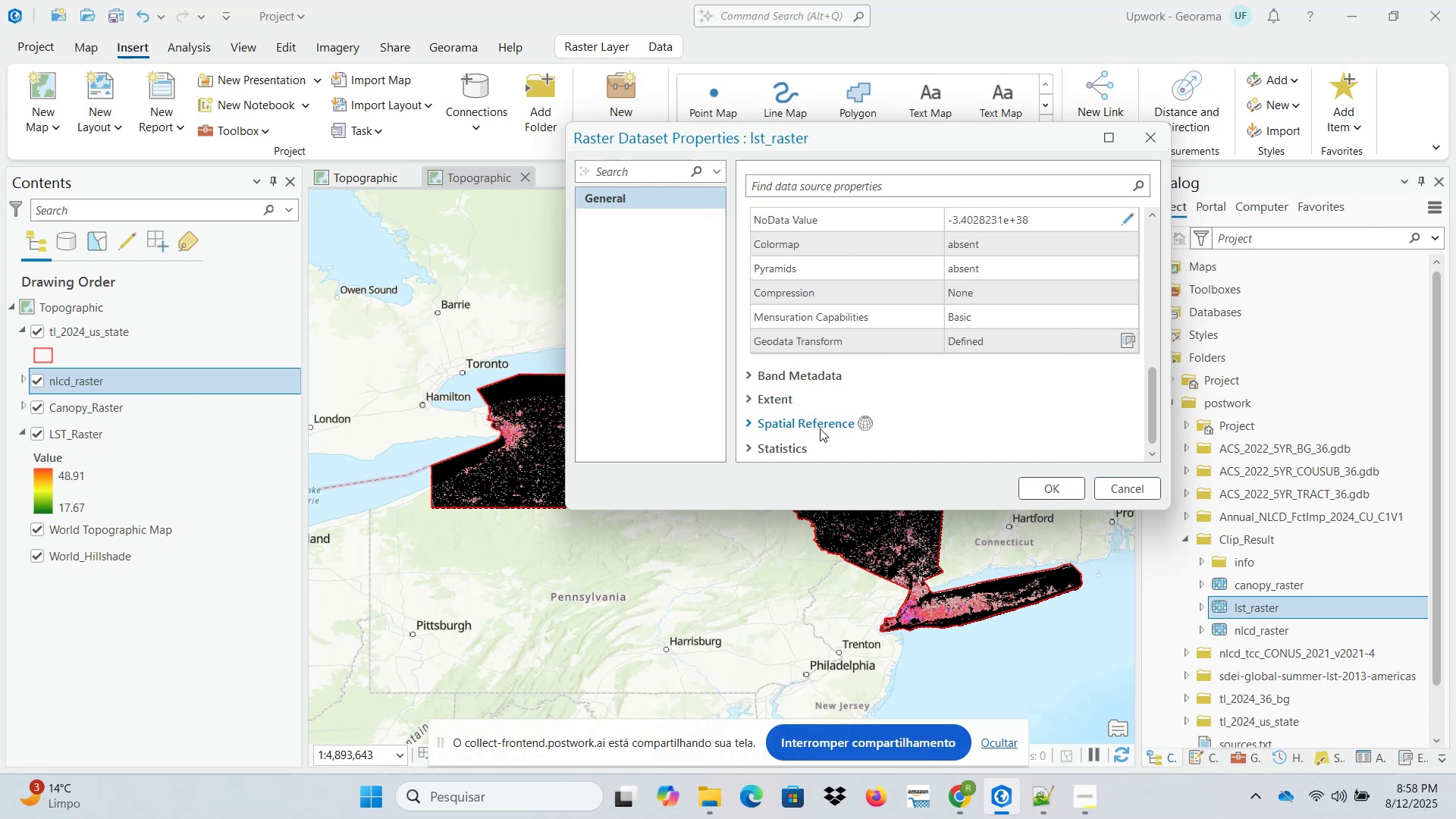 
scroll: coordinate [890, 414], scroll_direction: down, amount: 6.0
 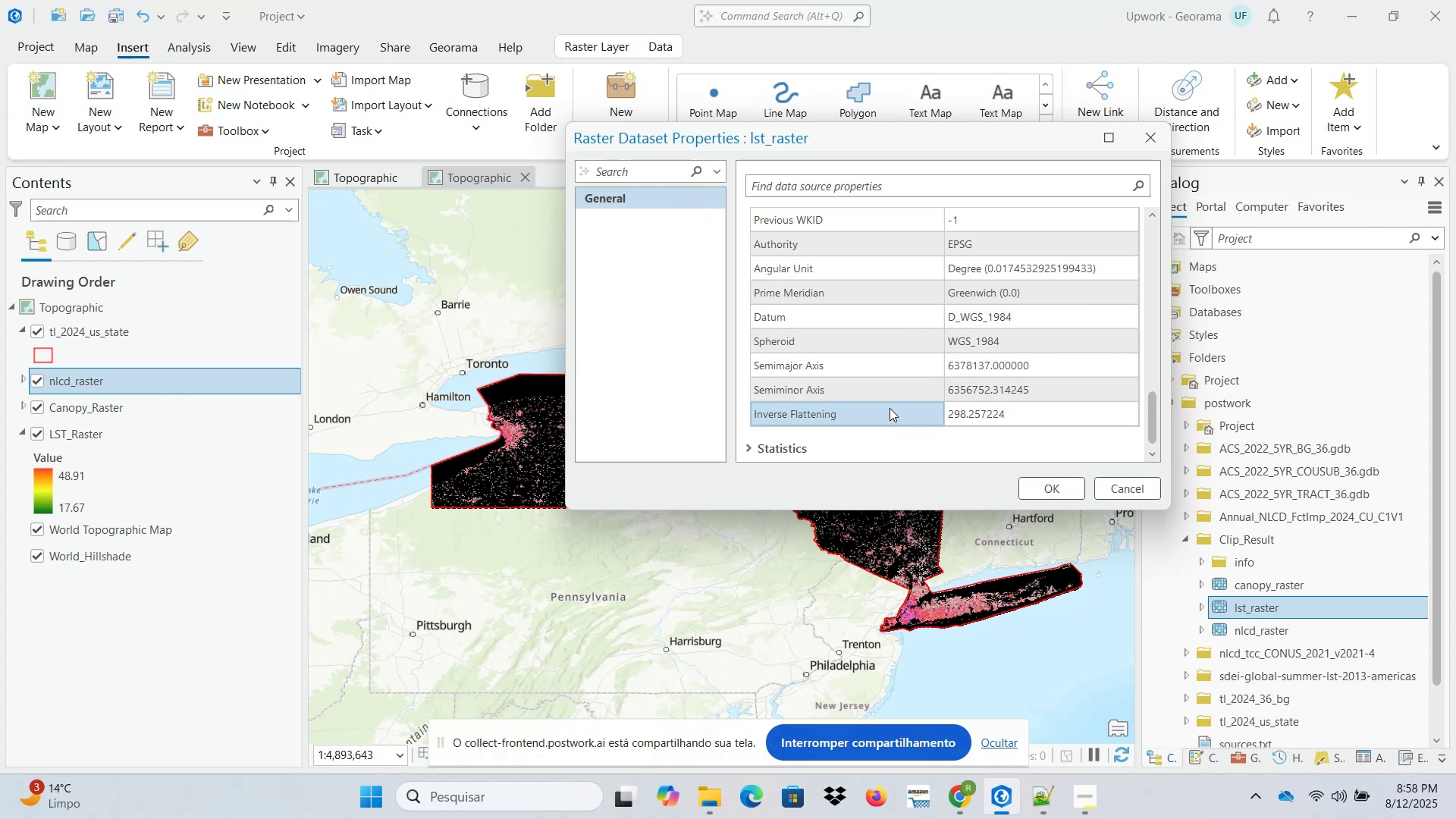 
scroll: coordinate [902, 388], scroll_direction: none, amount: 0.0
 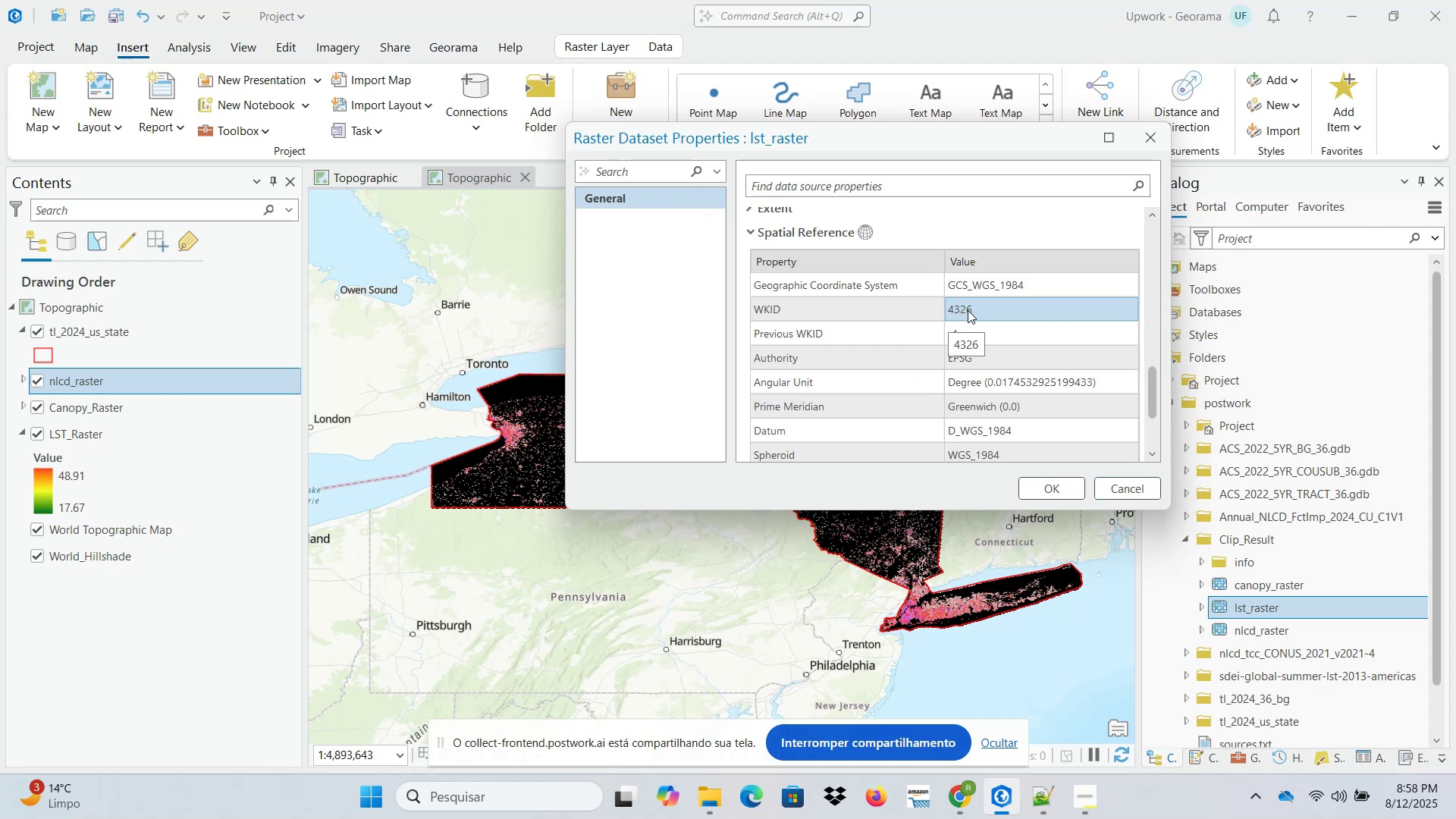 
left_click([1149, 144])
 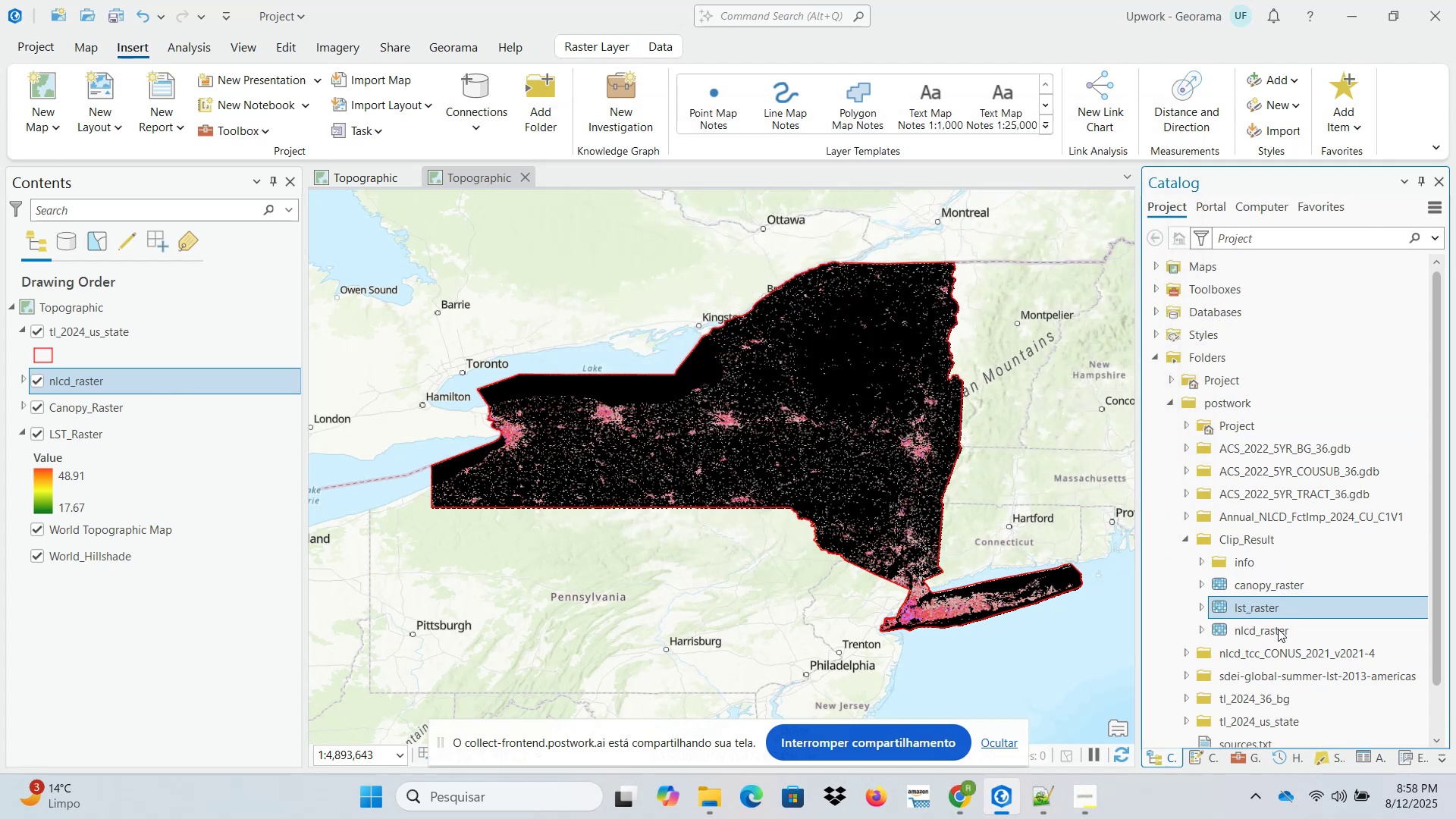 
right_click([1273, 639])
 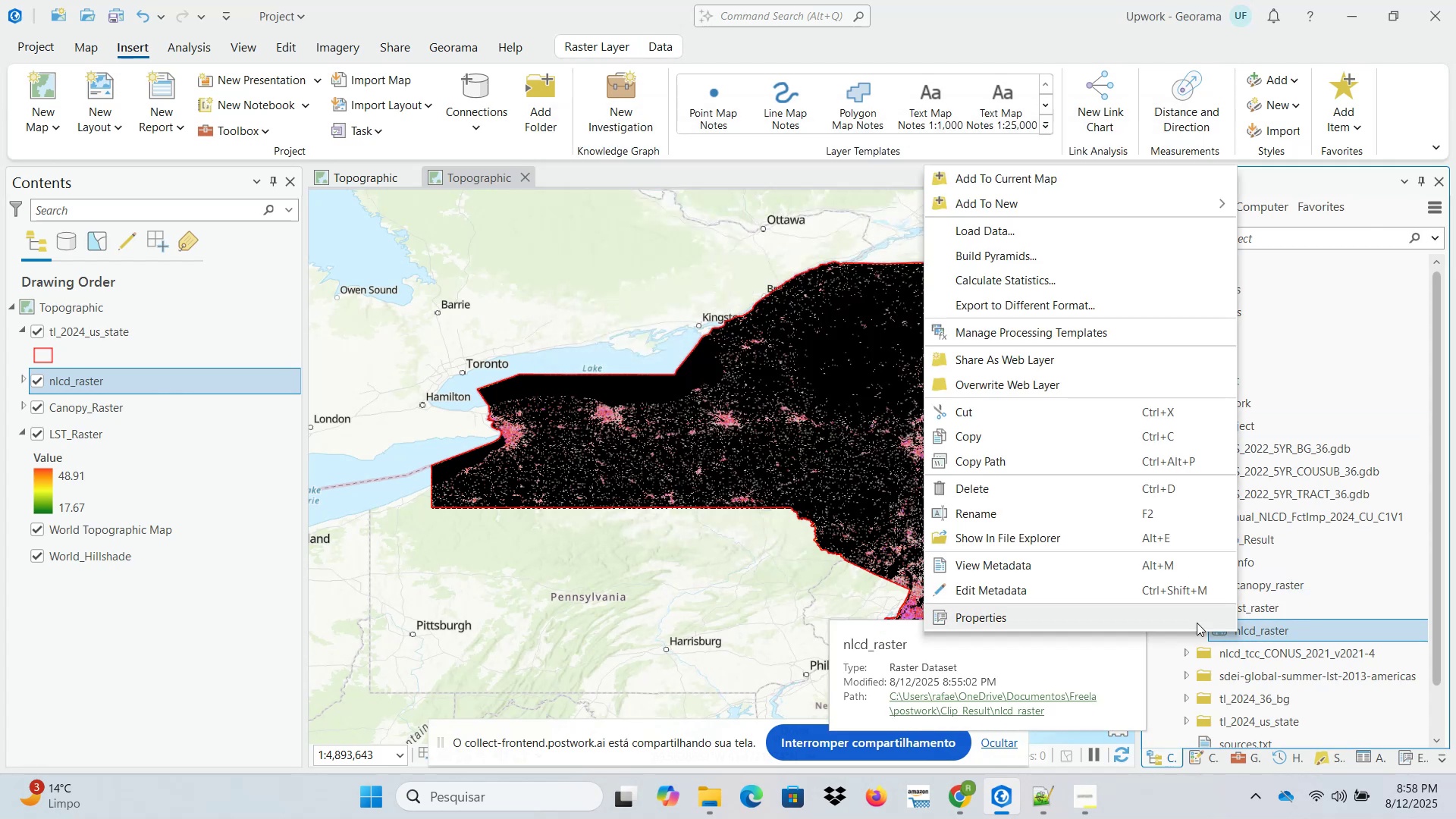 
left_click([1183, 623])
 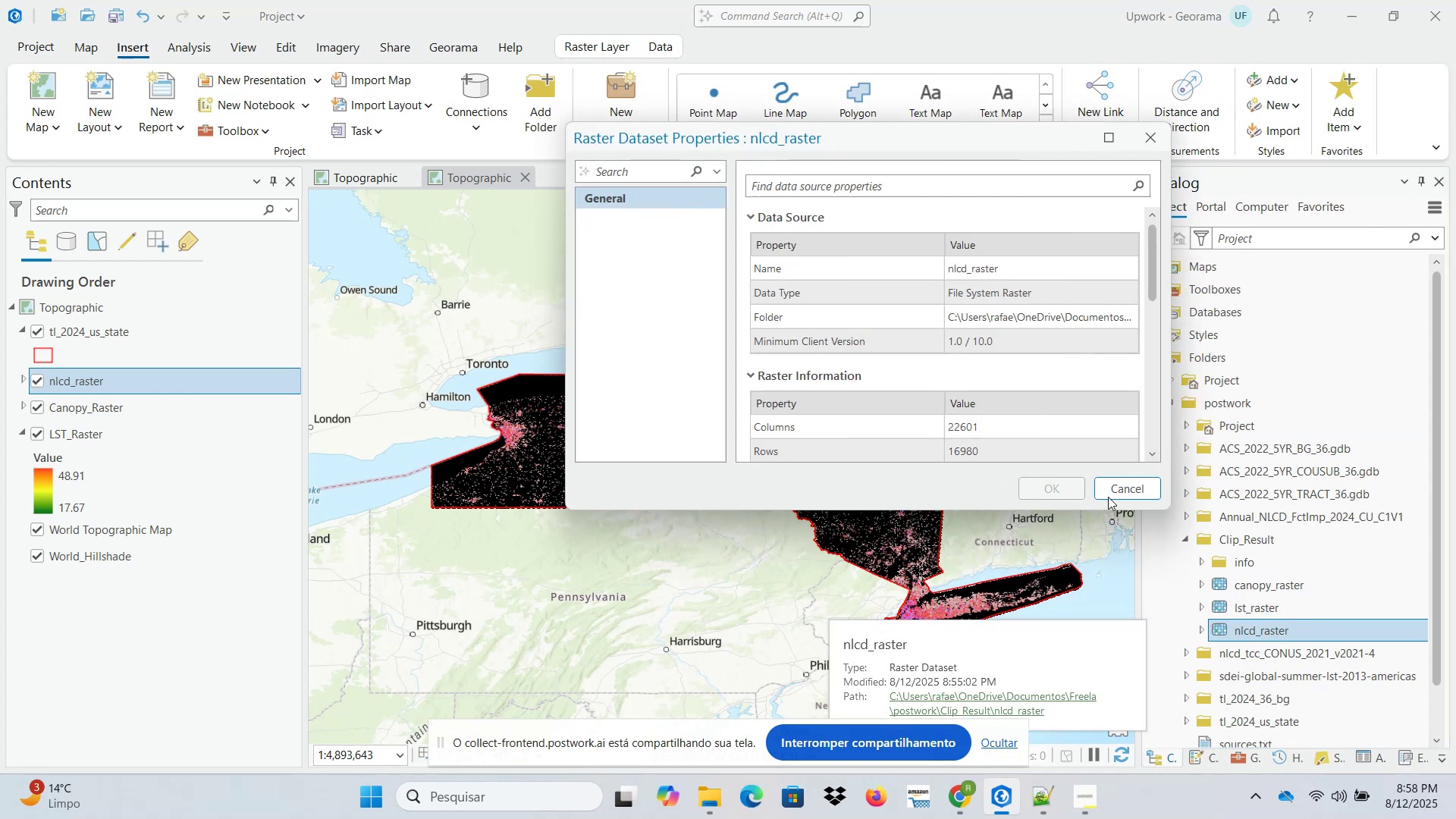 
scroll: coordinate [1019, 378], scroll_direction: down, amount: 6.0
 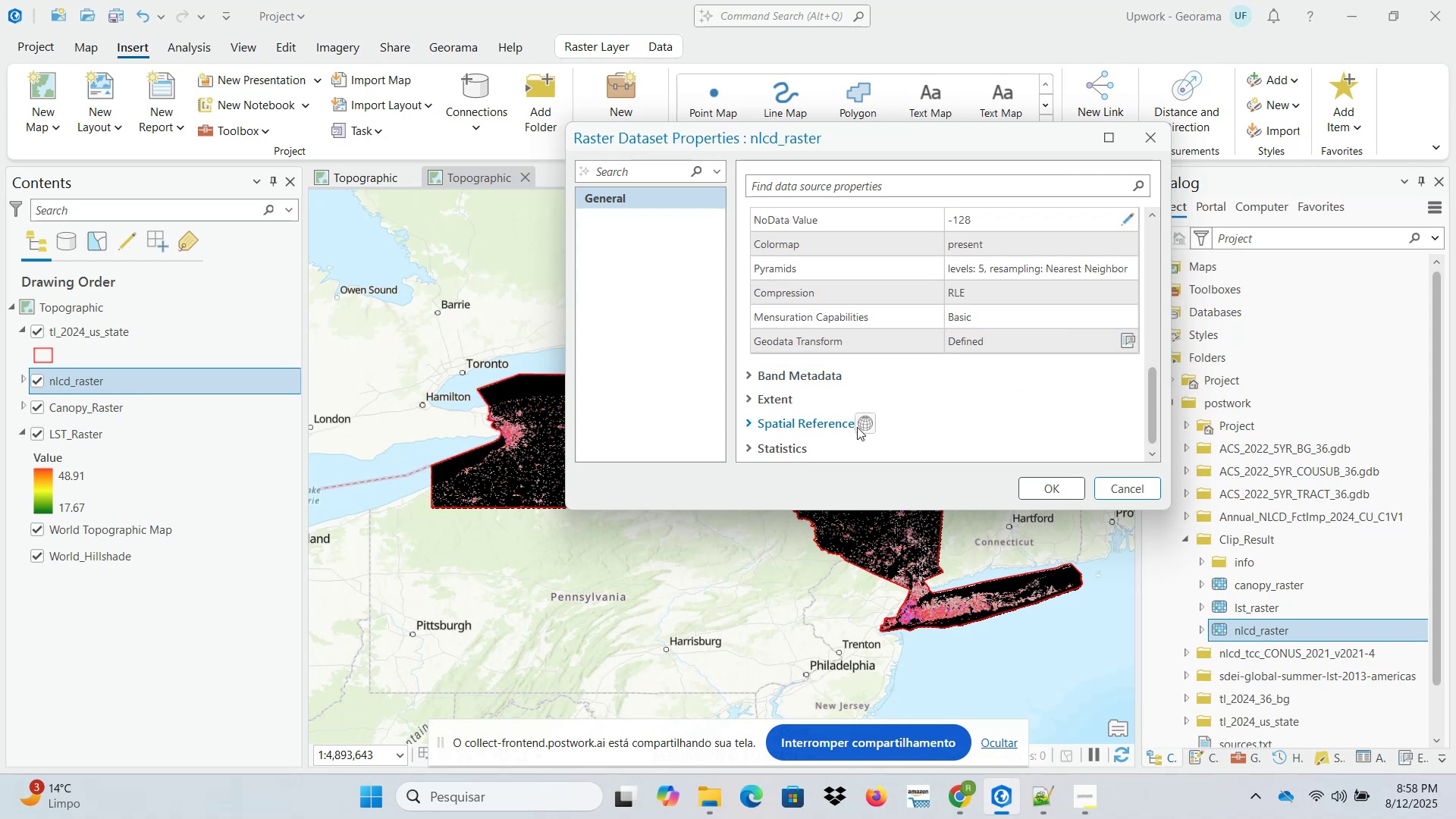 
left_click([832, 425])
 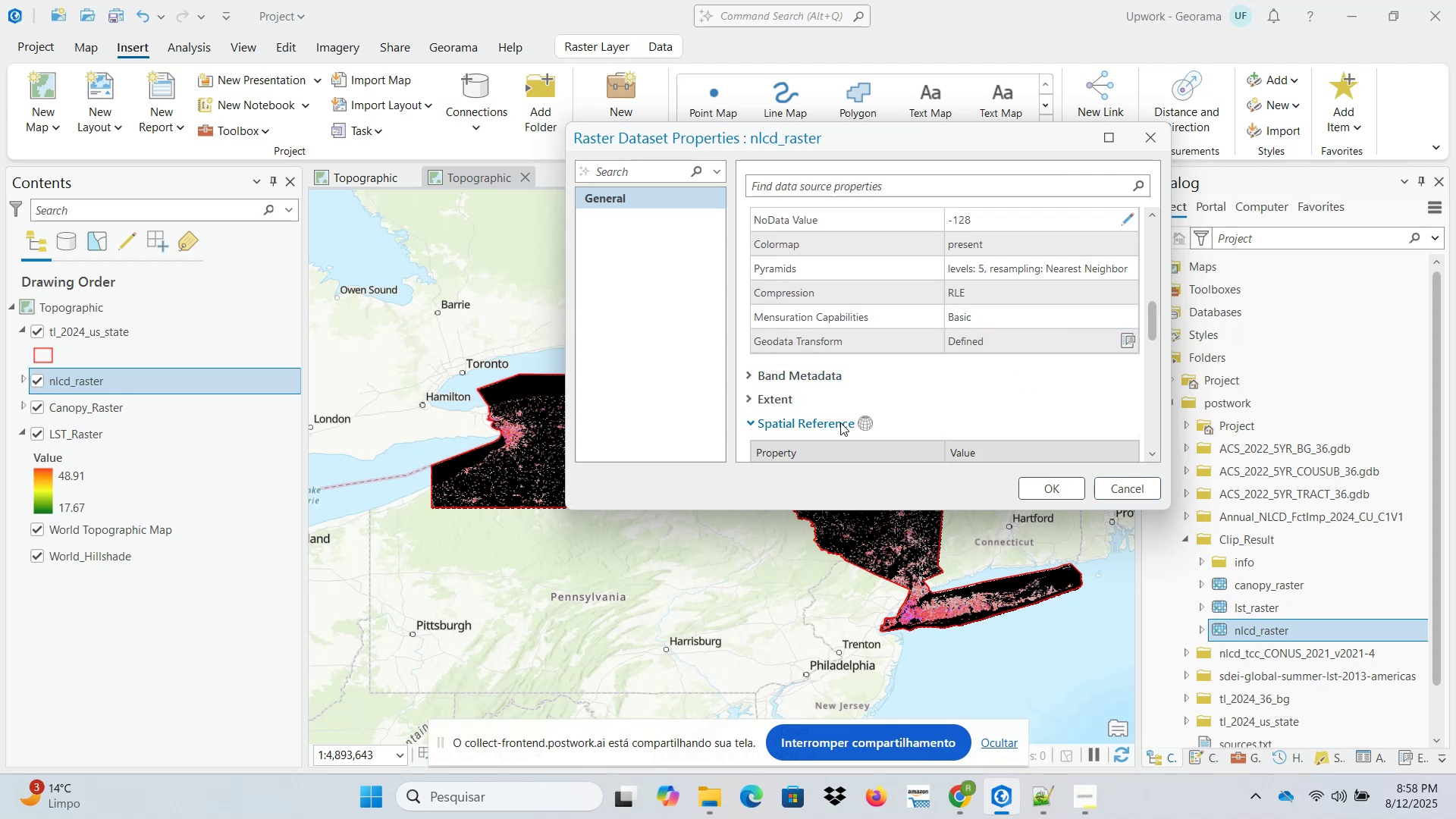 
scroll: coordinate [973, 358], scroll_direction: down, amount: 5.0
 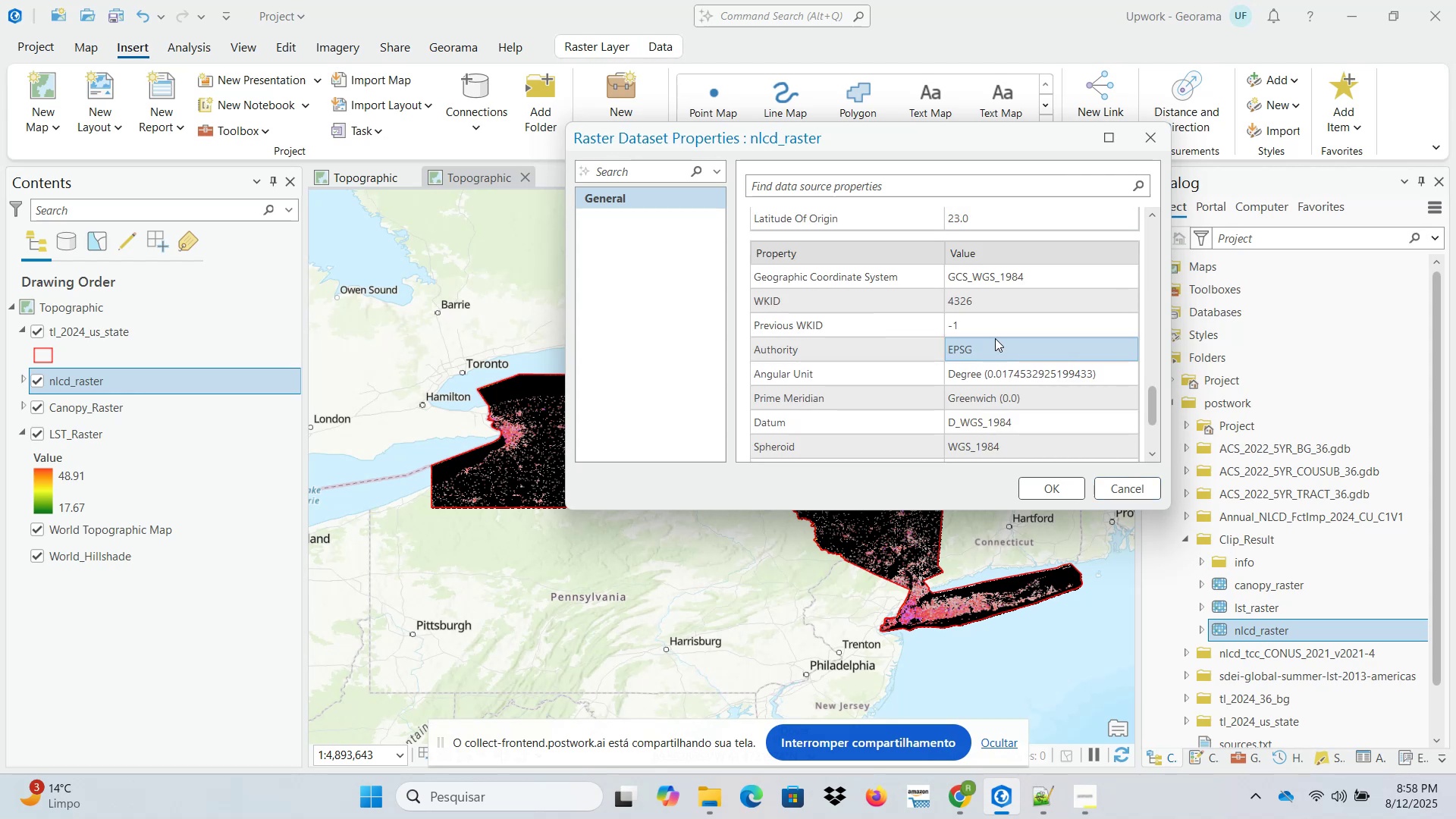 
mouse_move([1006, 296])
 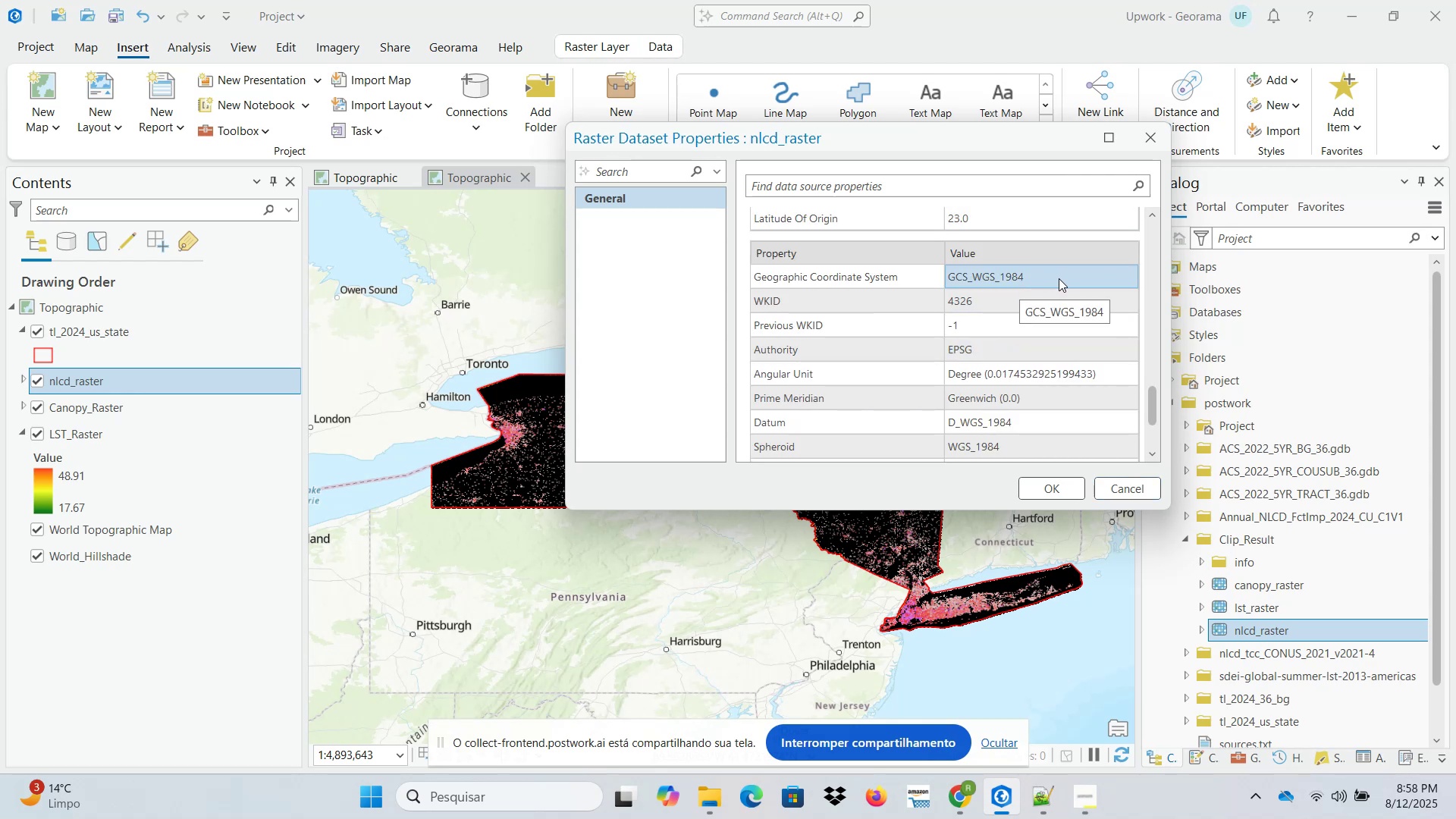 
scroll: coordinate [1075, 424], scroll_direction: down, amount: 1.0
 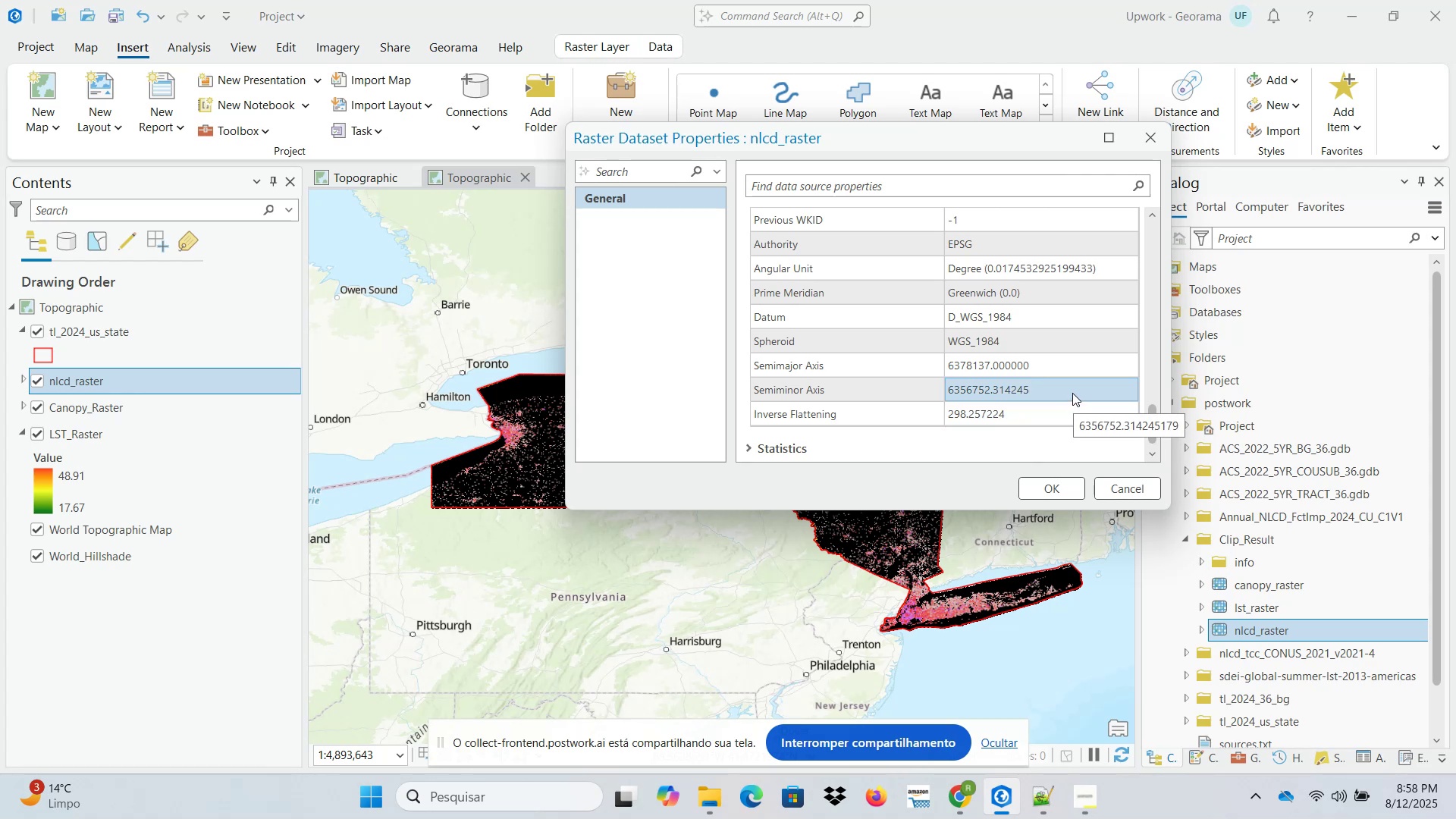 
wait(6.16)
 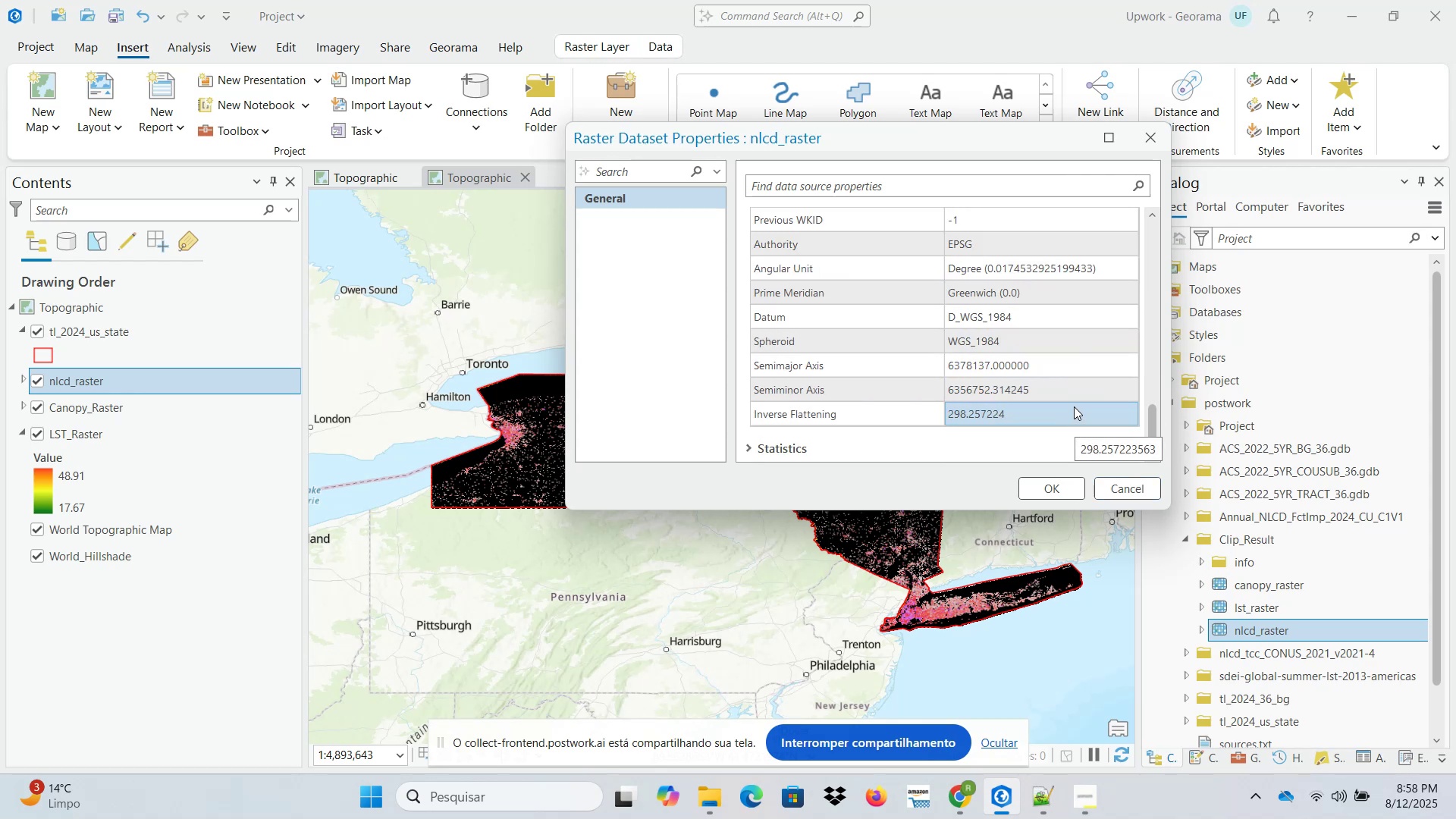 
scroll: coordinate [1072, 393], scroll_direction: up, amount: 1.0
 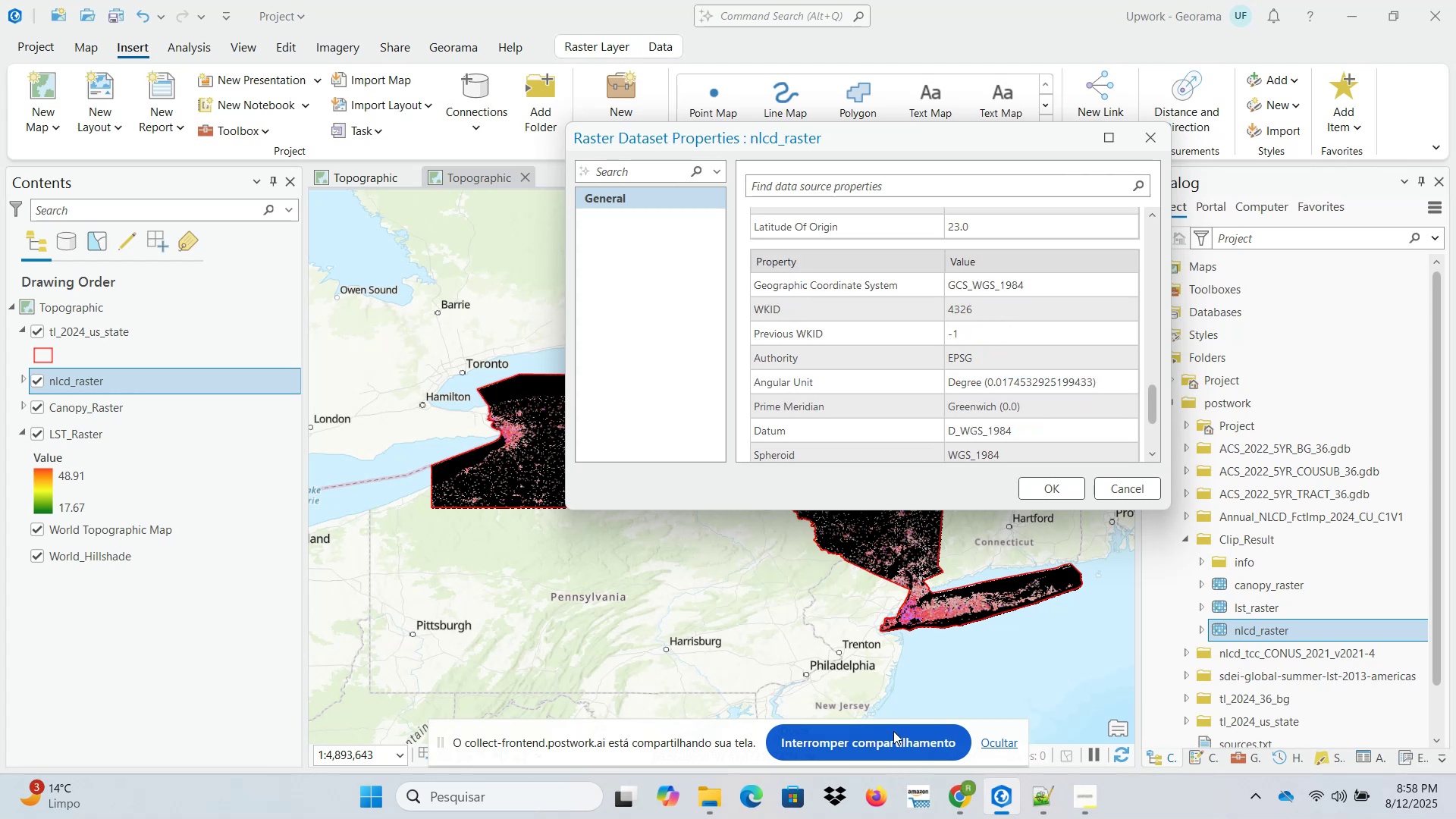 
left_click([954, 795])
 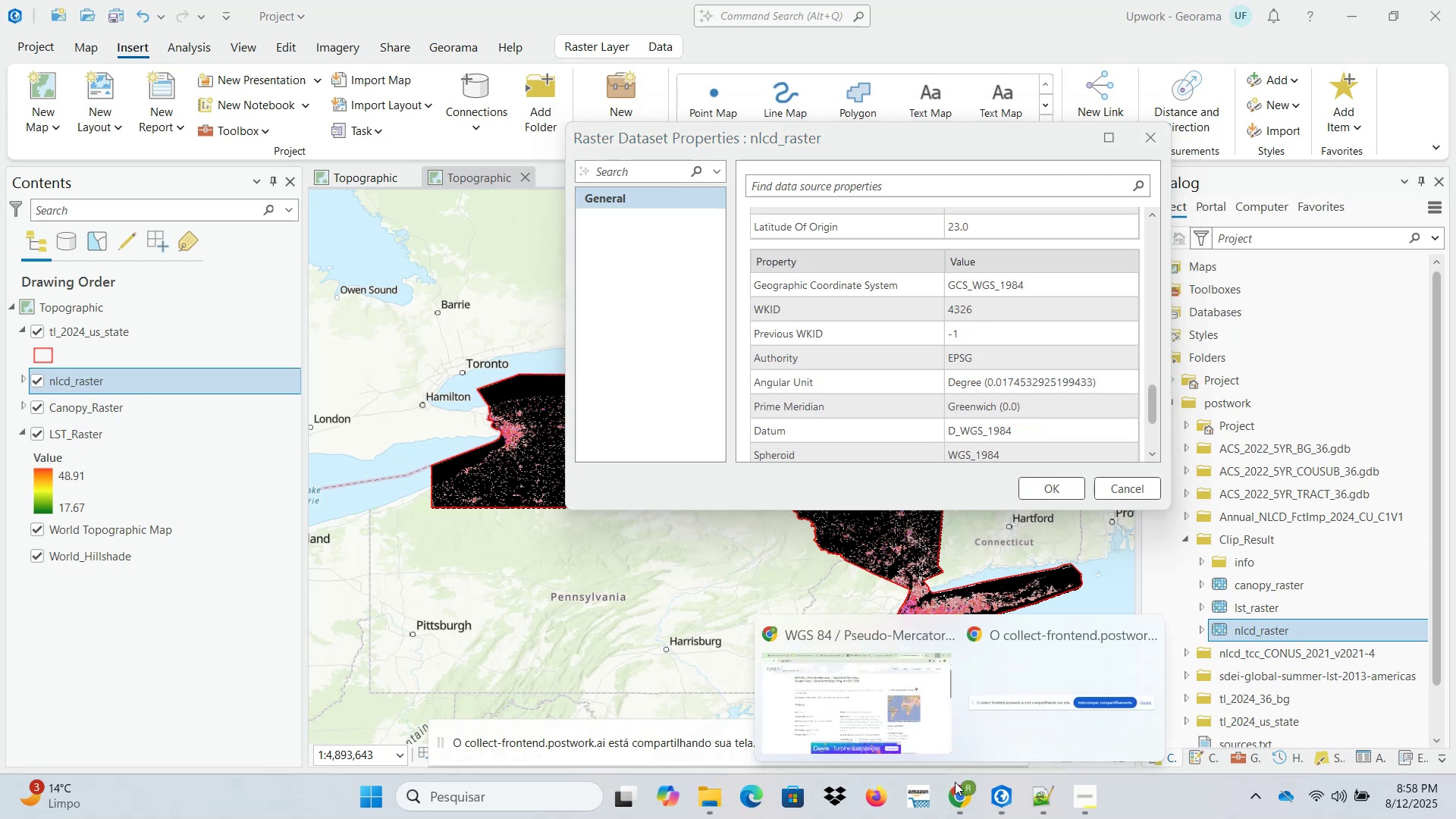 
left_click([900, 697])
 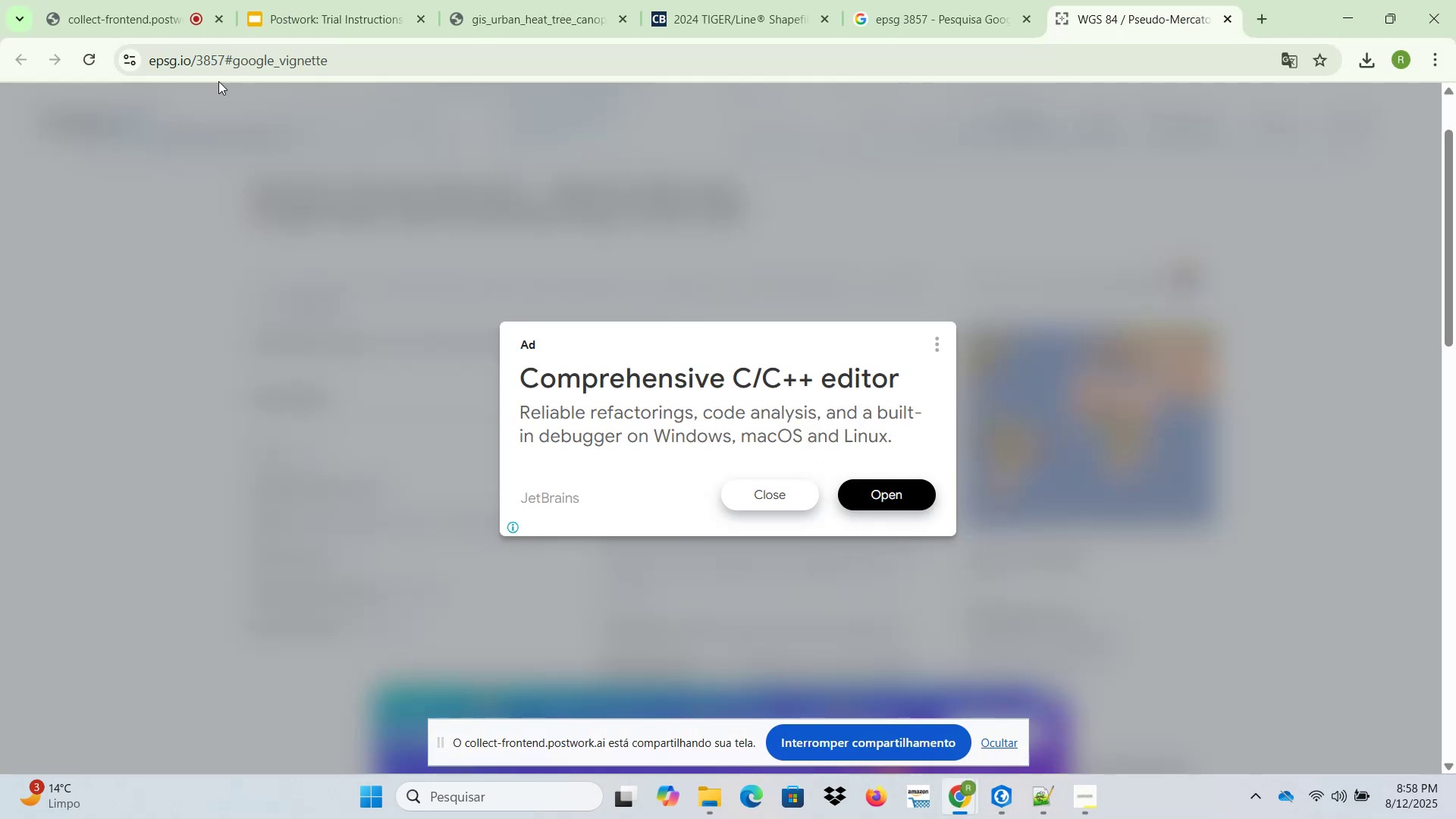 
left_click([83, 67])
 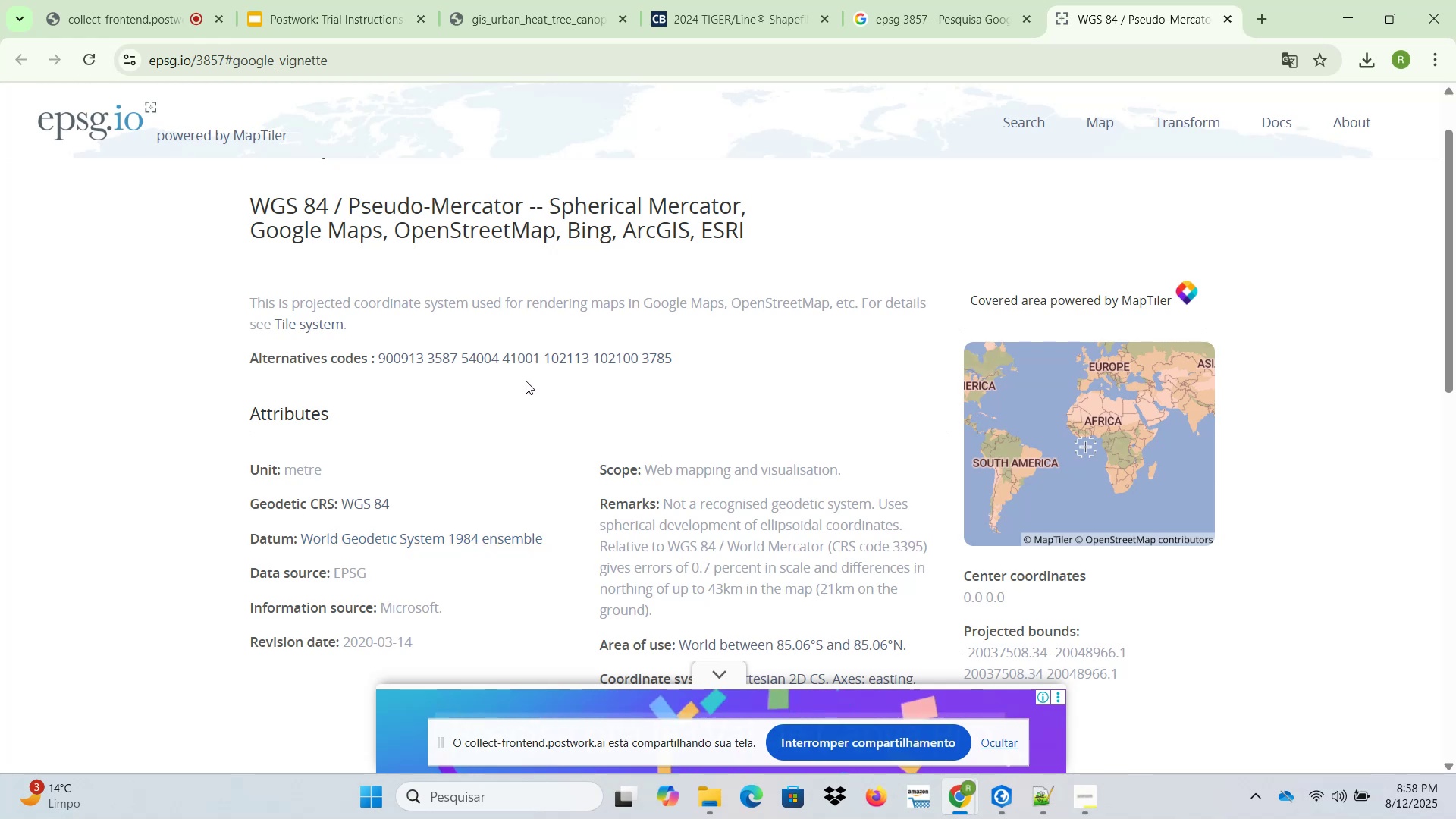 
wait(18.56)
 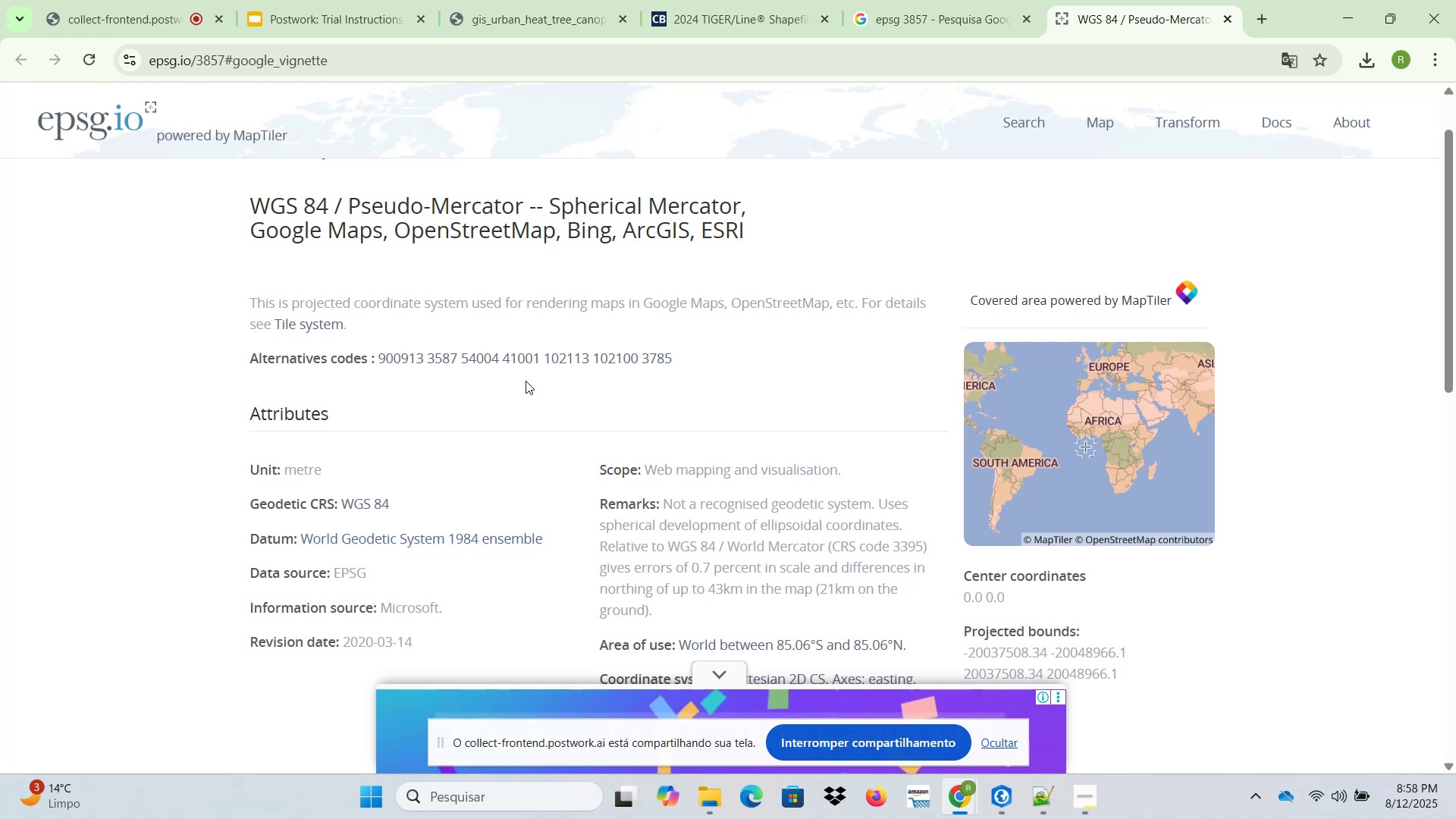 
scroll: coordinate [553, 419], scroll_direction: down, amount: 2.0
 